 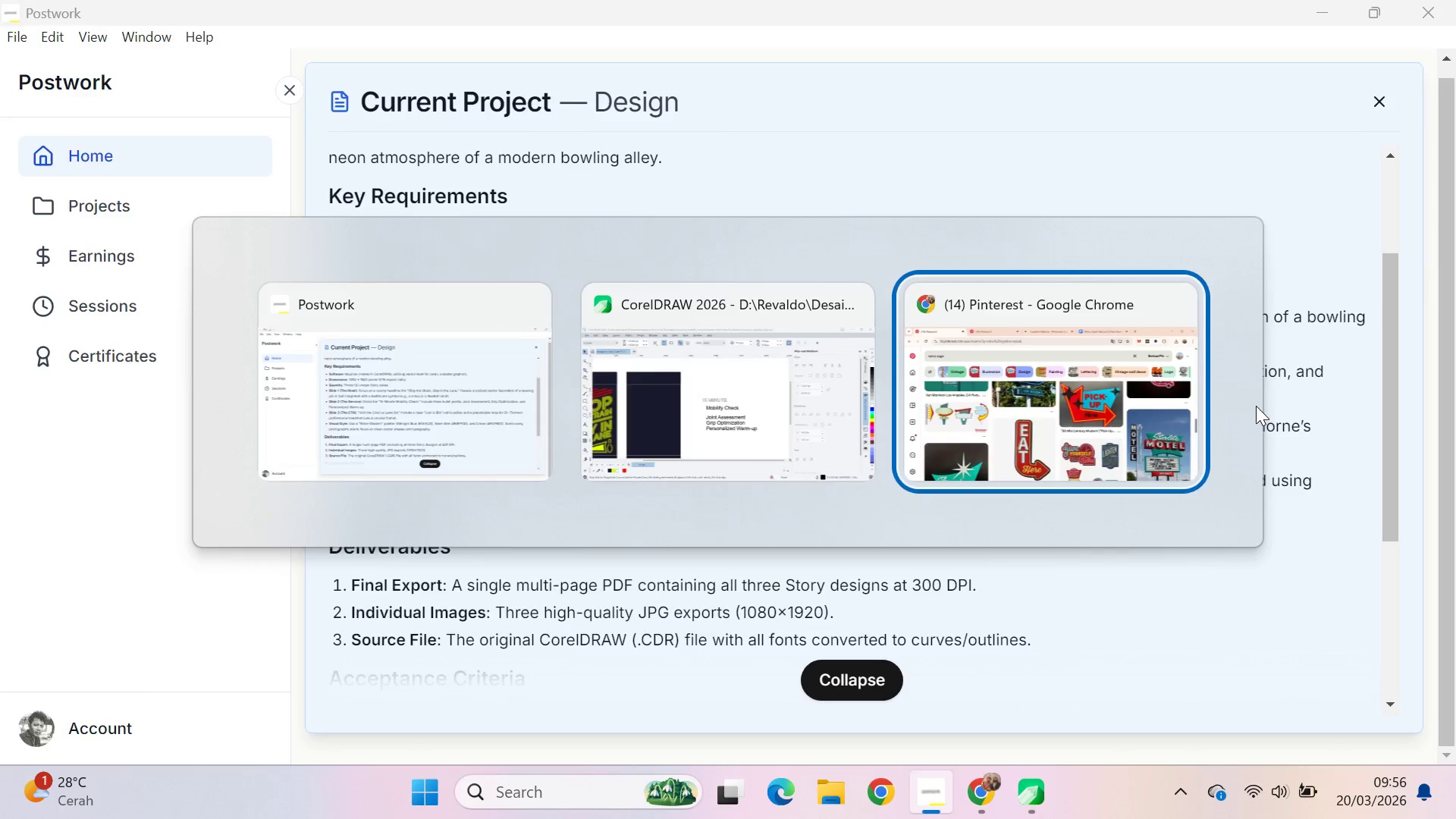 
left_click_drag(start_coordinate=[1451, 488], to_coordinate=[1436, 587])
 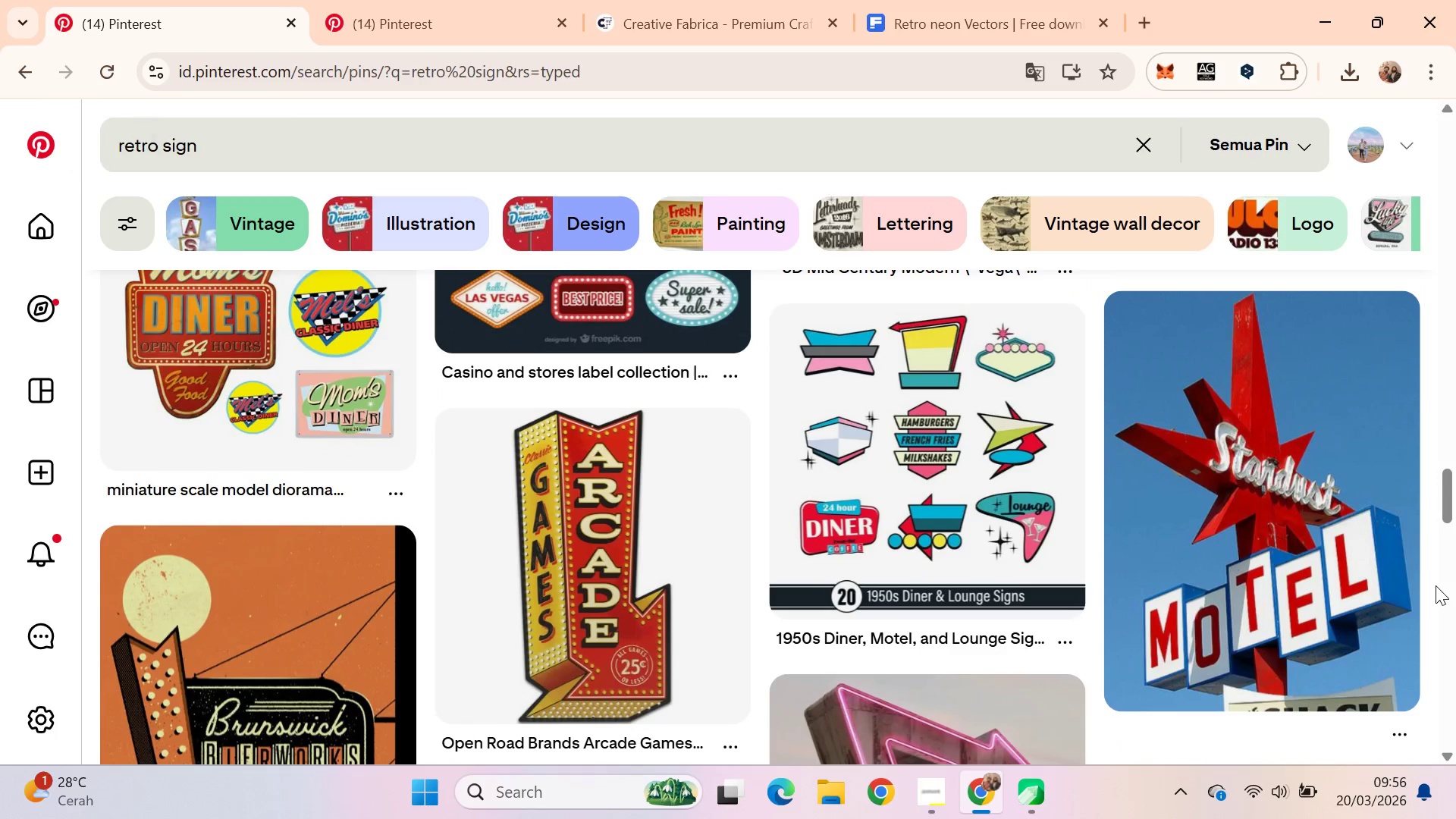 
left_click_drag(start_coordinate=[1436, 585], to_coordinate=[1435, 568])
 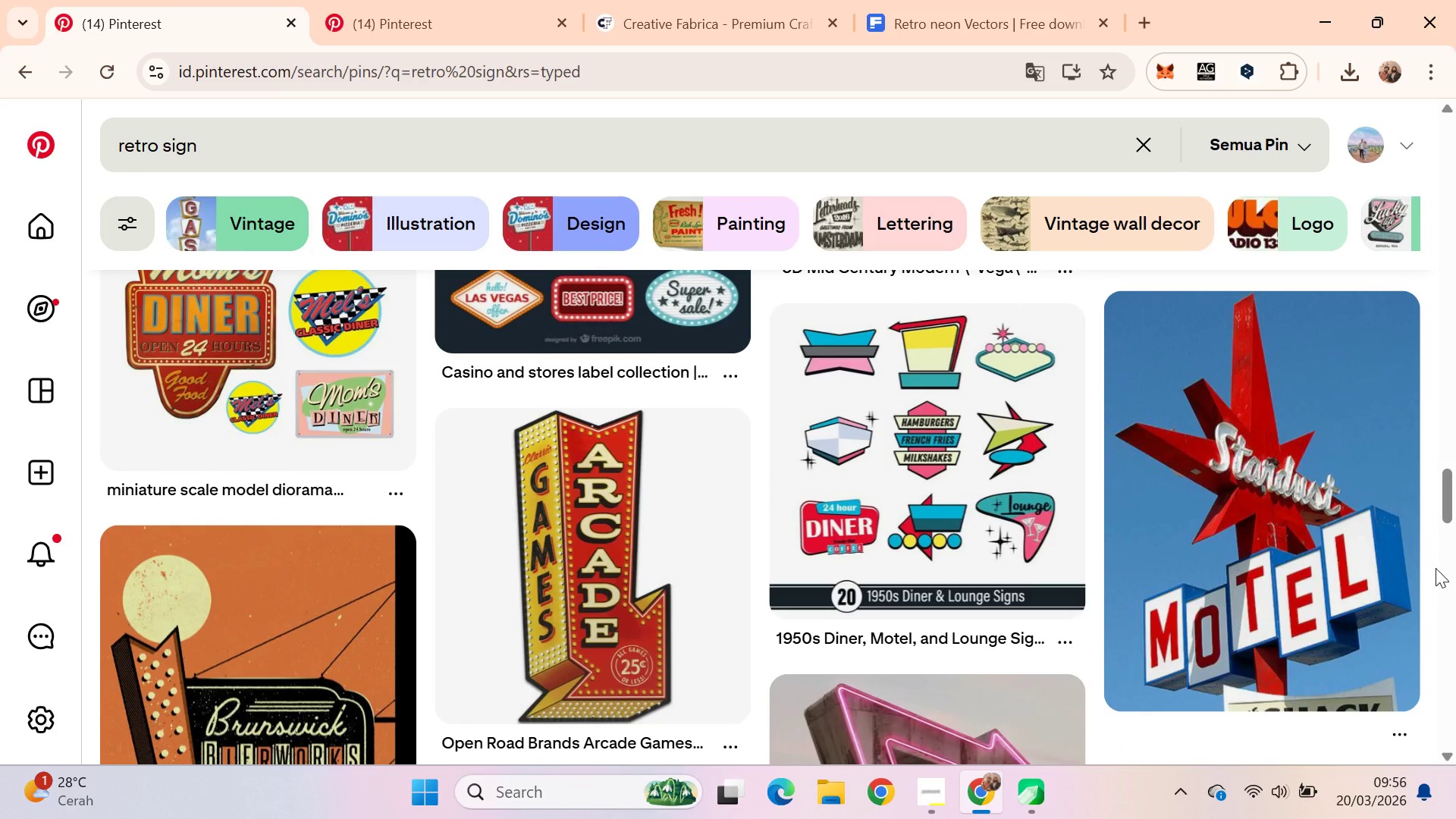 
left_click([1436, 568])
 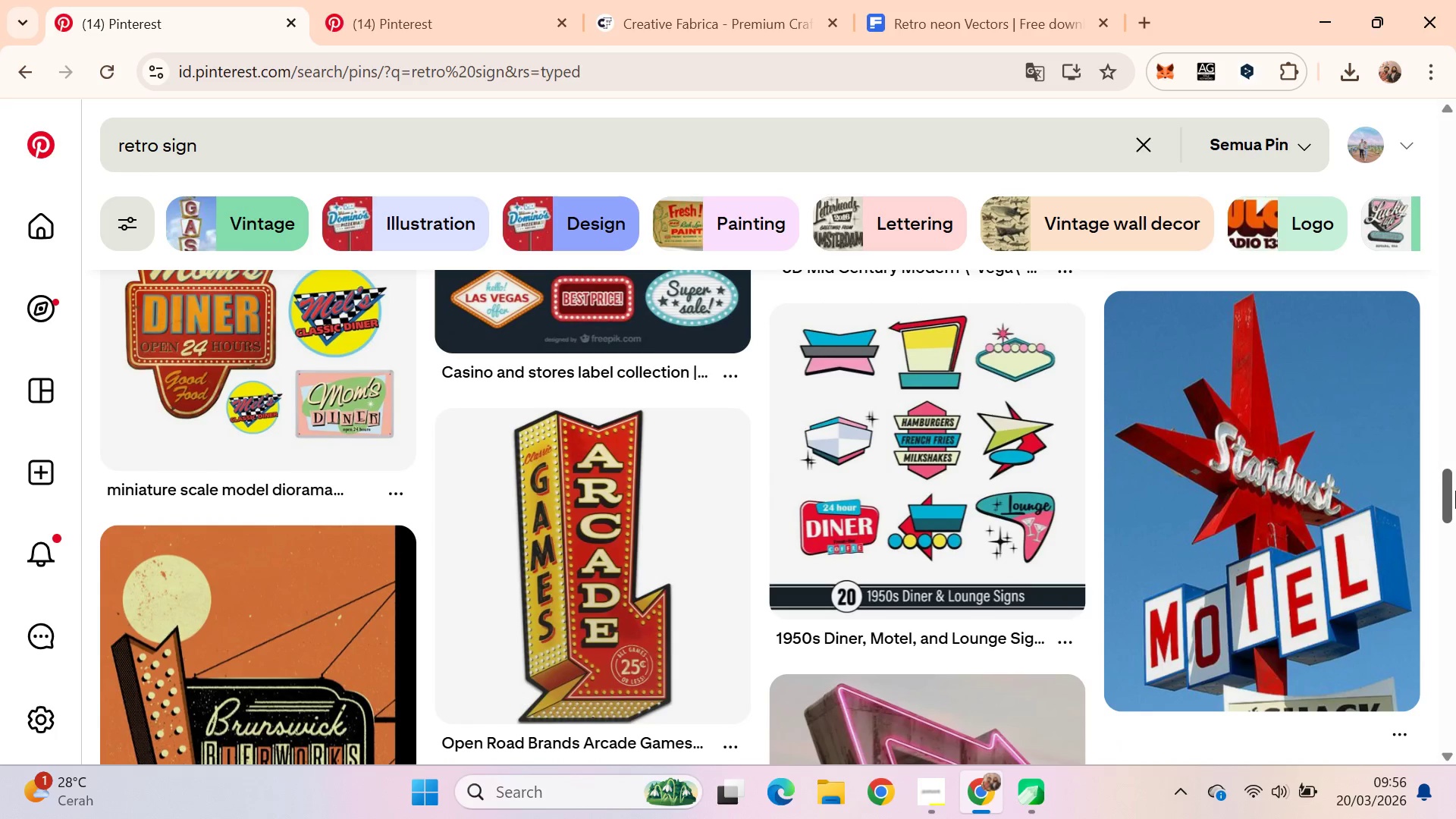 
left_click_drag(start_coordinate=[1455, 490], to_coordinate=[1455, 614])
 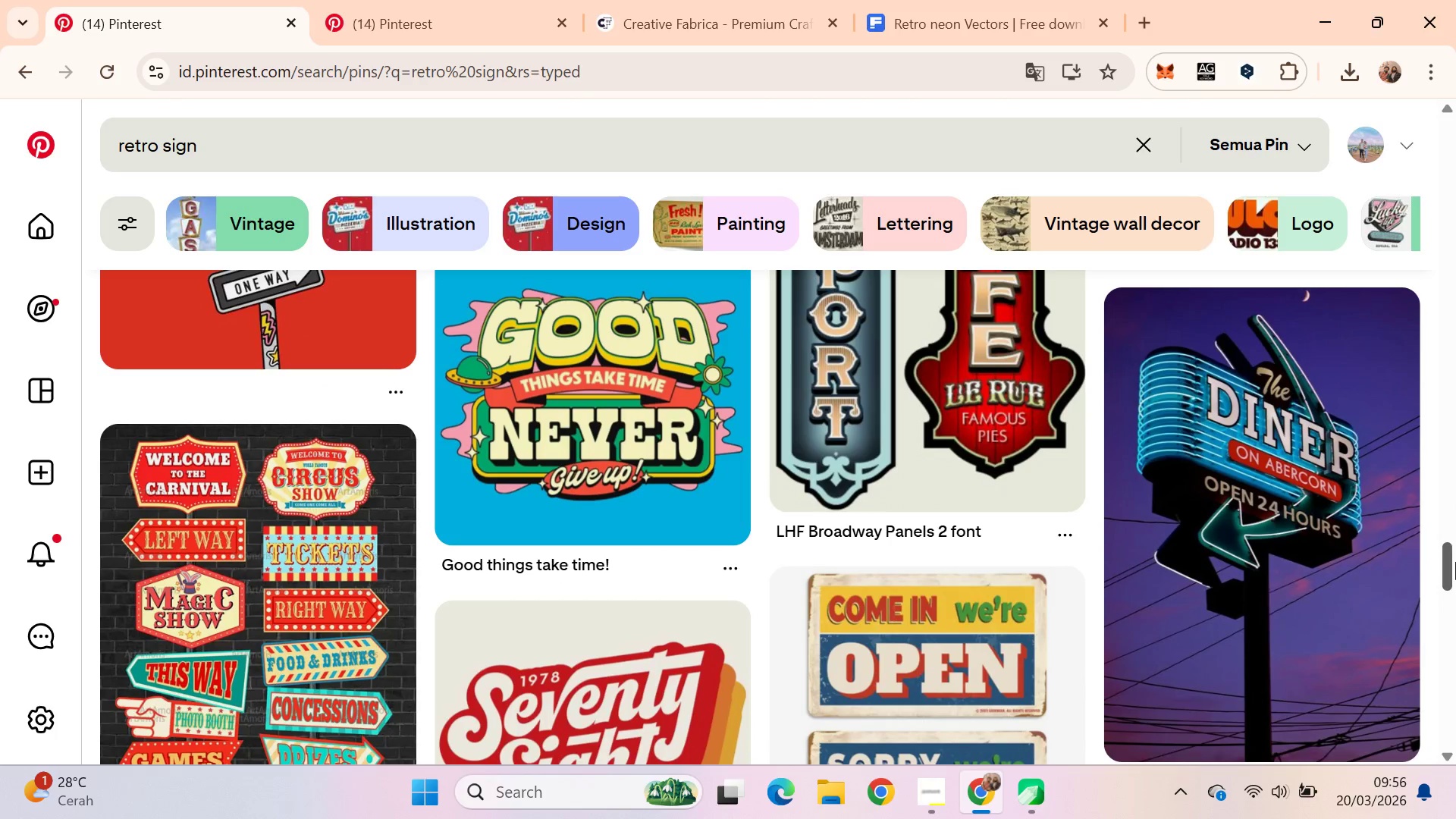 
left_click_drag(start_coordinate=[1455, 562], to_coordinate=[1455, 389])
 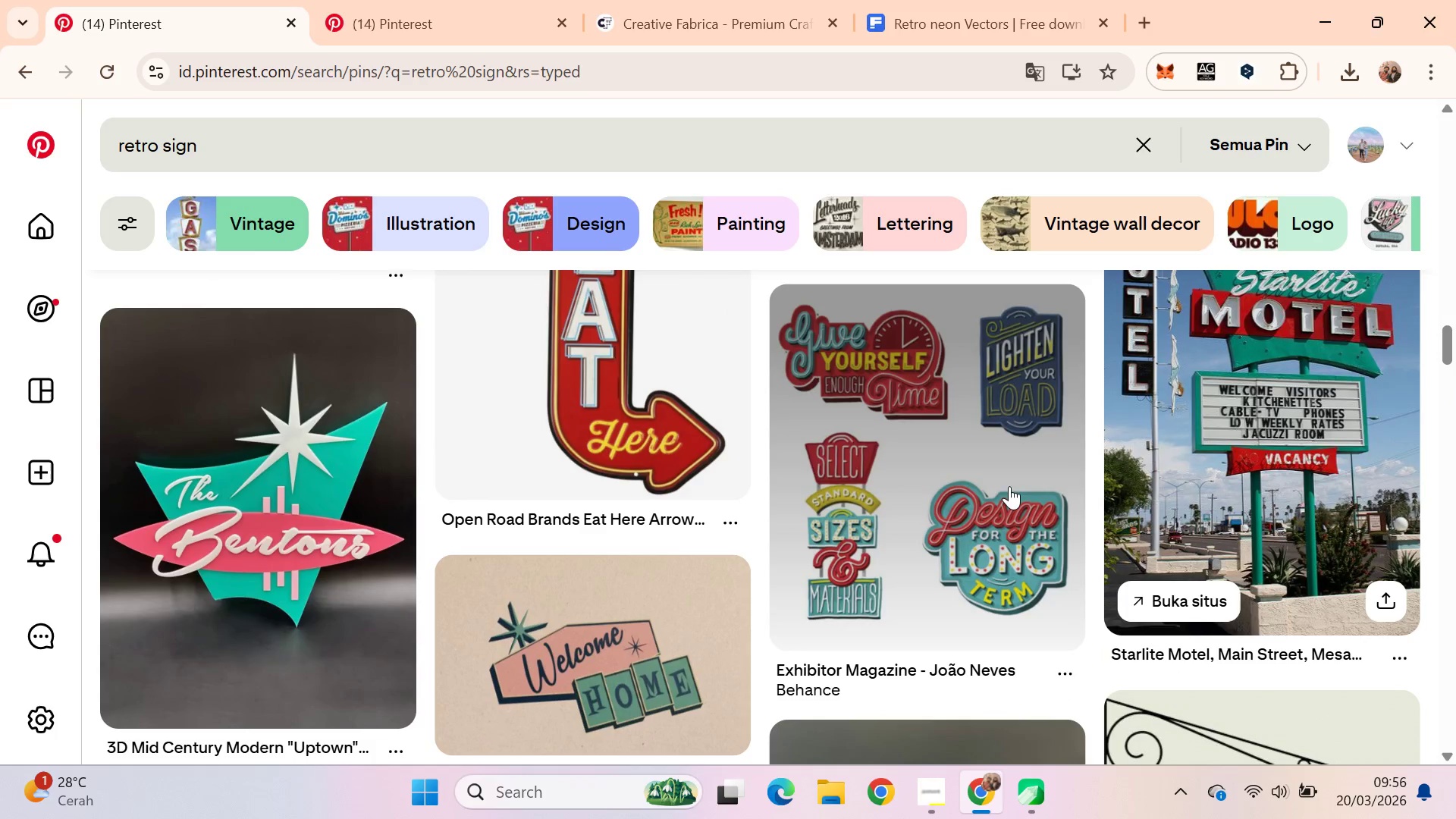 
left_click([1006, 487])
 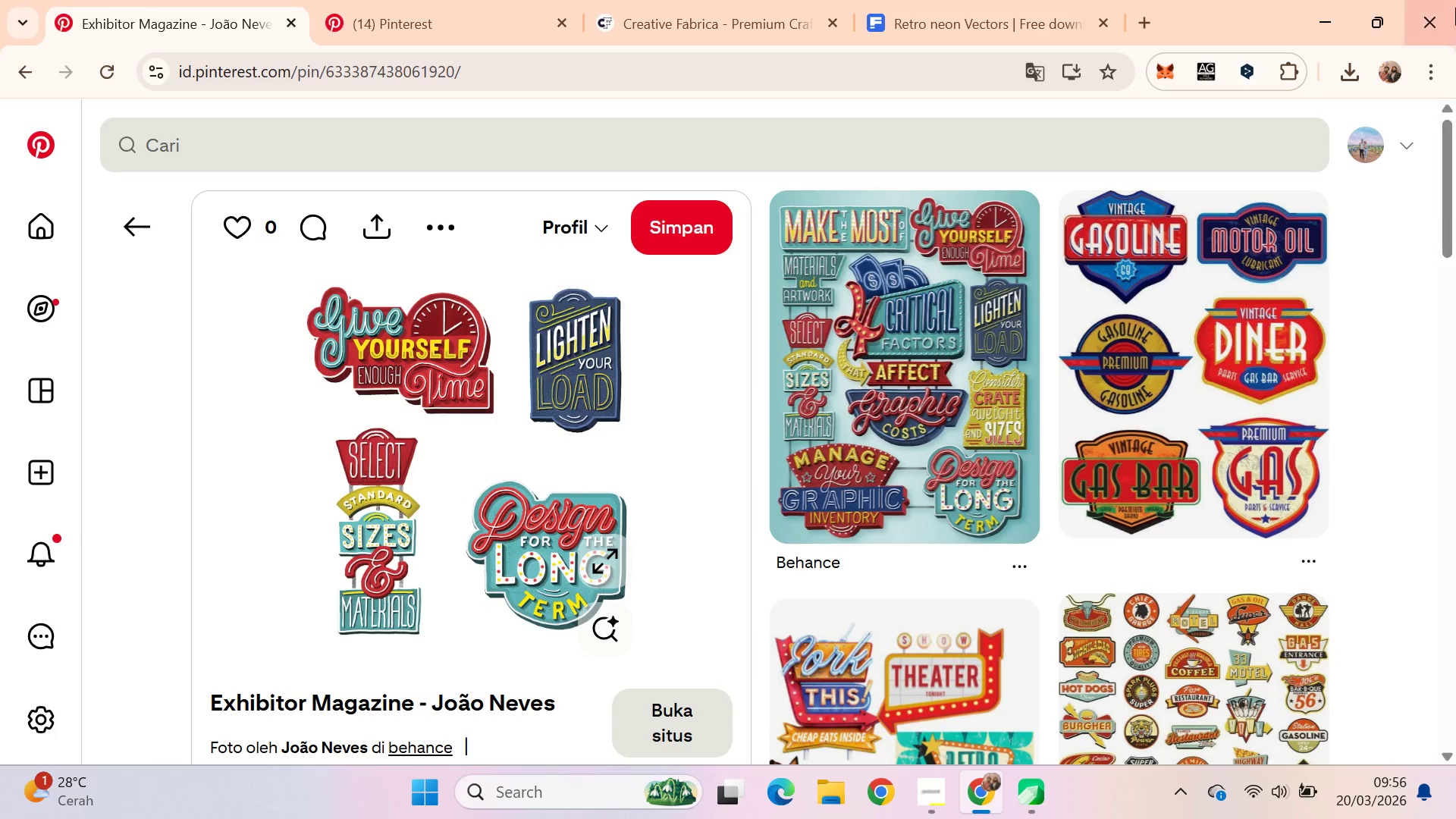 
wait(14.03)
 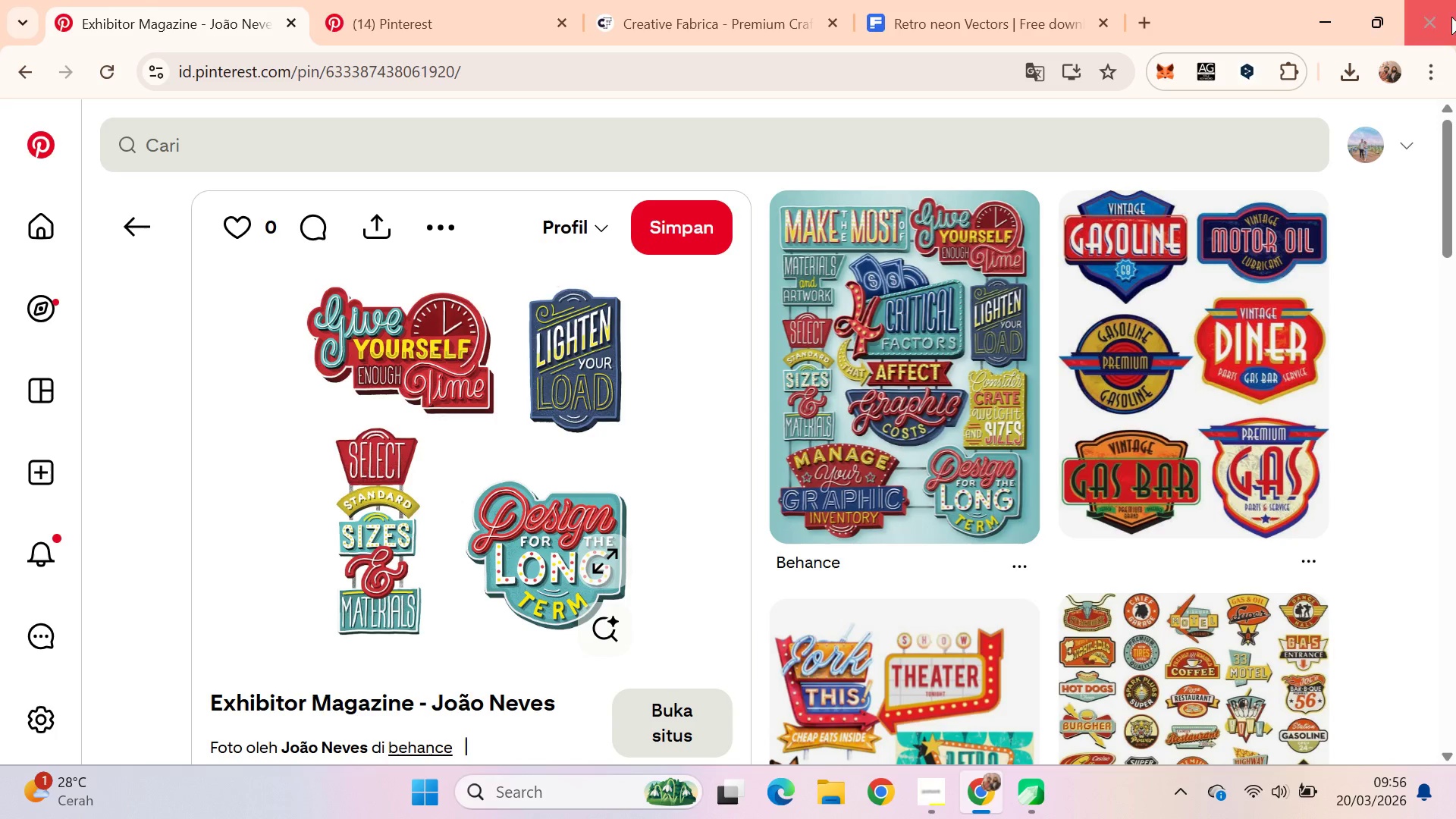 
key(Alt+Tab)
 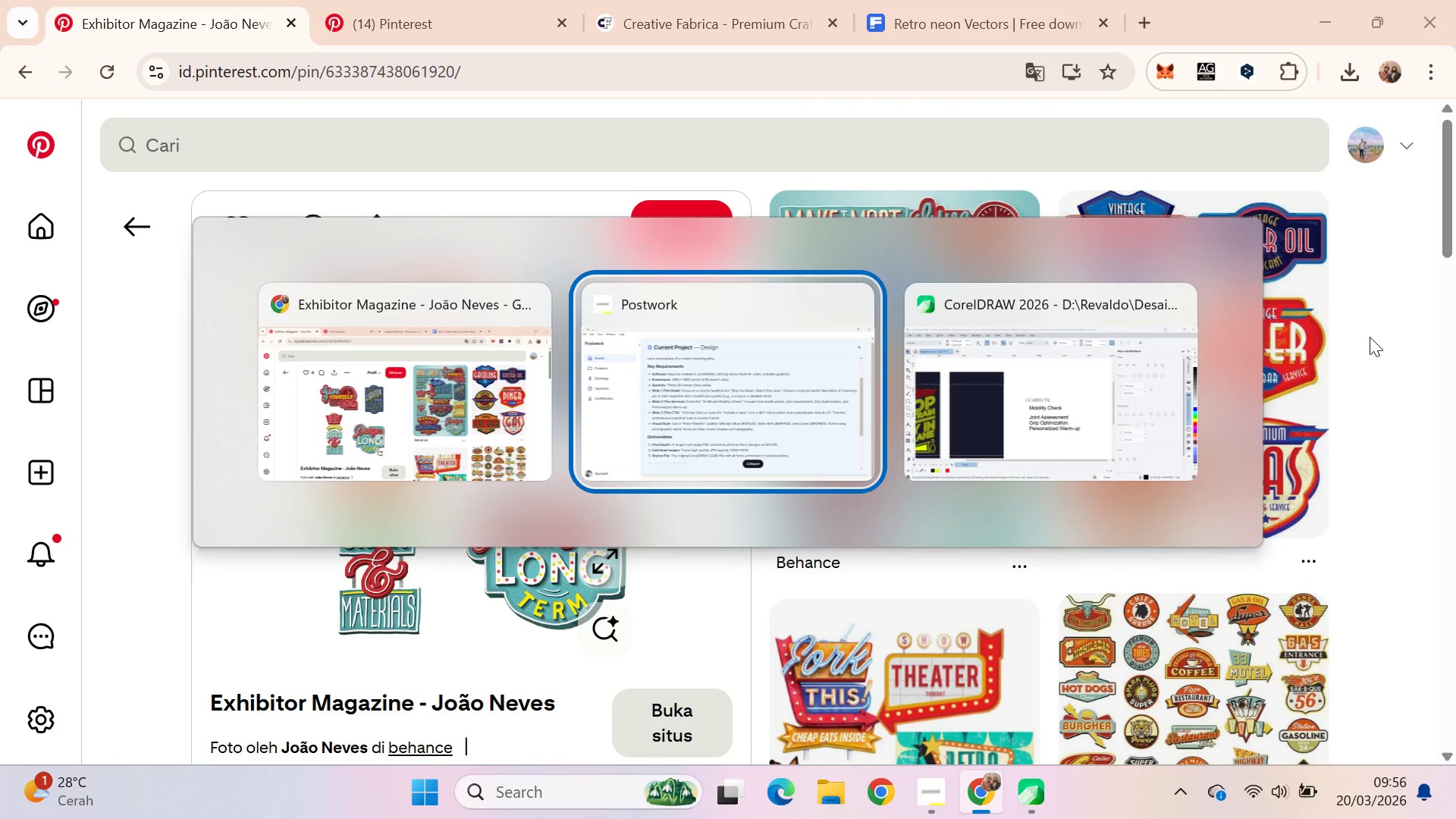 
key(Alt+Tab)
 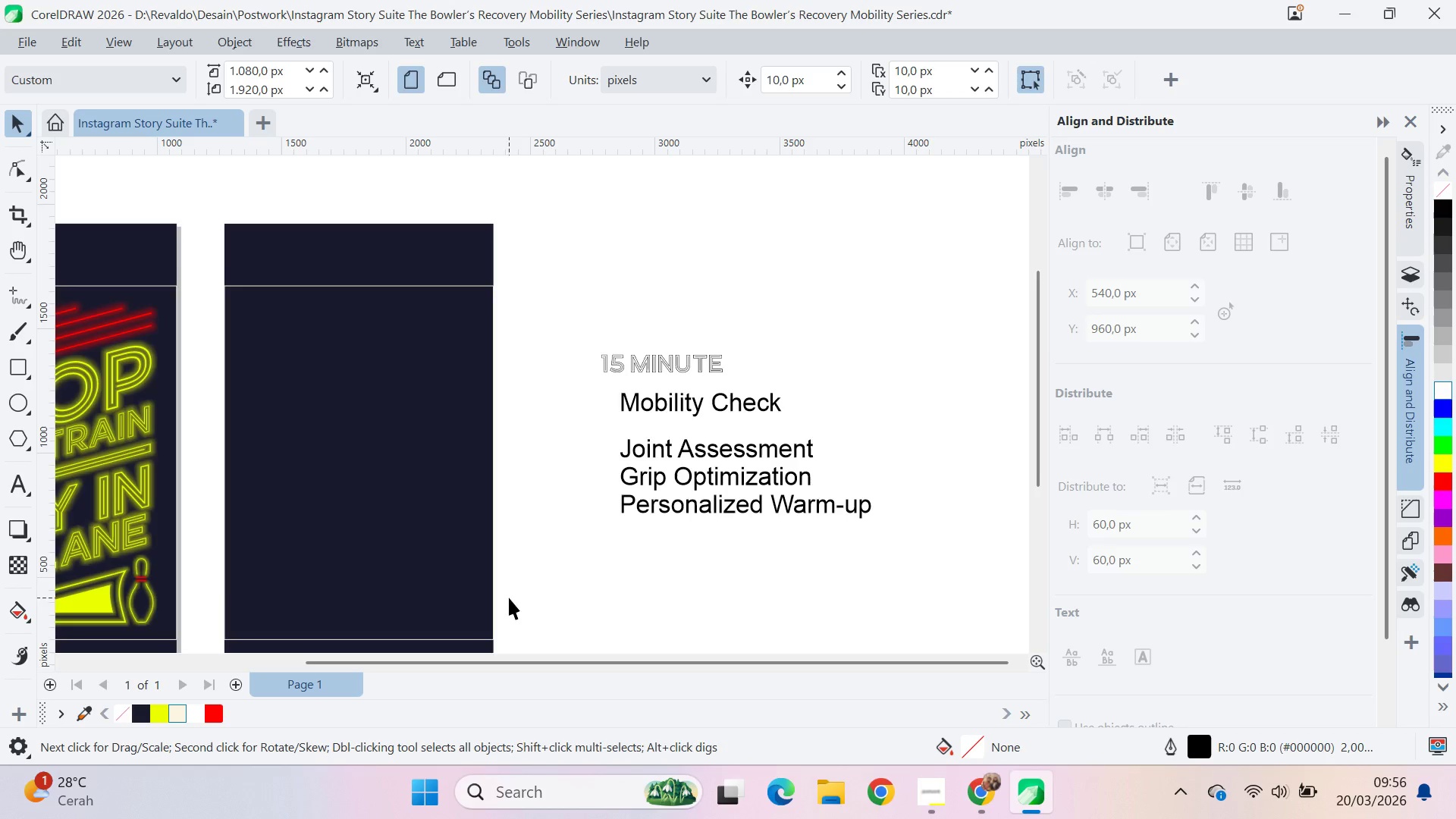 
scroll: coordinate [534, 527], scroll_direction: down, amount: 4.0
 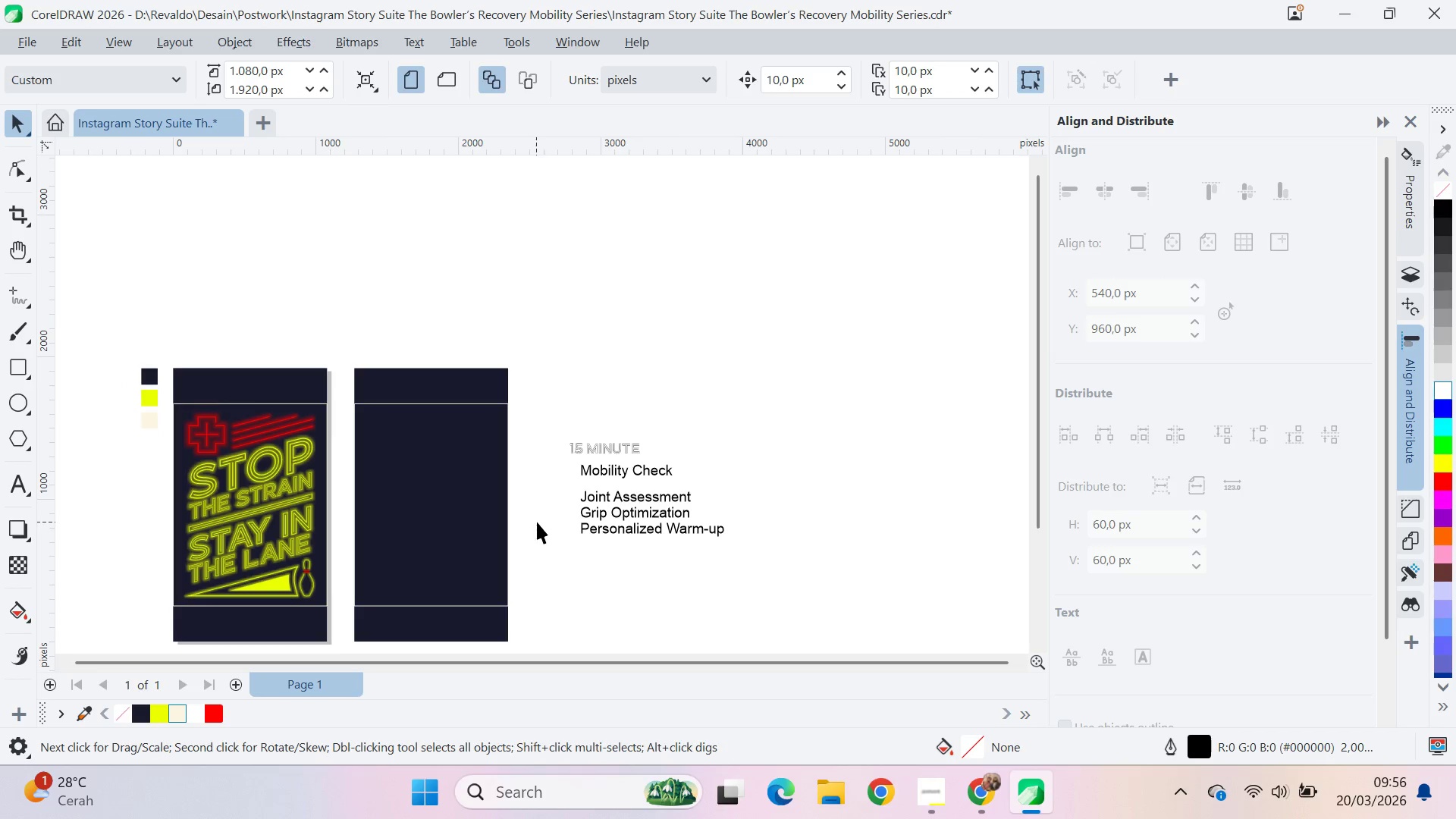 
key(Alt+AltLeft)
 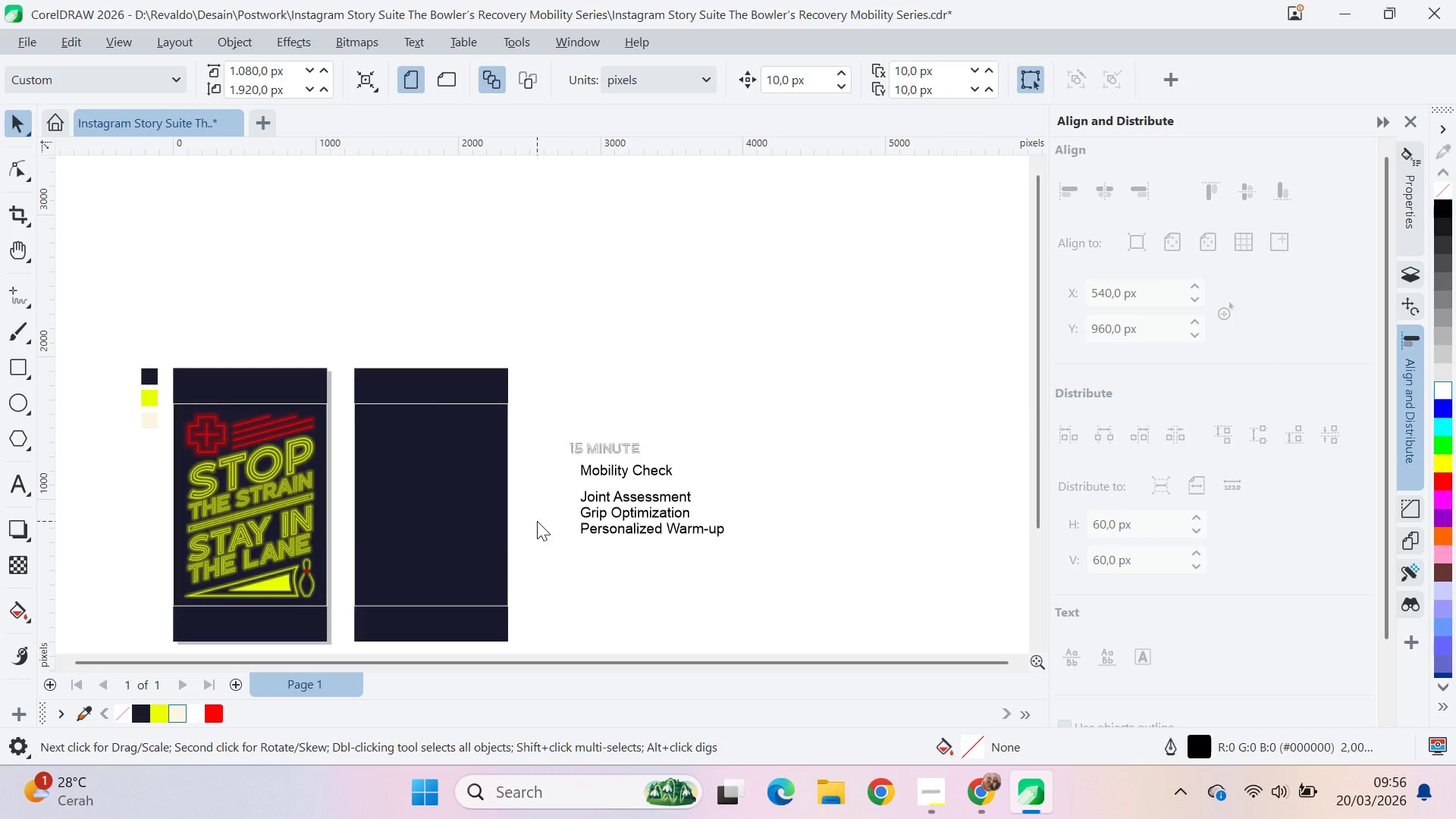 
key(Alt+Tab)
 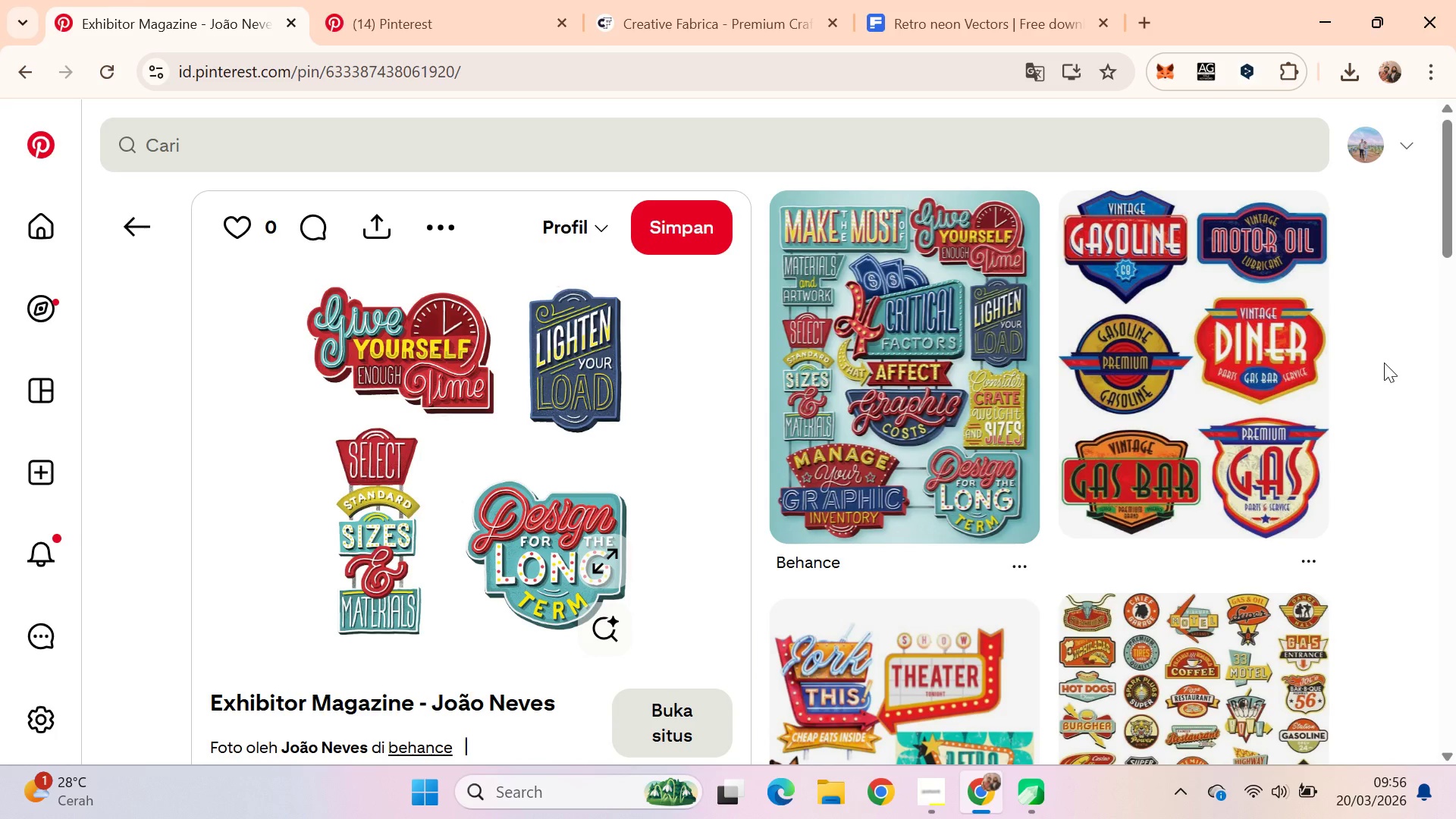 
key(Alt+AltLeft)
 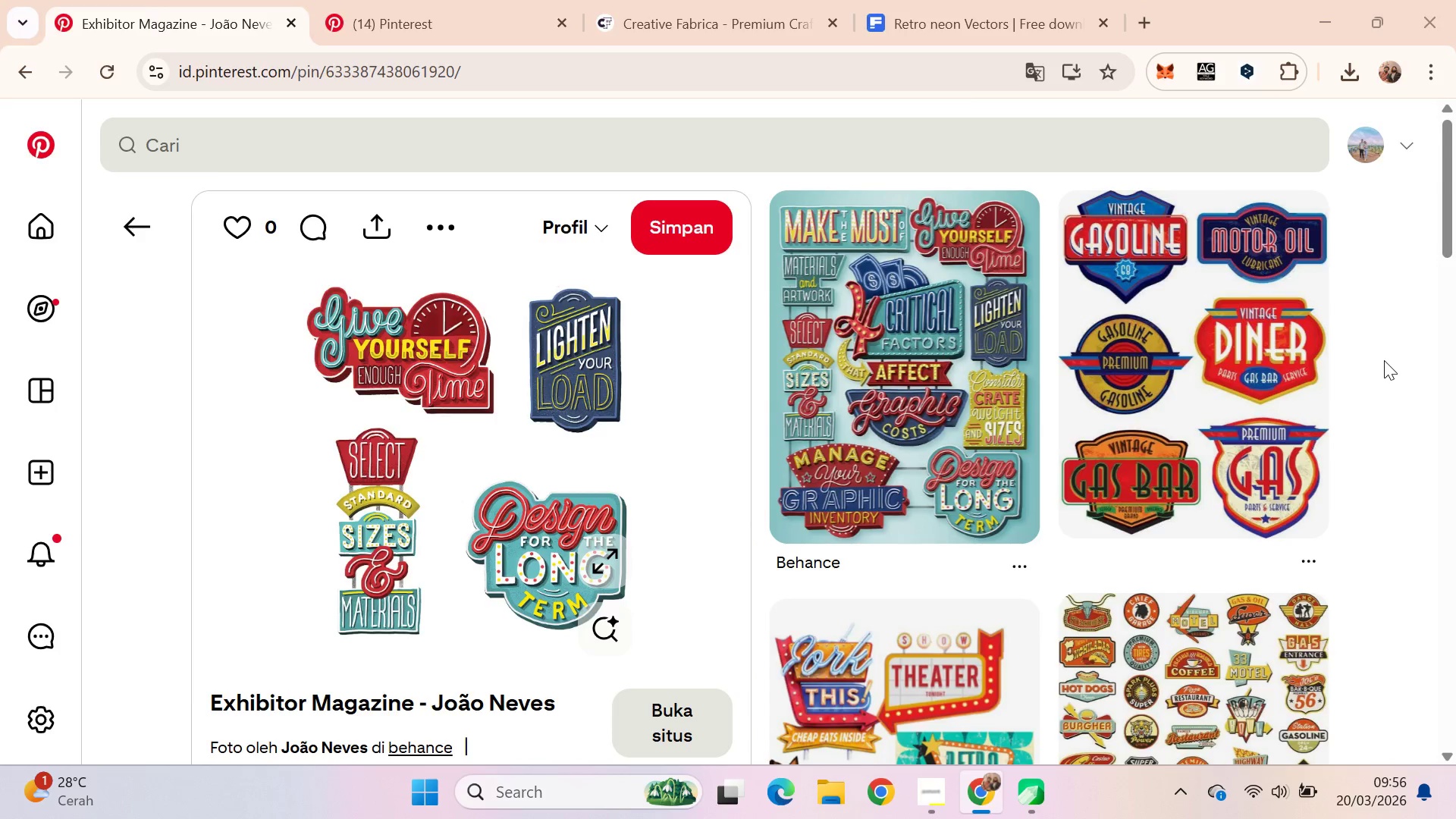 
key(Alt+Tab)
 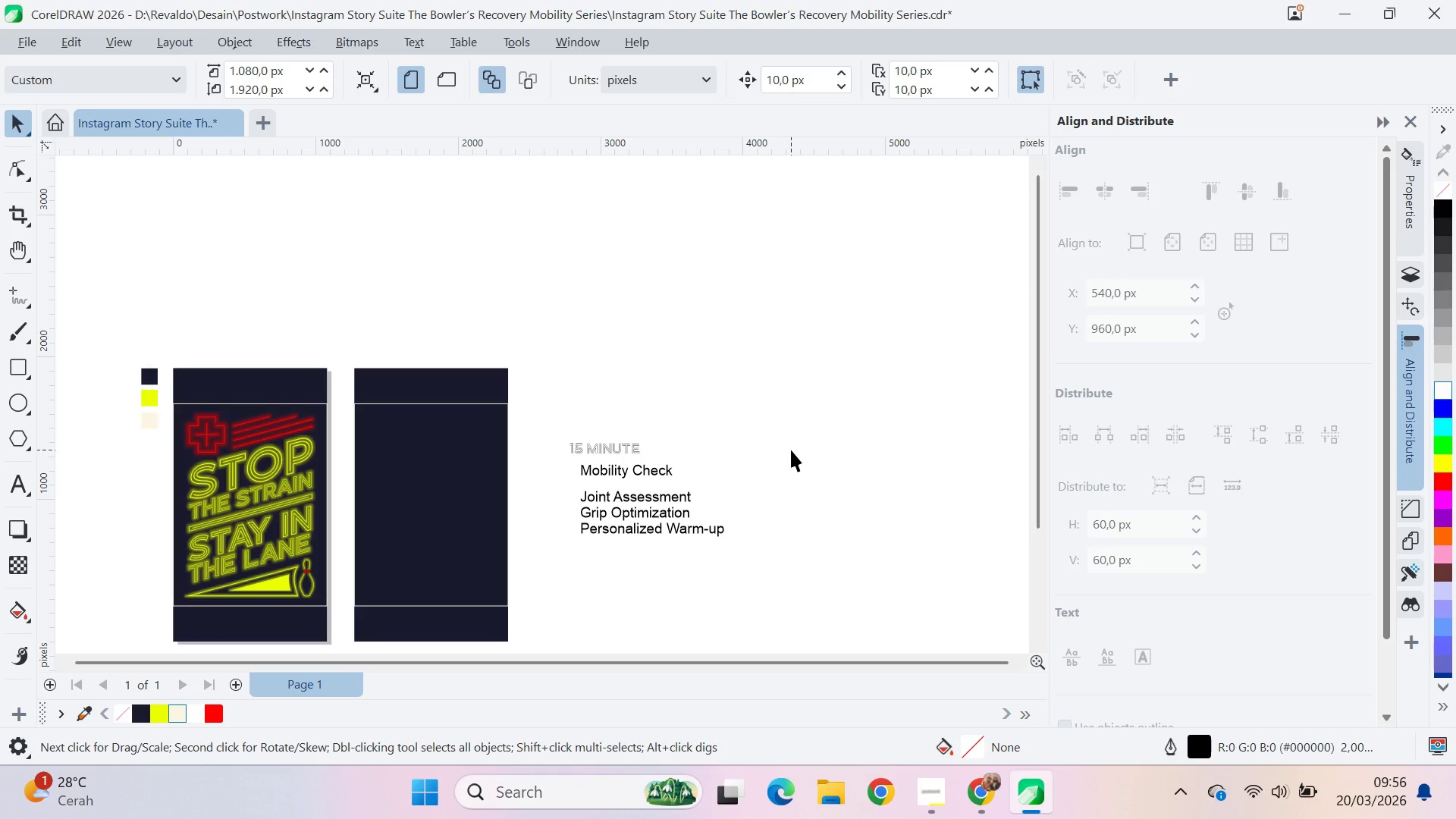 
left_click([791, 448])
 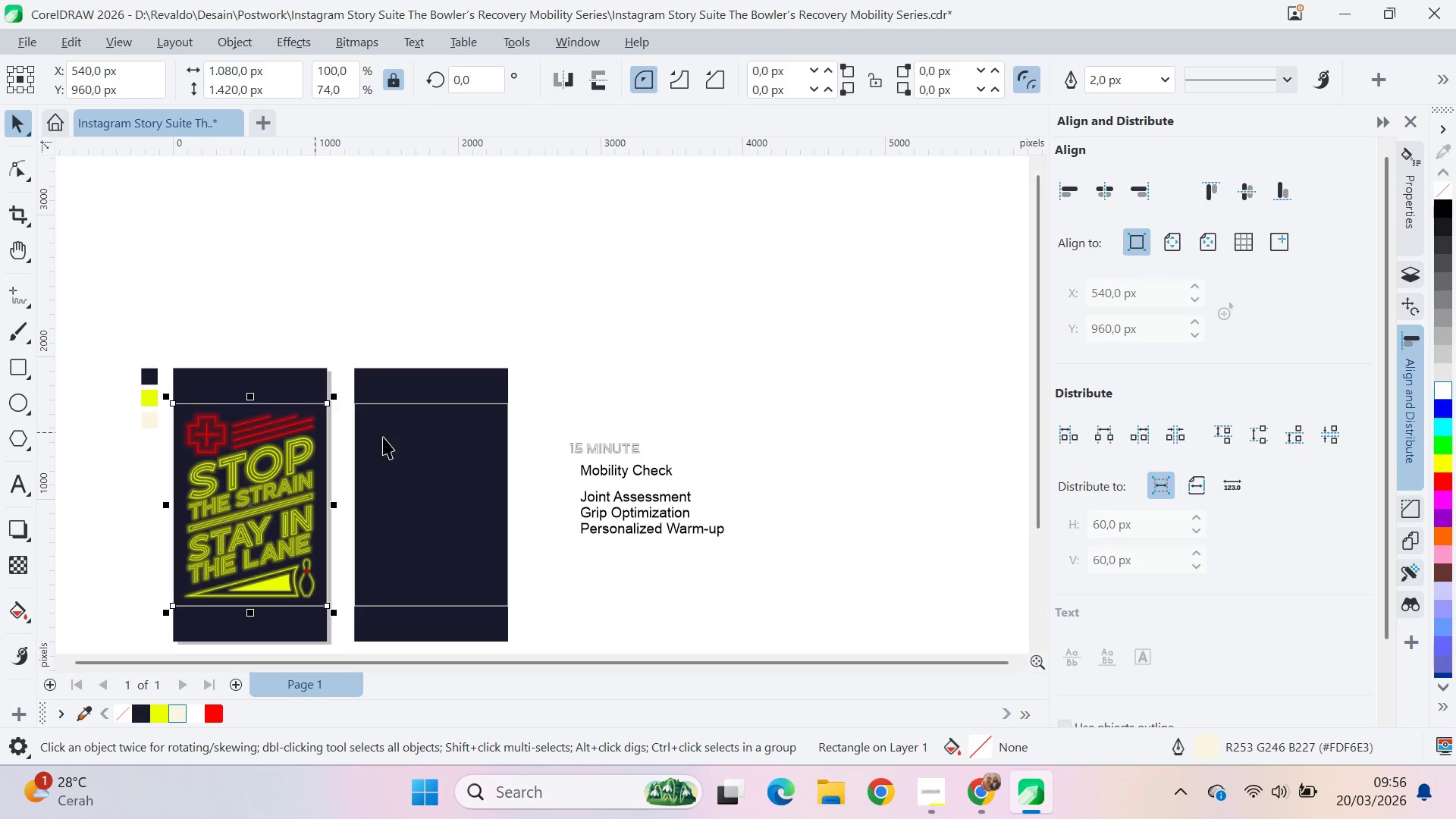 
key(Delete)
 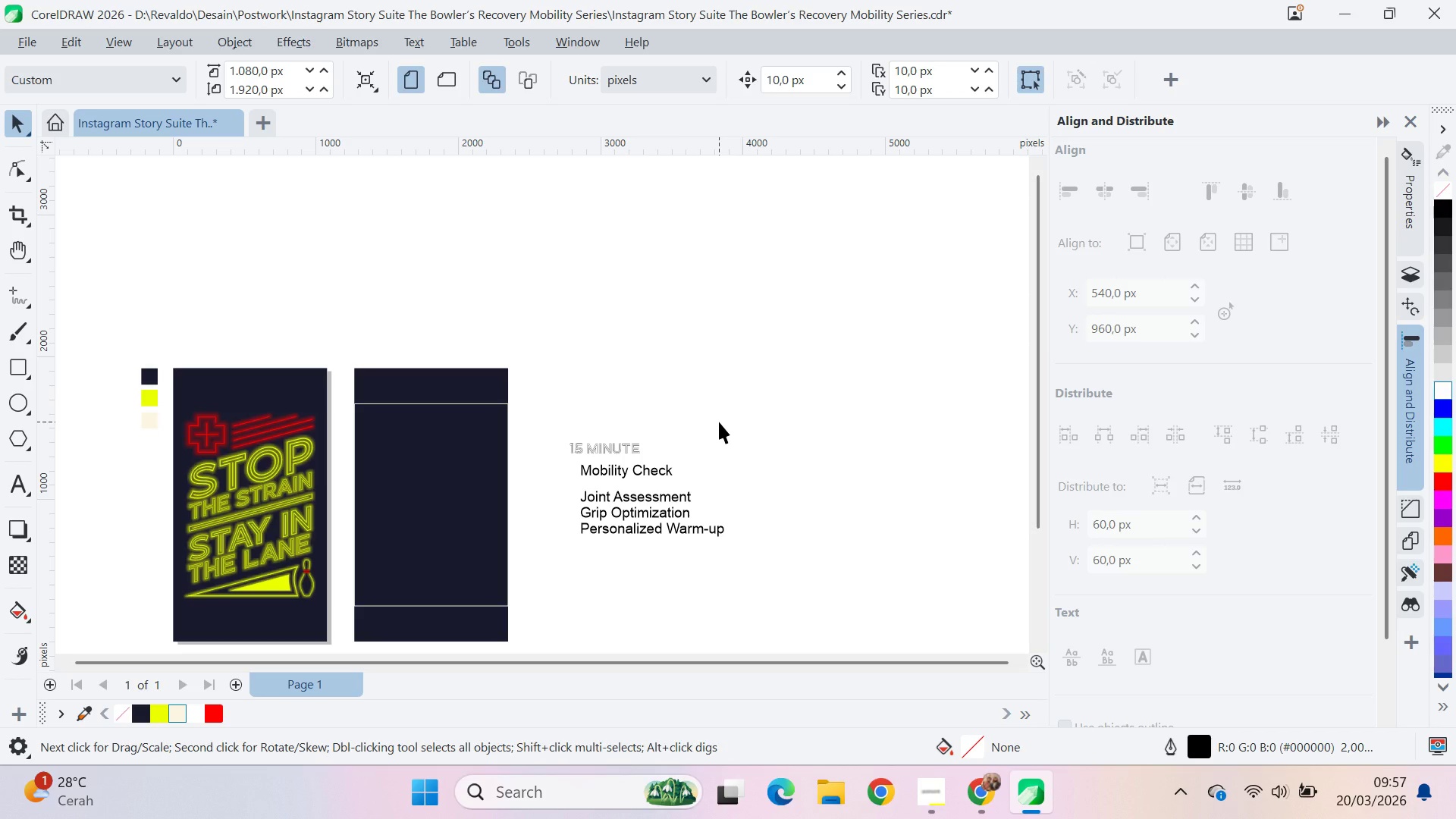 
wait(13.3)
 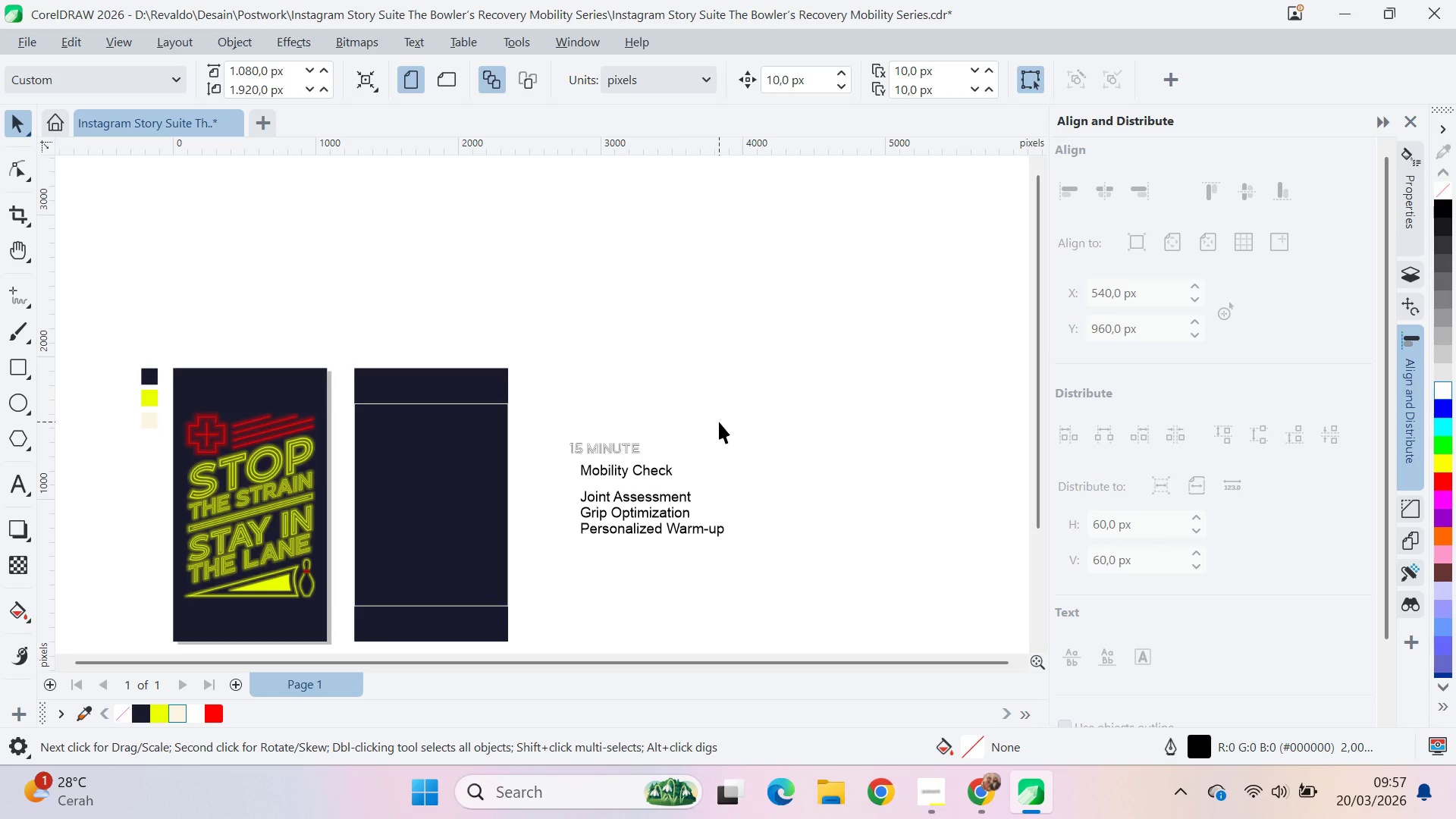 
scroll: coordinate [563, 464], scroll_direction: up, amount: 3.0
 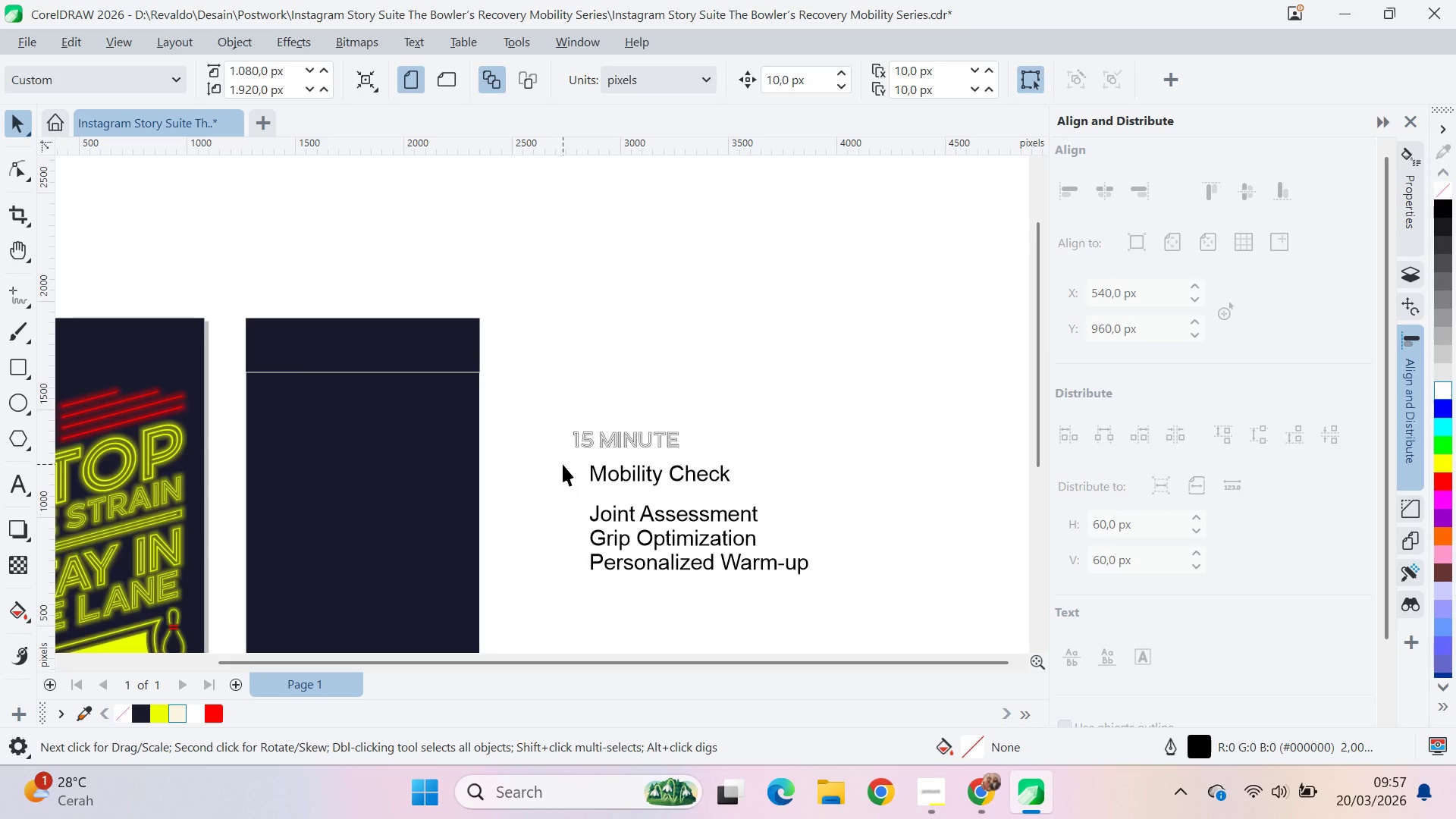 
key(Q)
 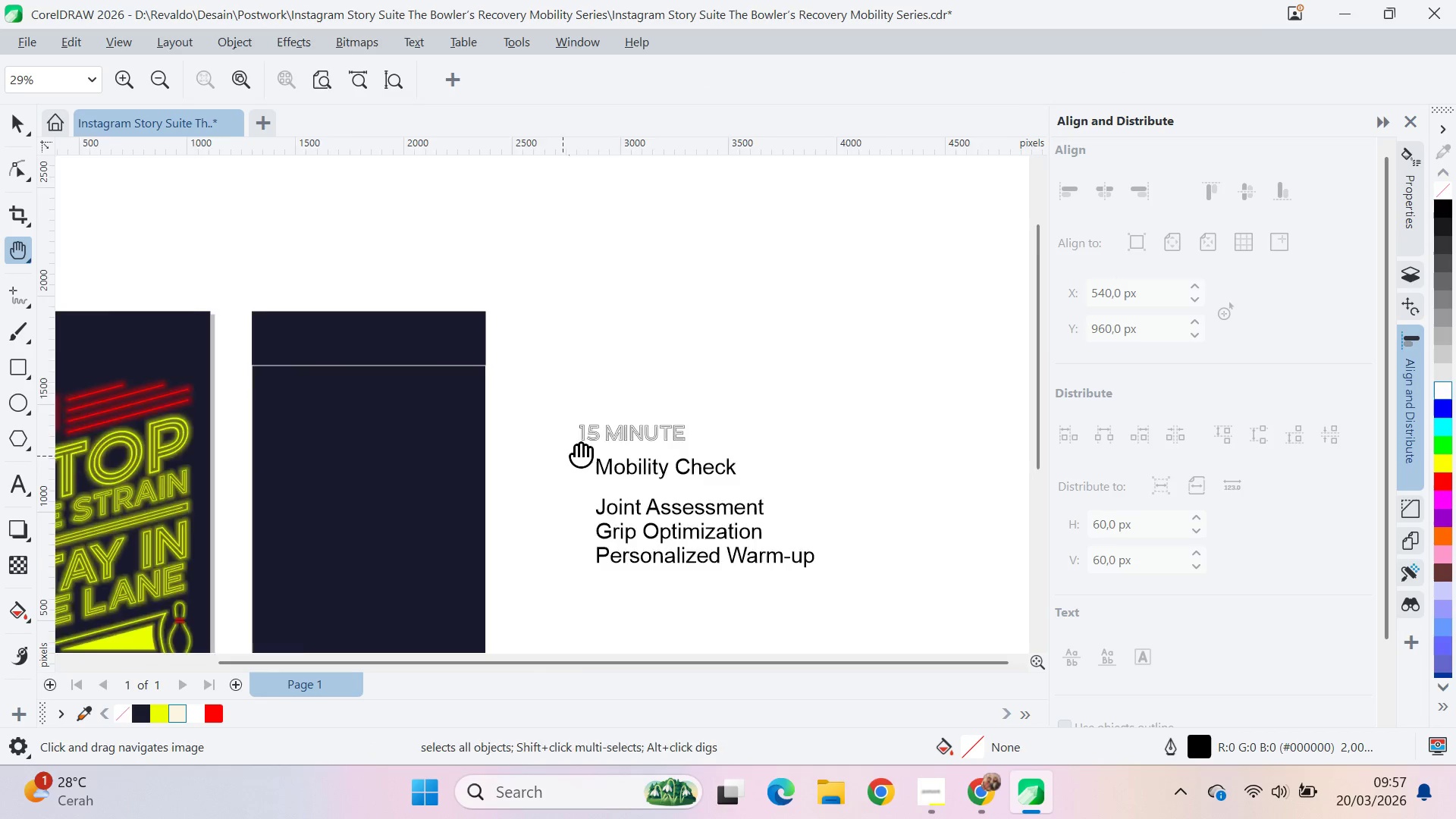 
left_click_drag(start_coordinate=[563, 463], to_coordinate=[623, 391])
 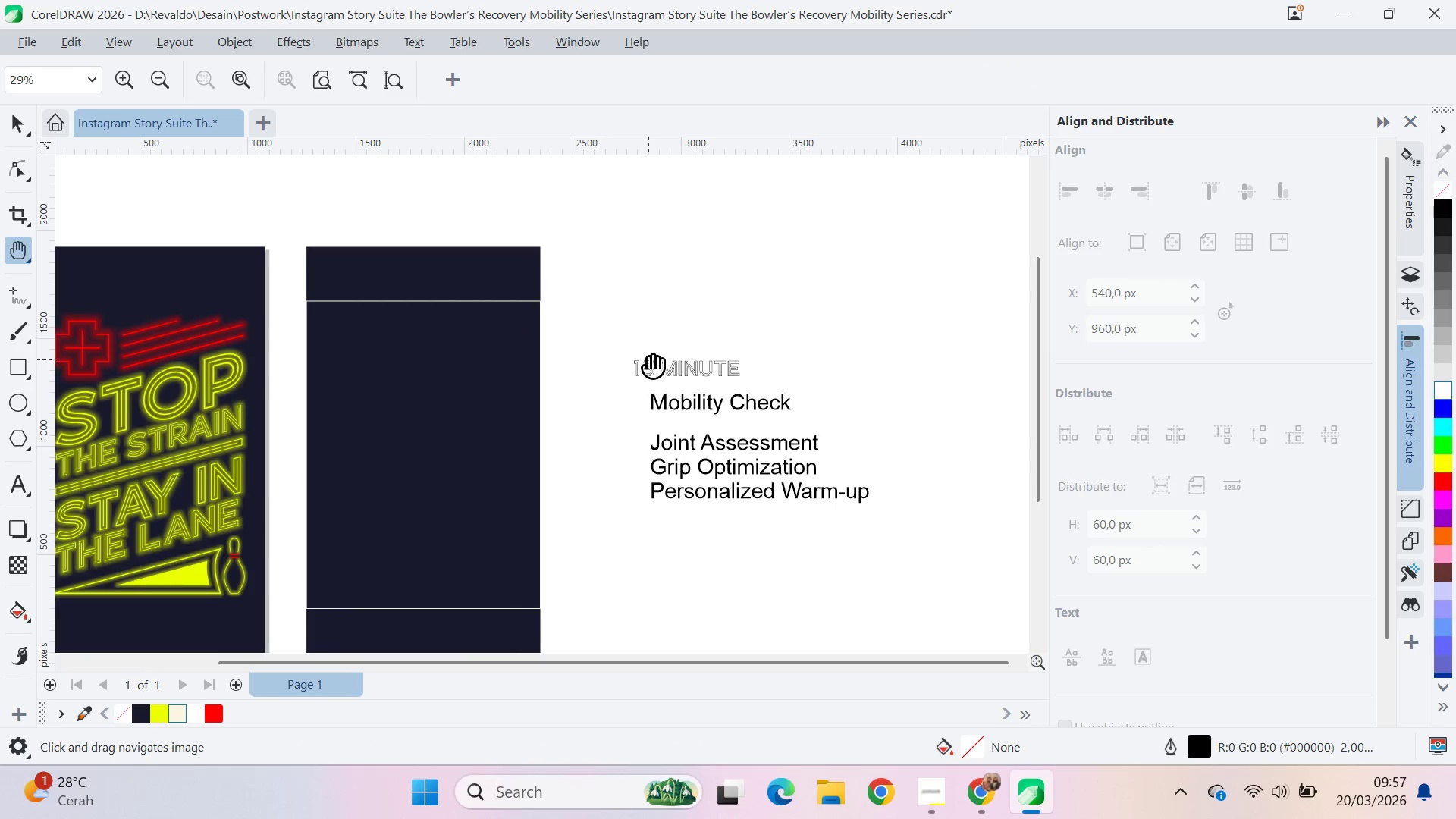 
left_click_drag(start_coordinate=[648, 358], to_coordinate=[647, 341])
 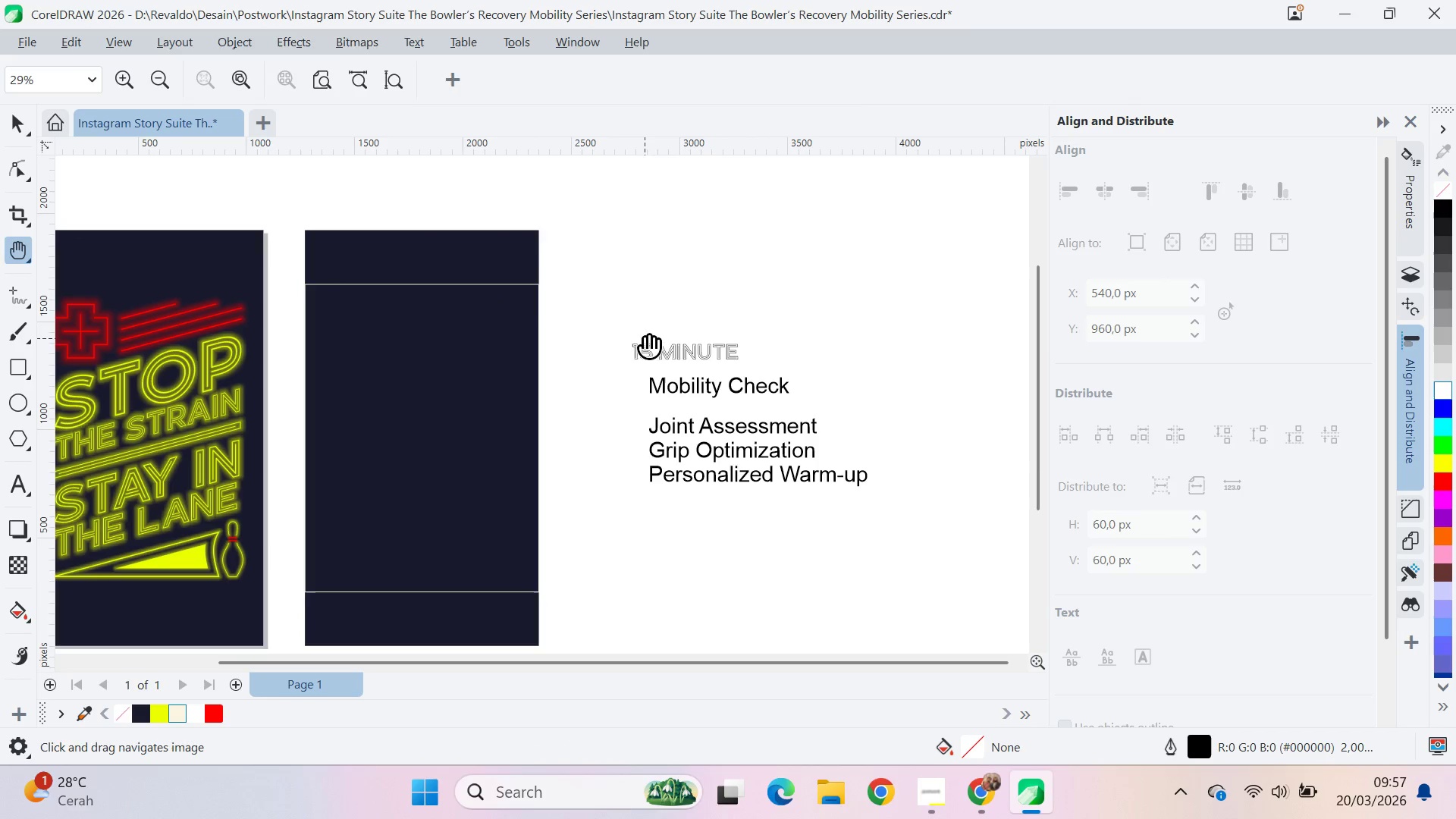 
key(V)
 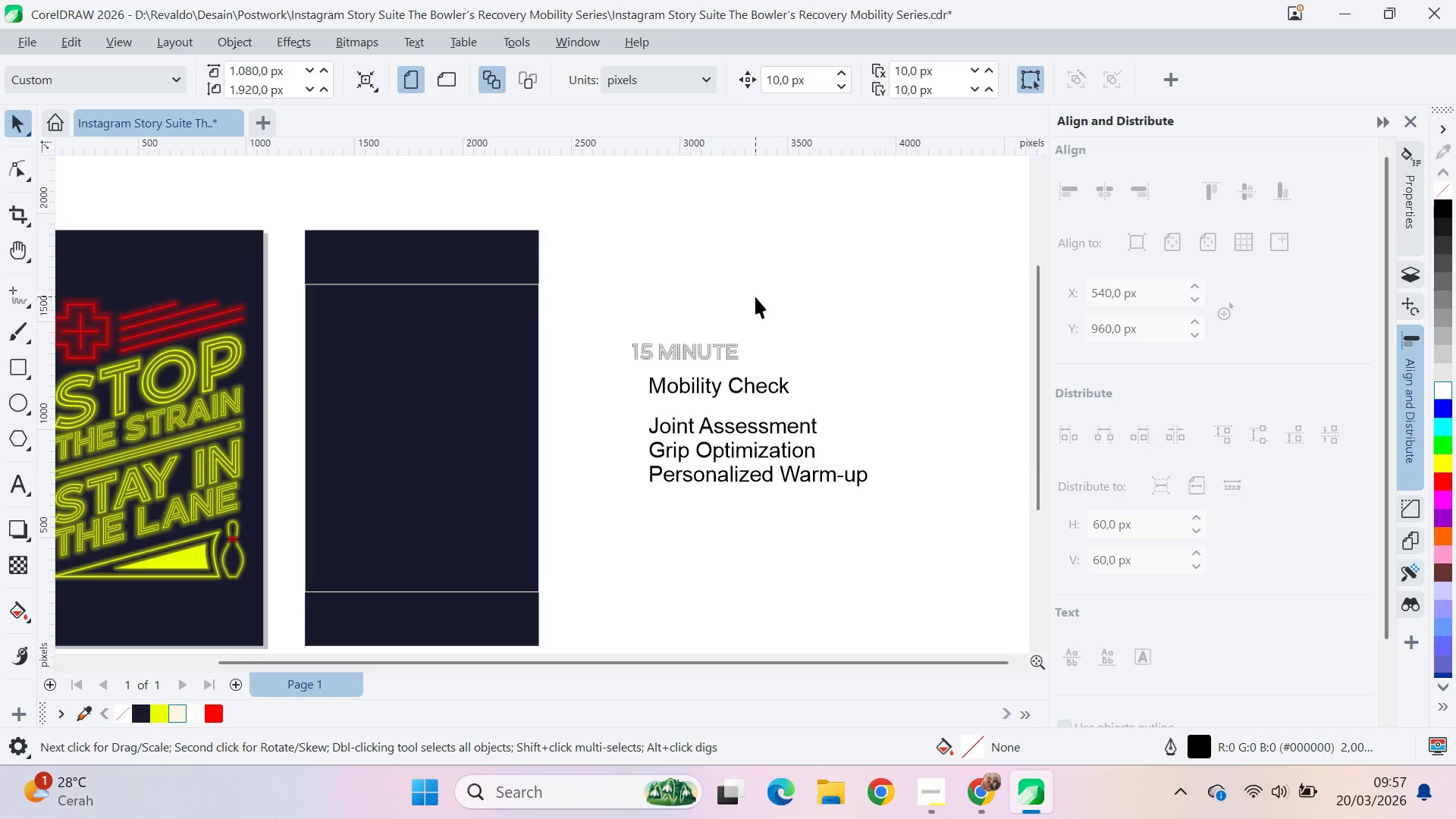 
key(Alt+AltLeft)
 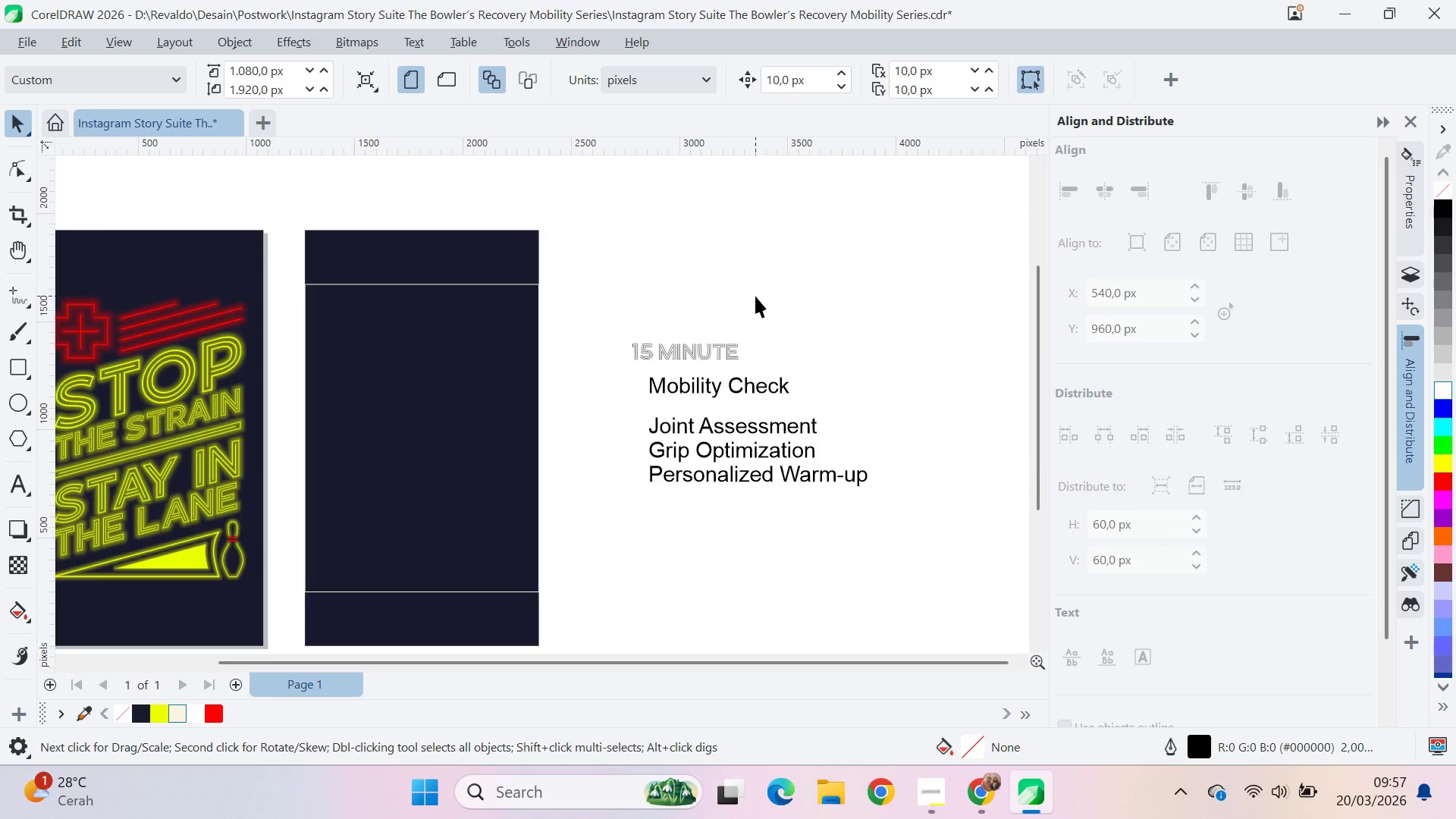 
key(Alt+Tab)
 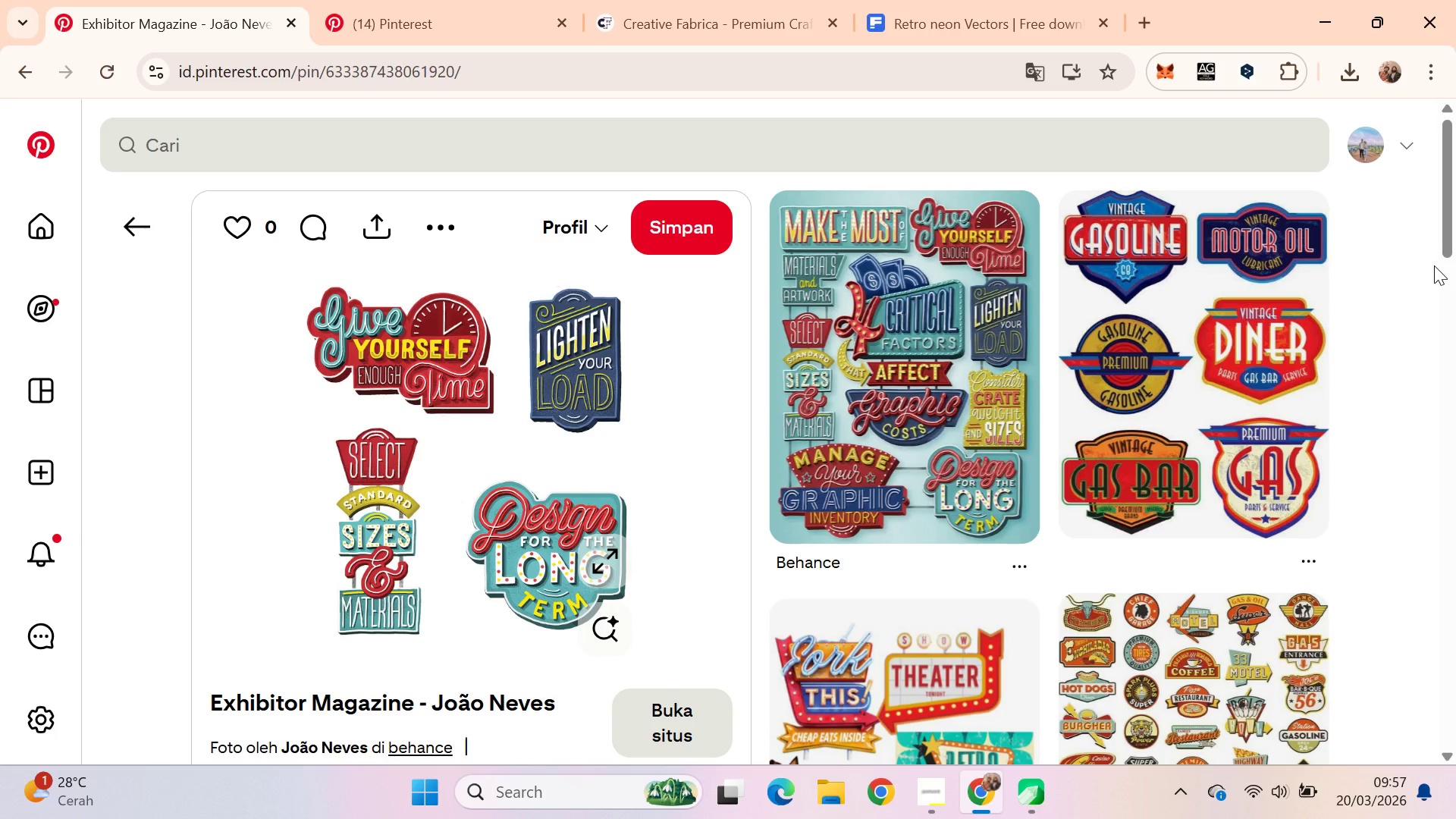 
key(Alt+AltLeft)
 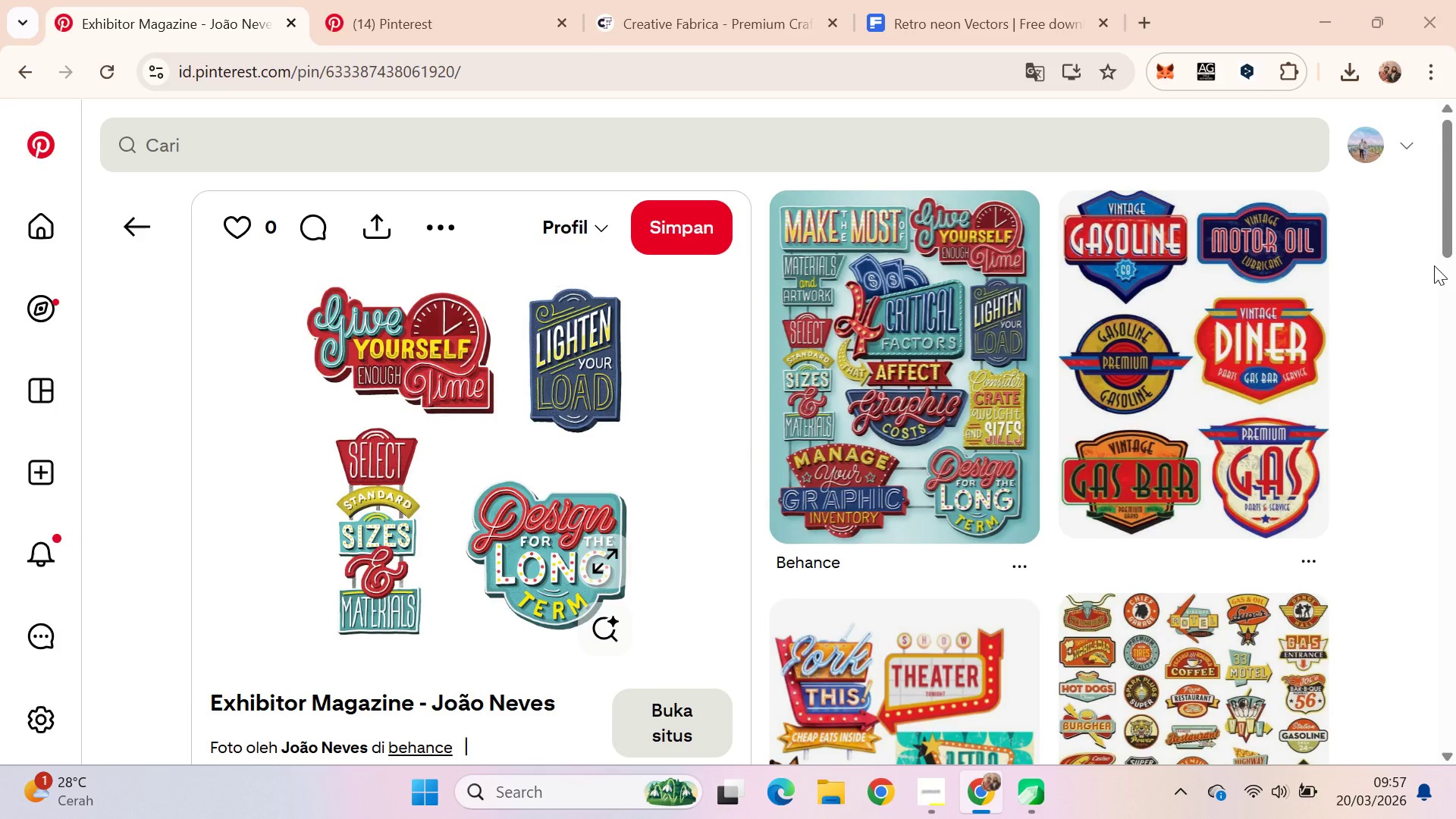 
key(Alt+Tab)
 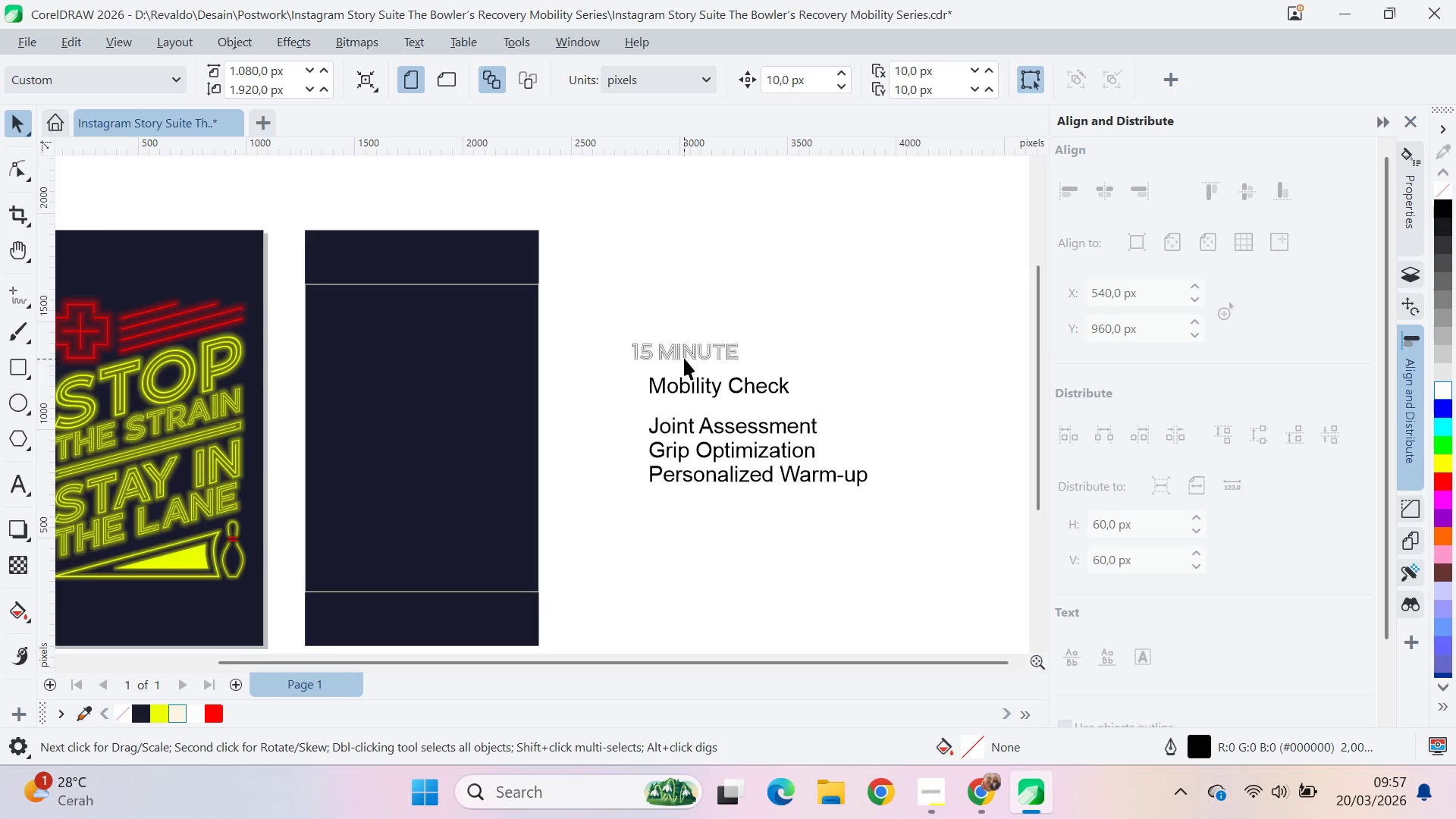 
left_click_drag(start_coordinate=[684, 357], to_coordinate=[748, 360])
 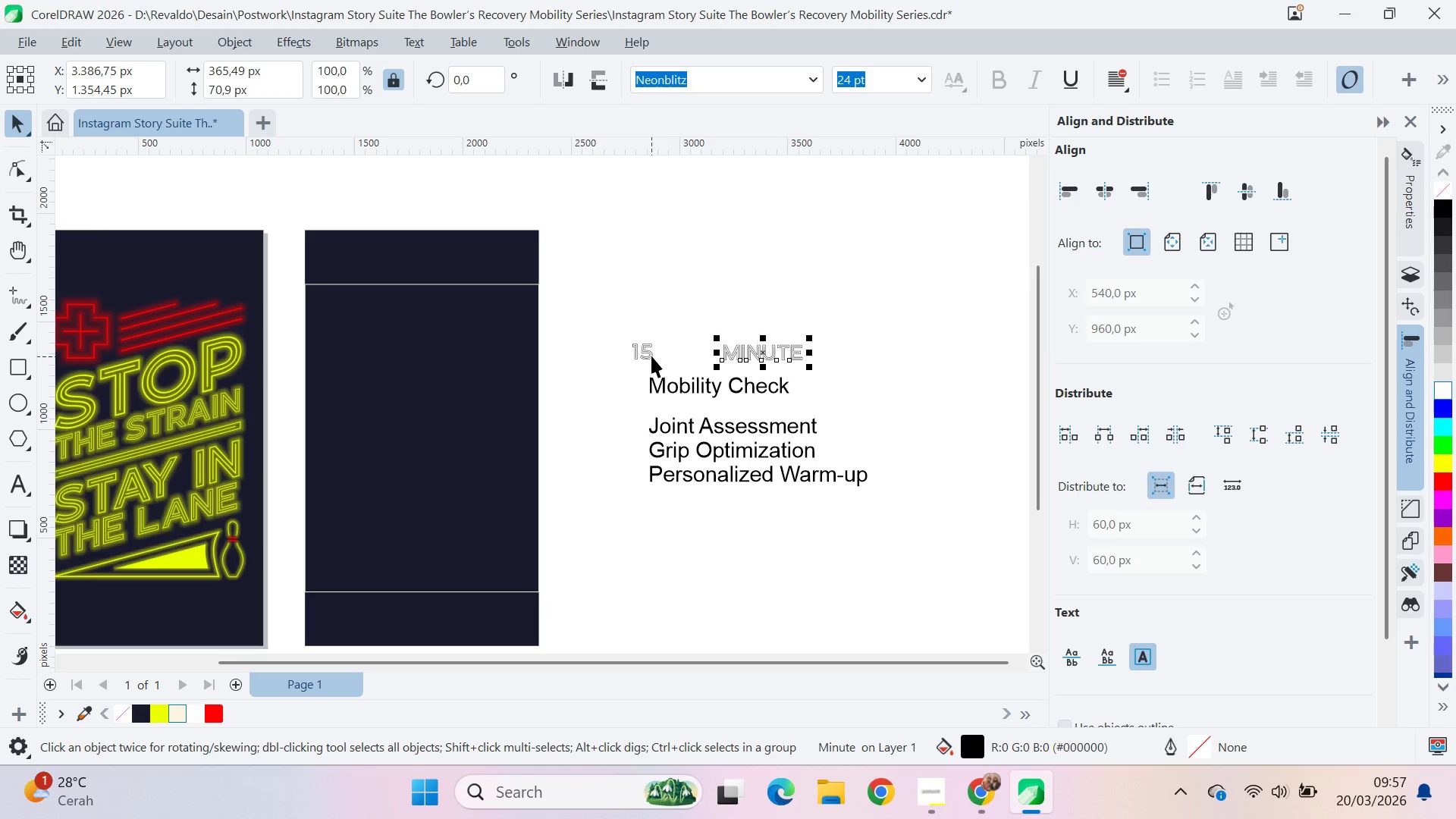 
left_click([651, 355])
 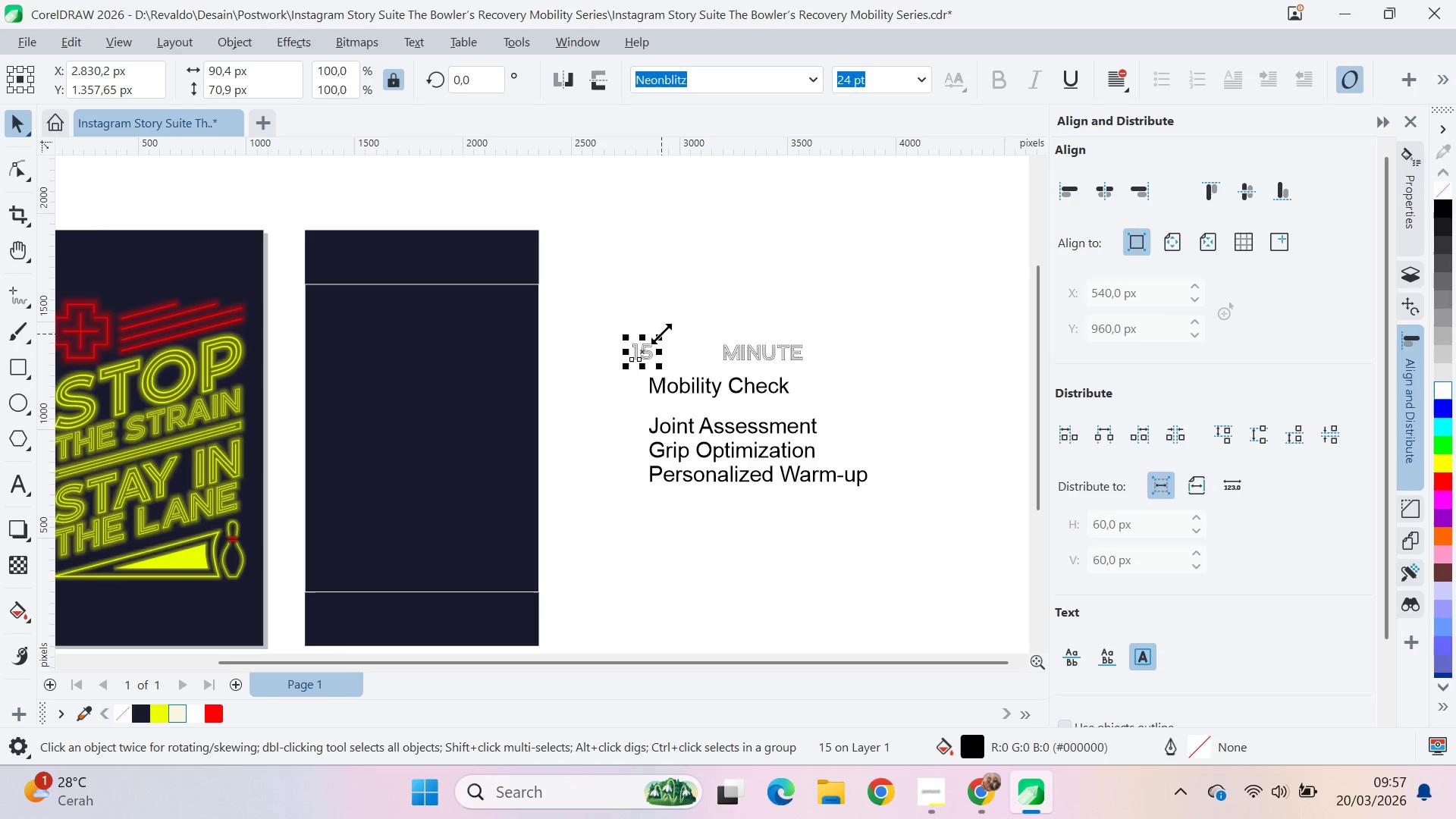 
left_click_drag(start_coordinate=[661, 333], to_coordinate=[717, 307])
 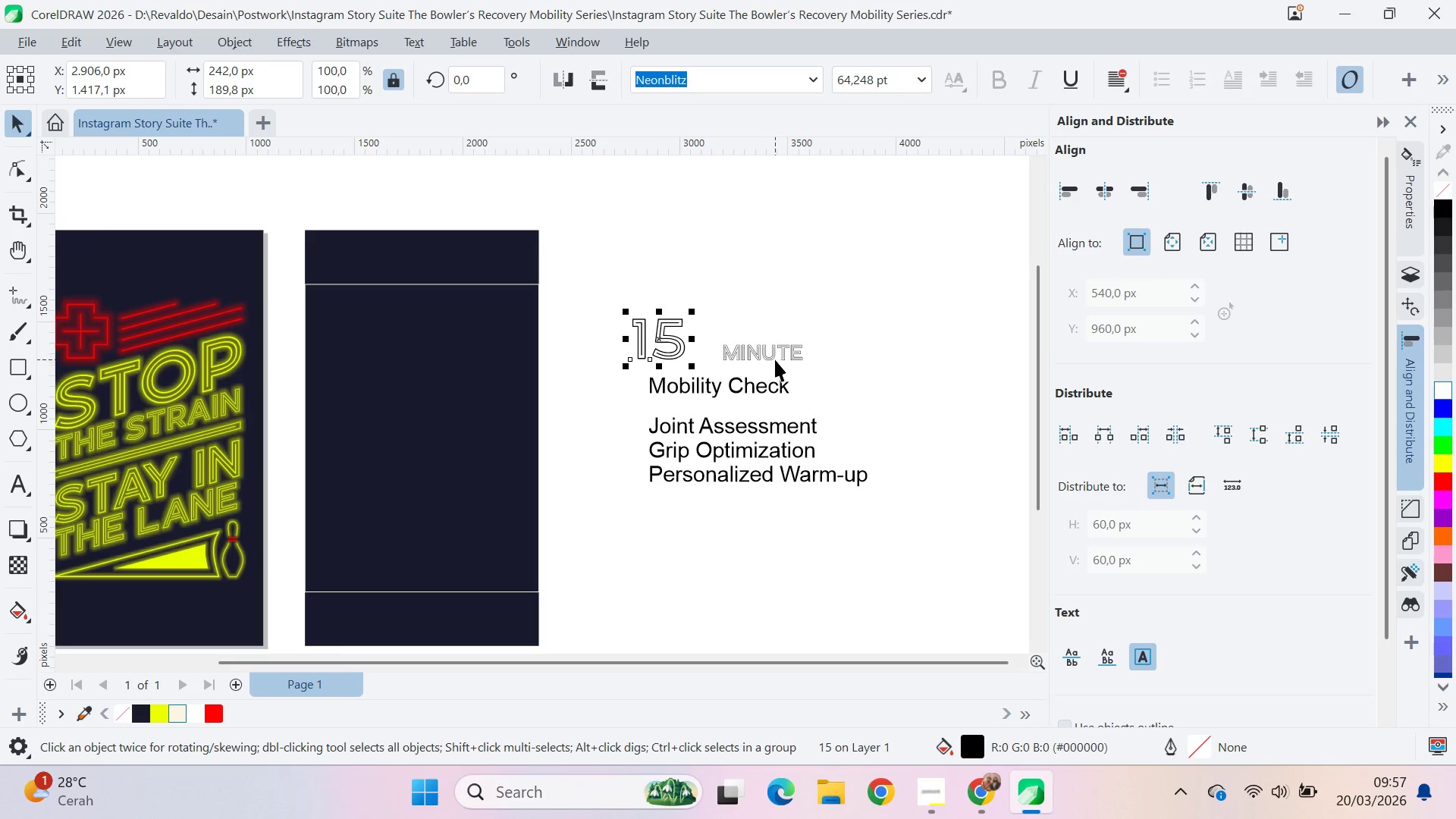 
left_click_drag(start_coordinate=[775, 359], to_coordinate=[742, 358])
 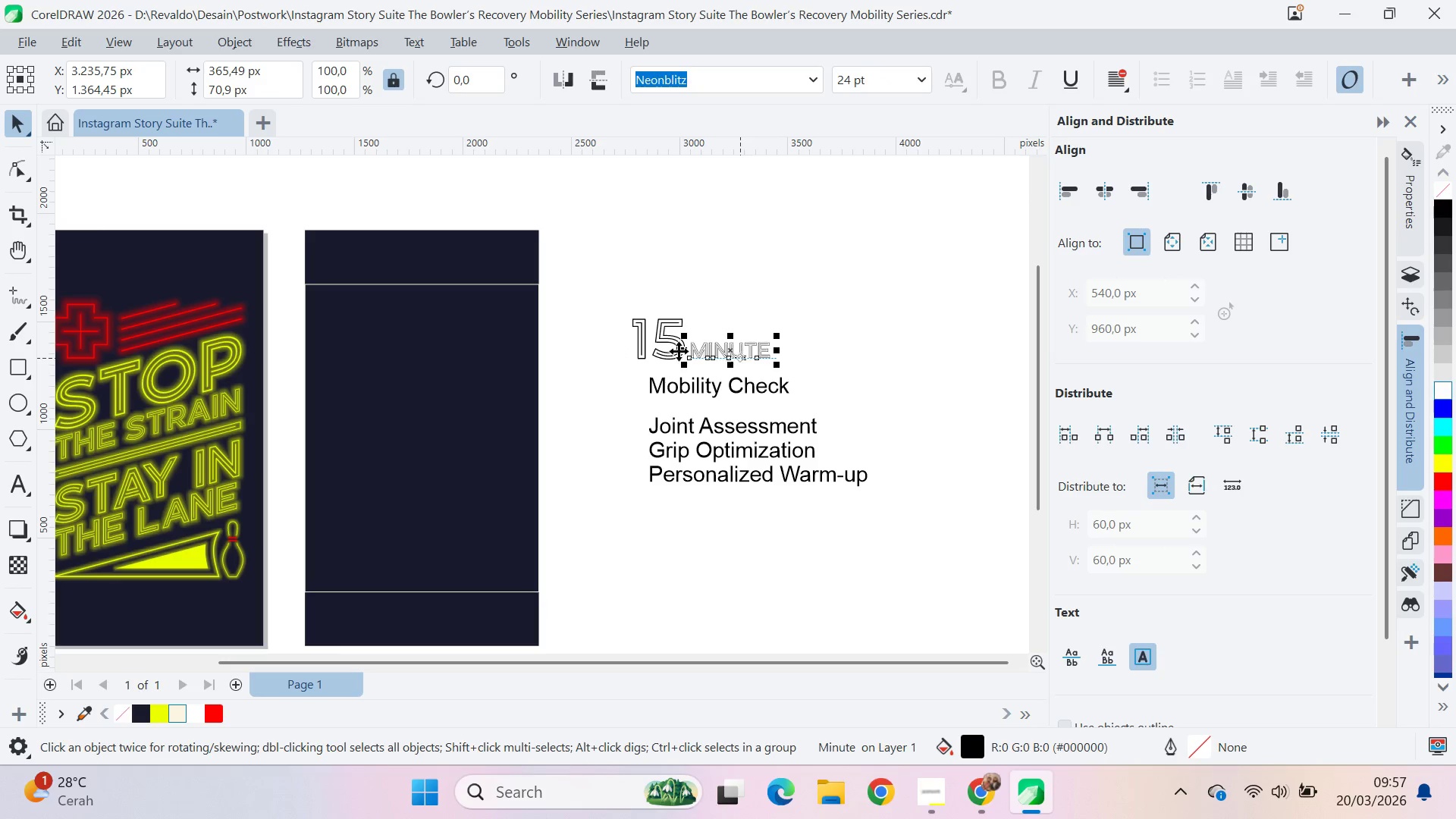 
hold_key(key=ShiftLeft, duration=0.55)
left_click([678, 355])
 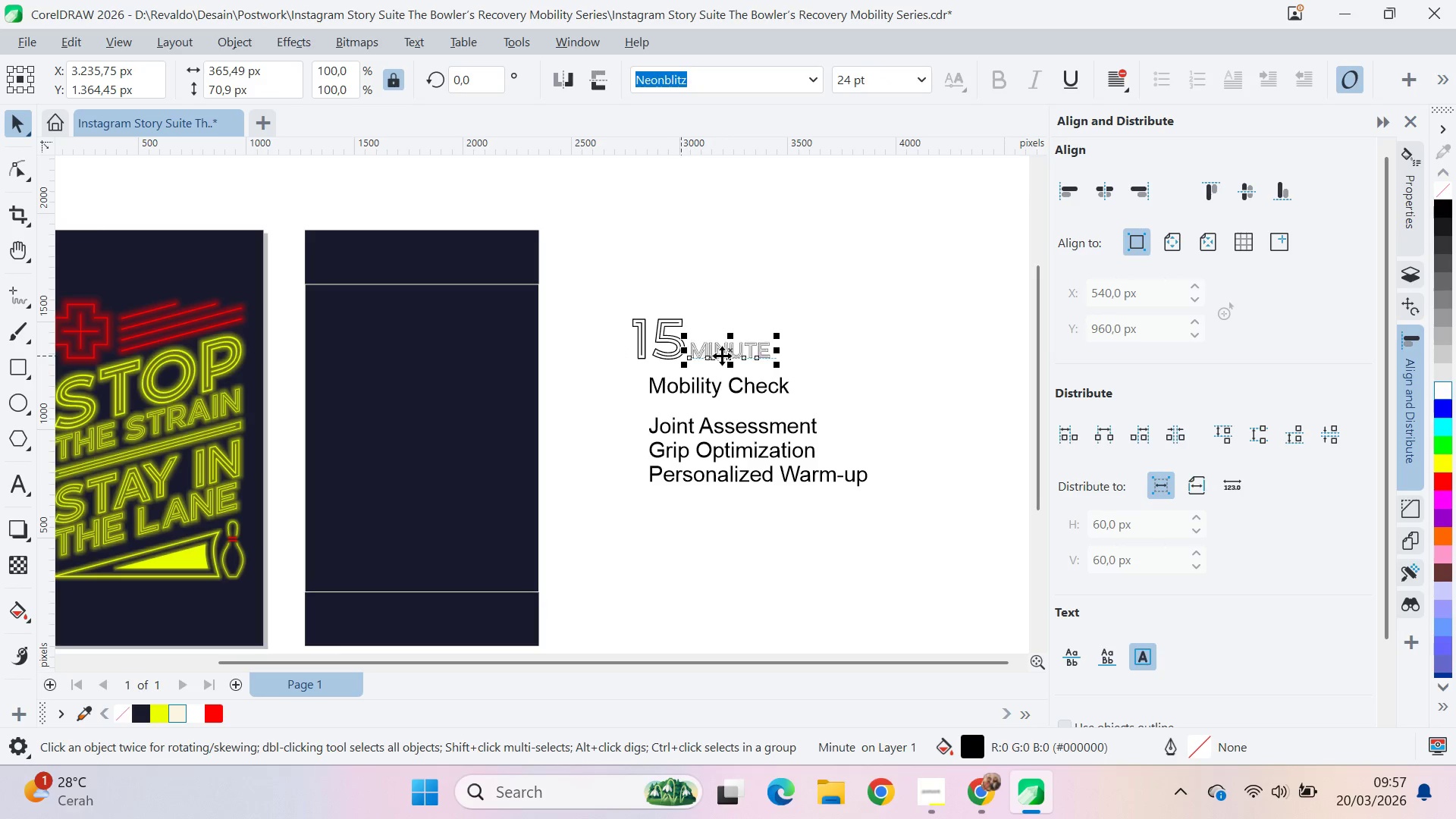 
hold_key(key=ShiftLeft, duration=0.98)
double_click([673, 355])
 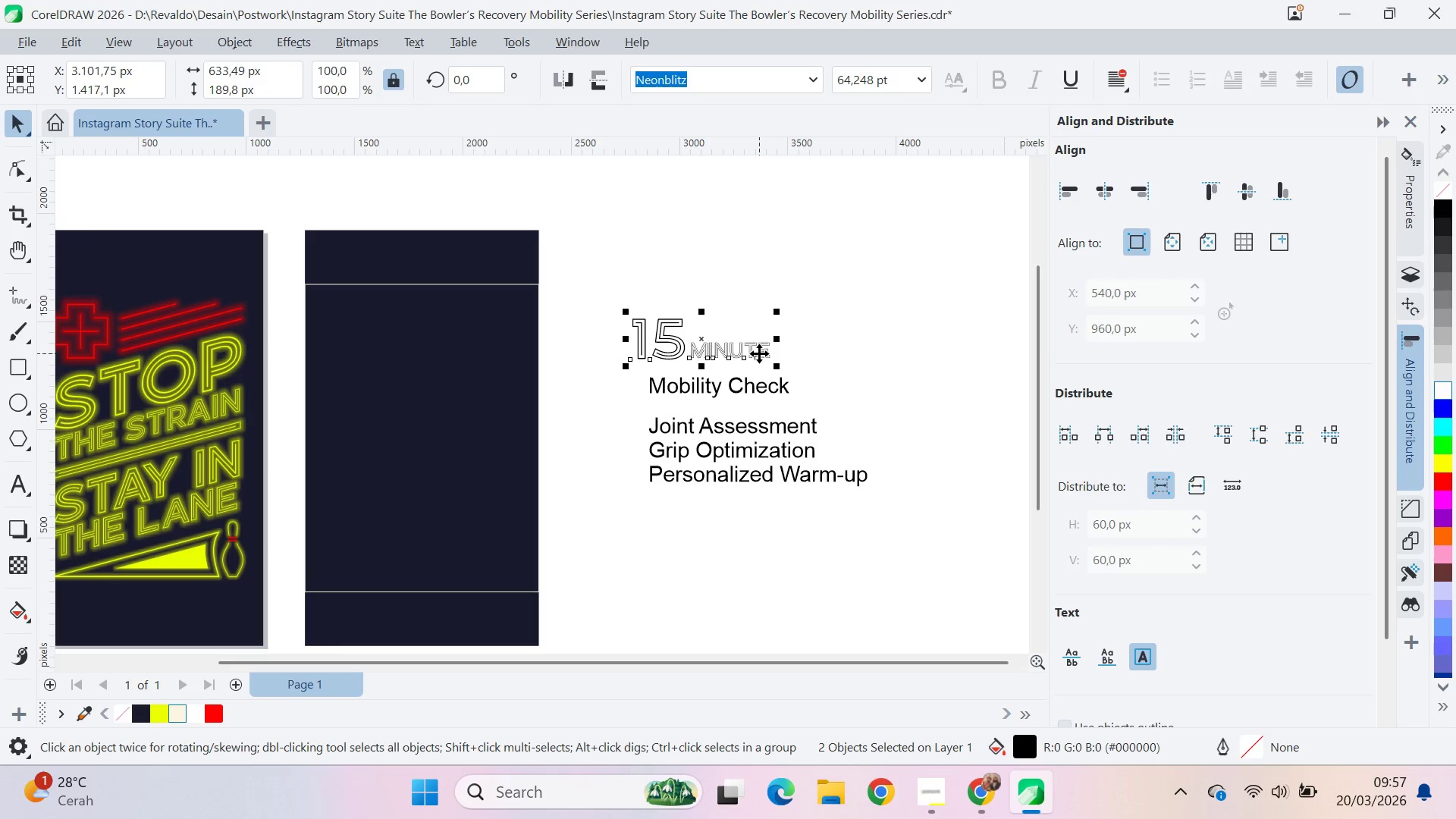 
key(B)
 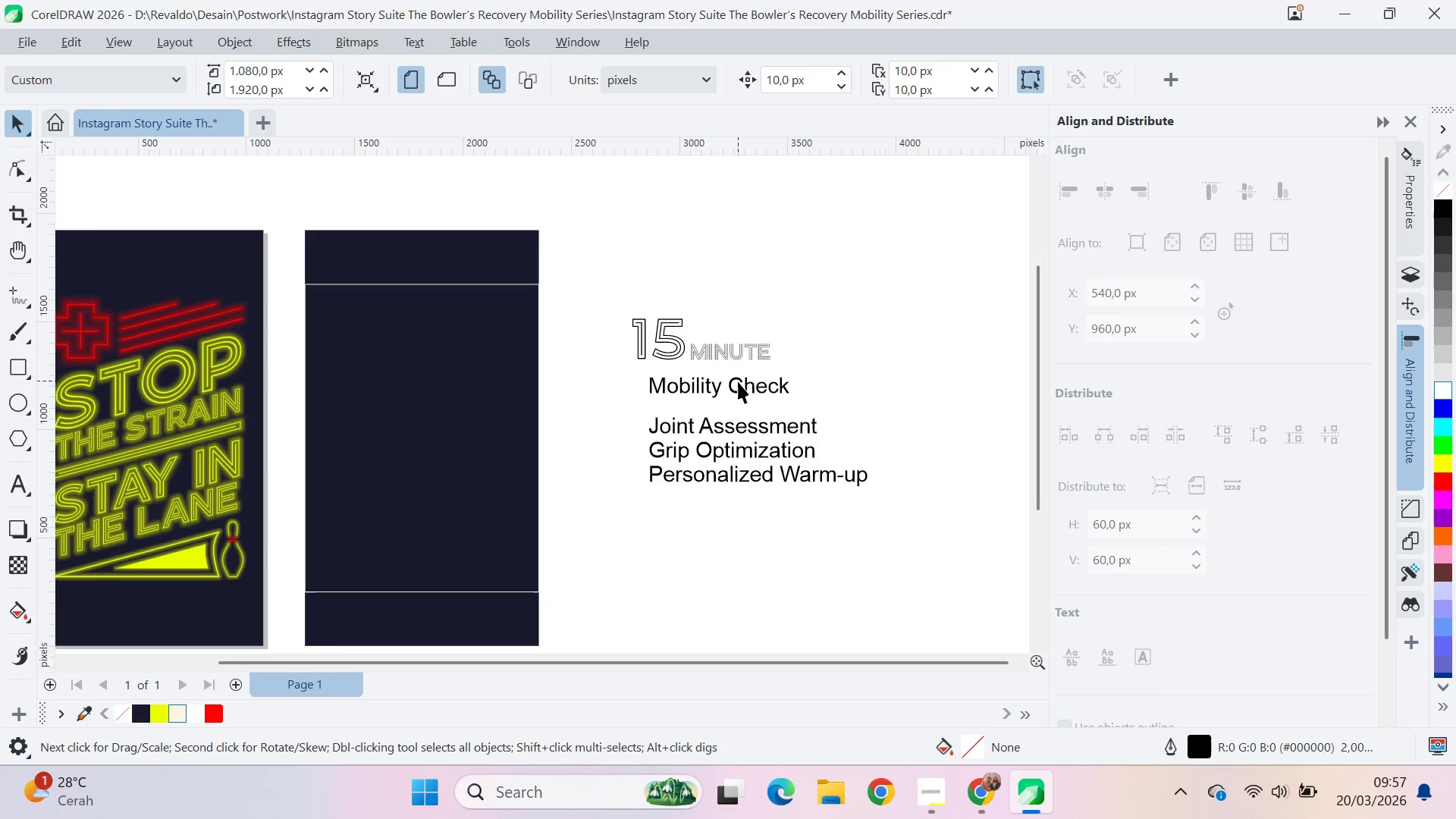 
key(Alt+AltLeft)
 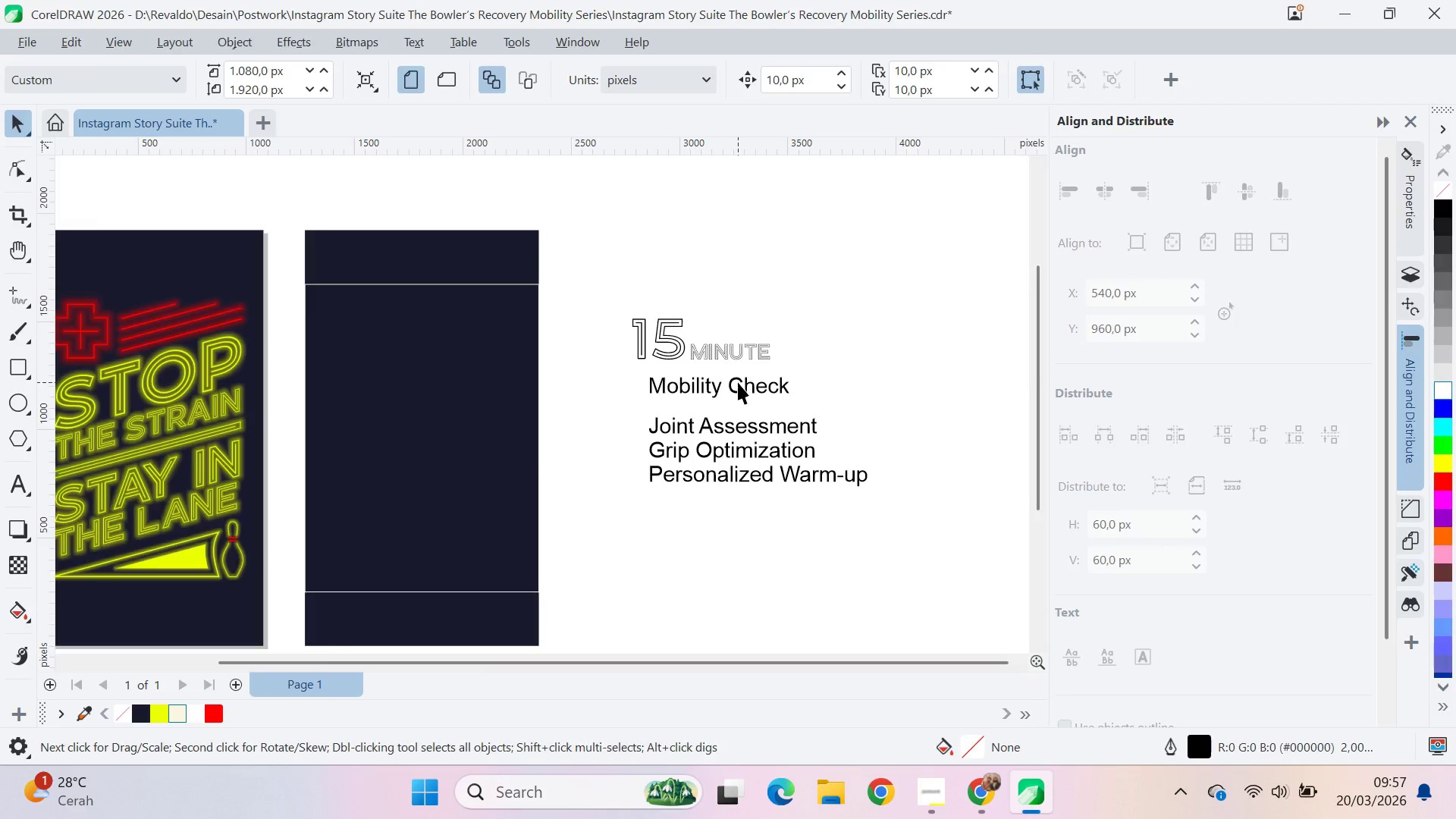 
key(Alt+Tab)
 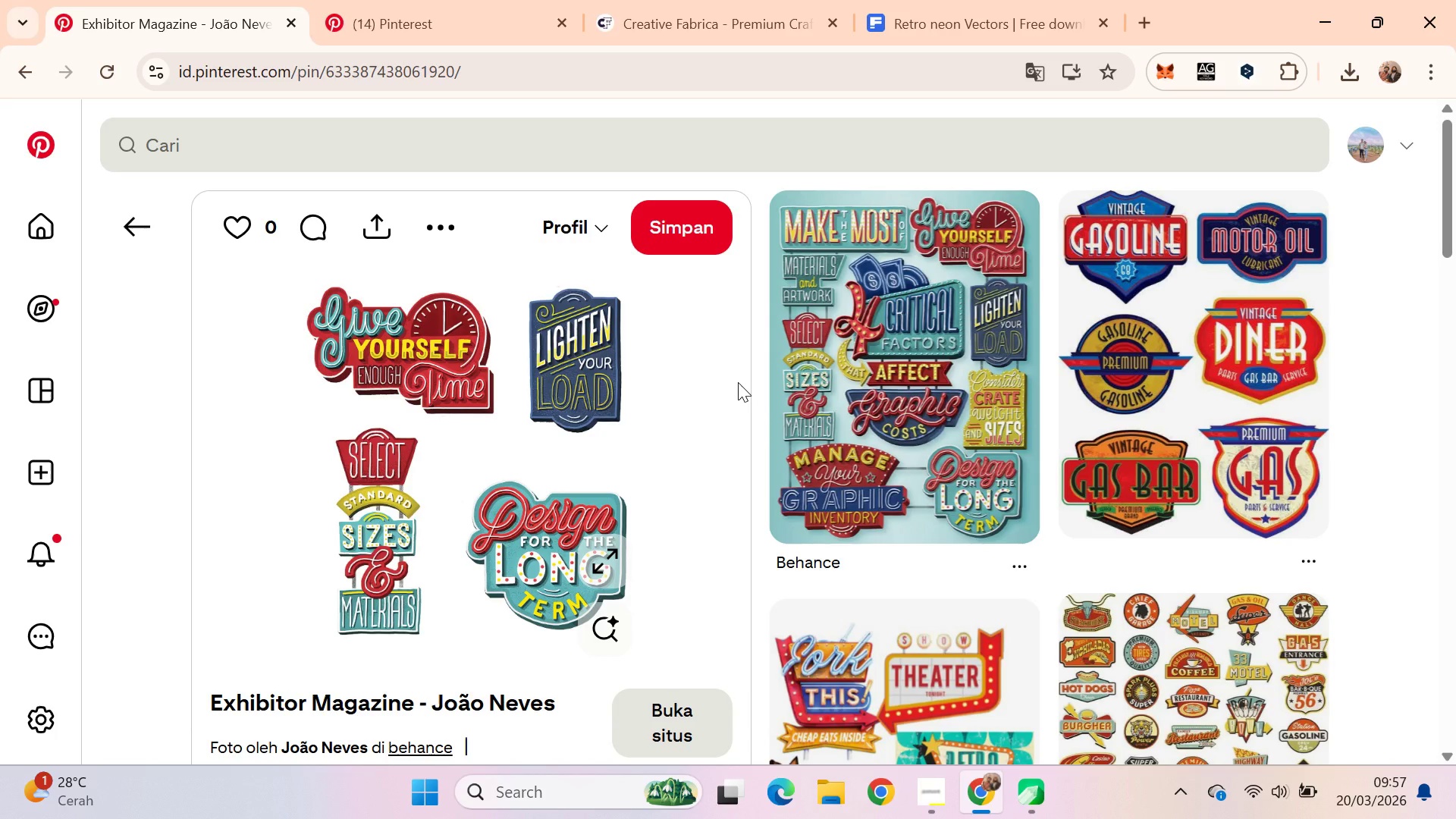 
key(Alt+AltLeft)
 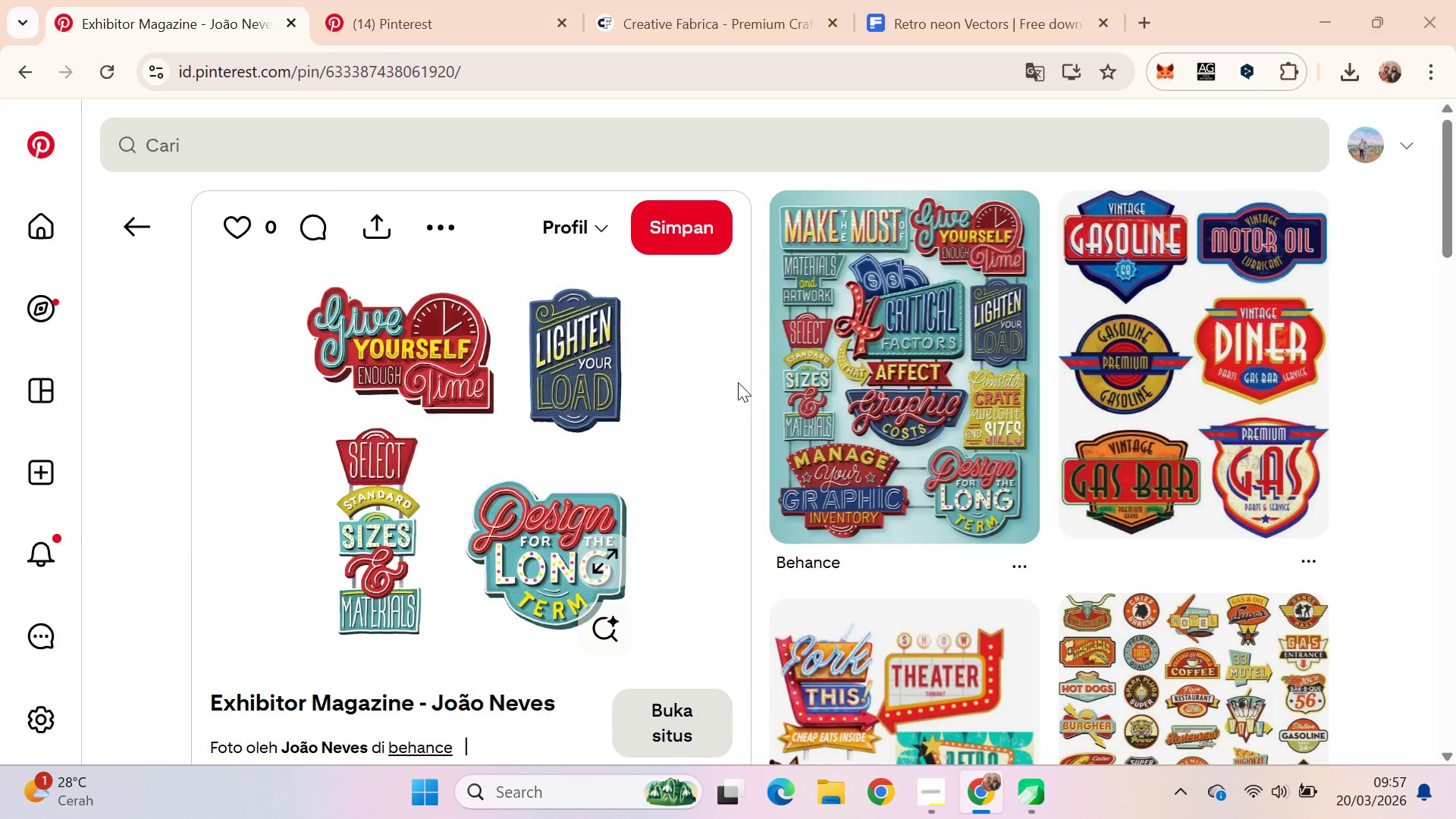 
key(Alt+Tab)
 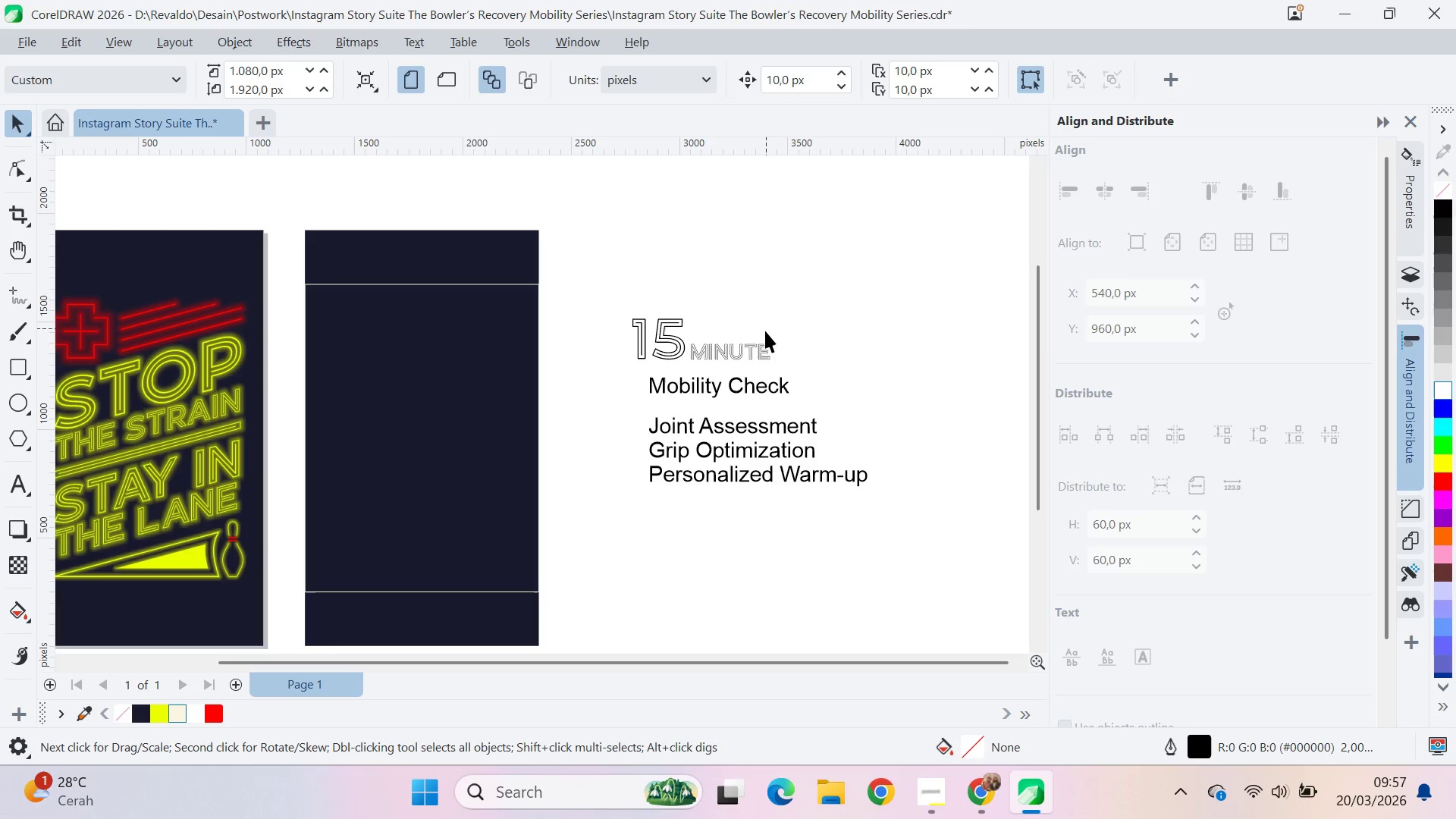 
left_click_drag(start_coordinate=[741, 383], to_coordinate=[733, 384])
 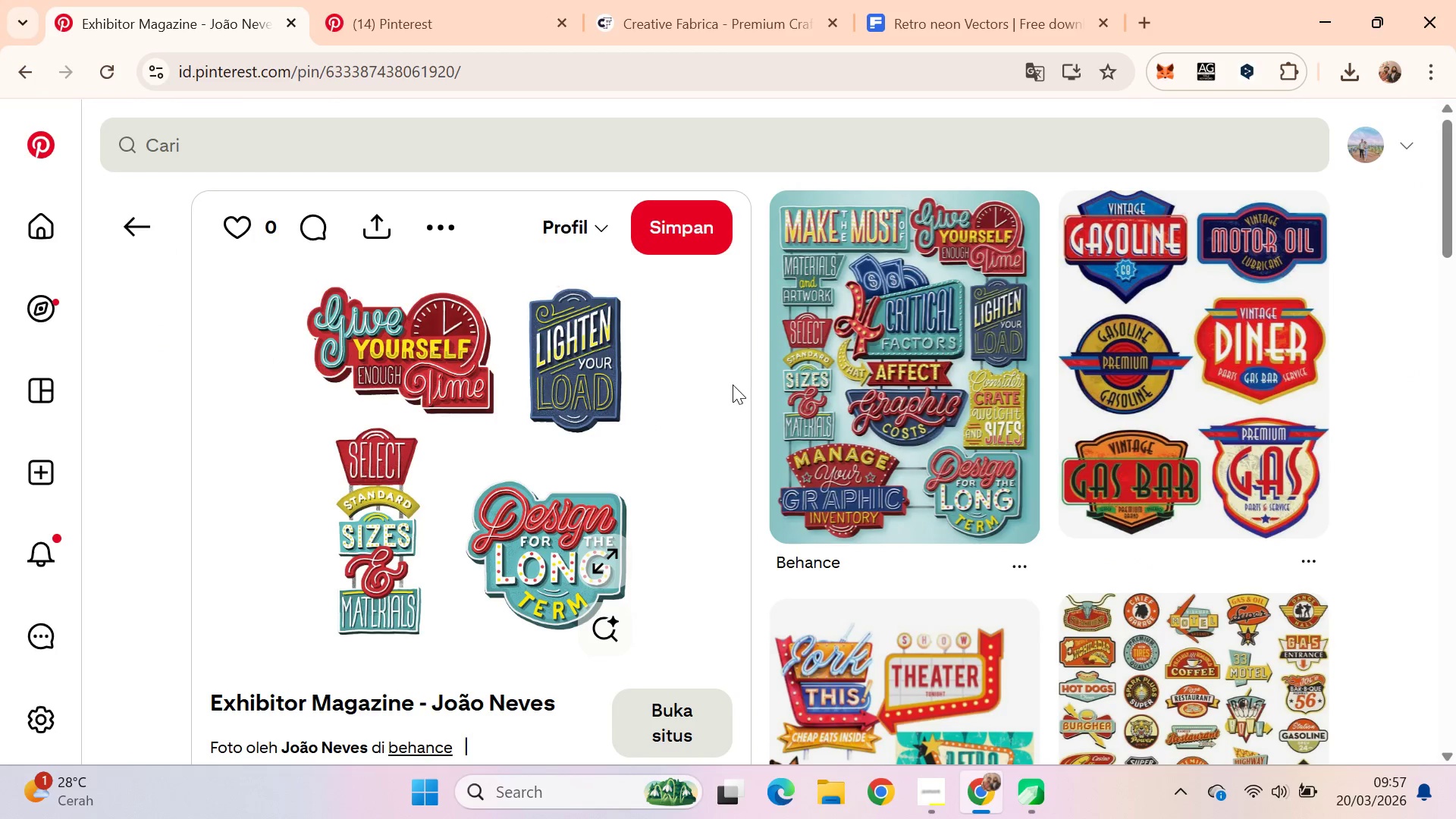 
key(Alt+AltLeft)
 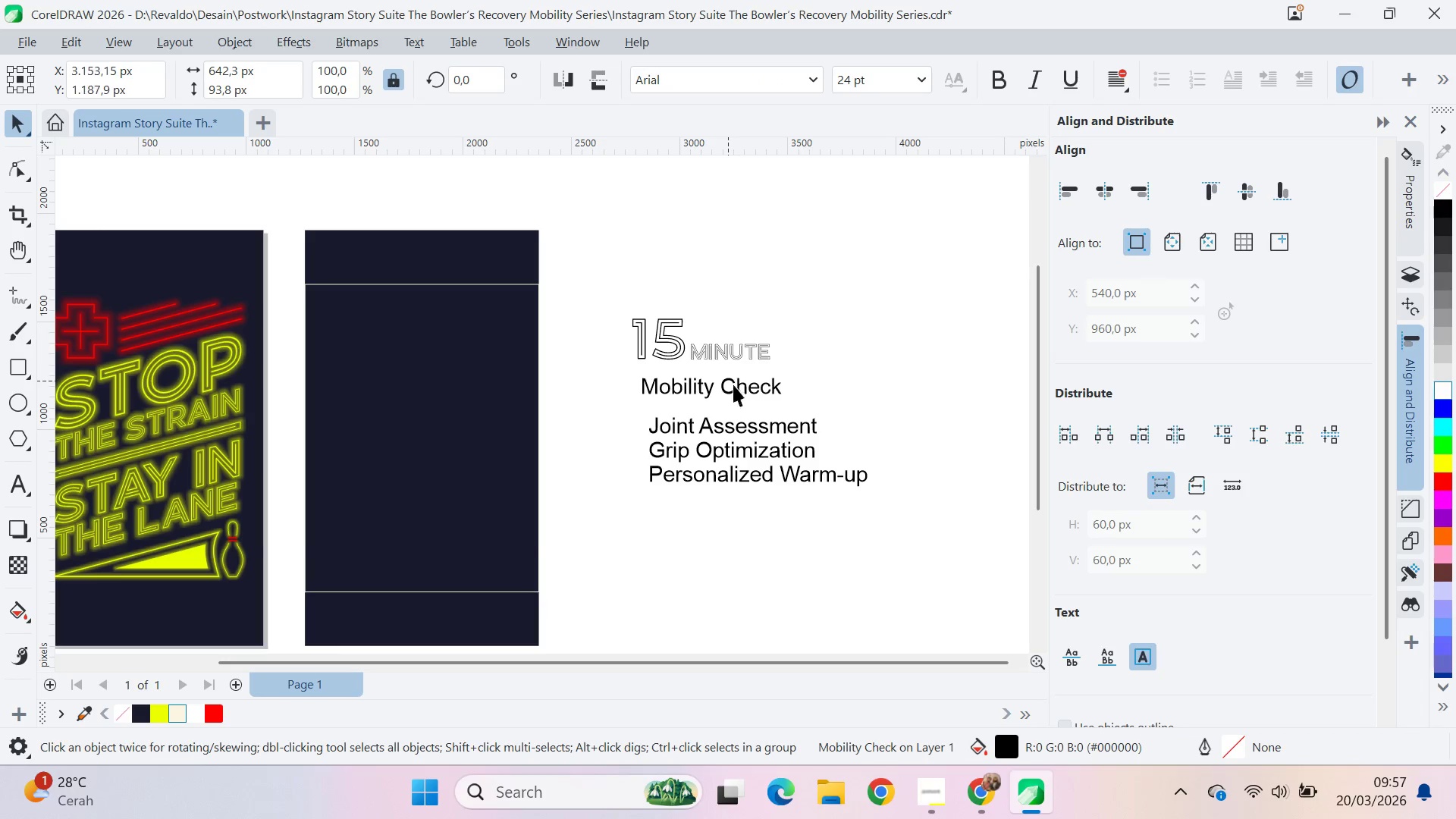 
key(Alt+Tab)
 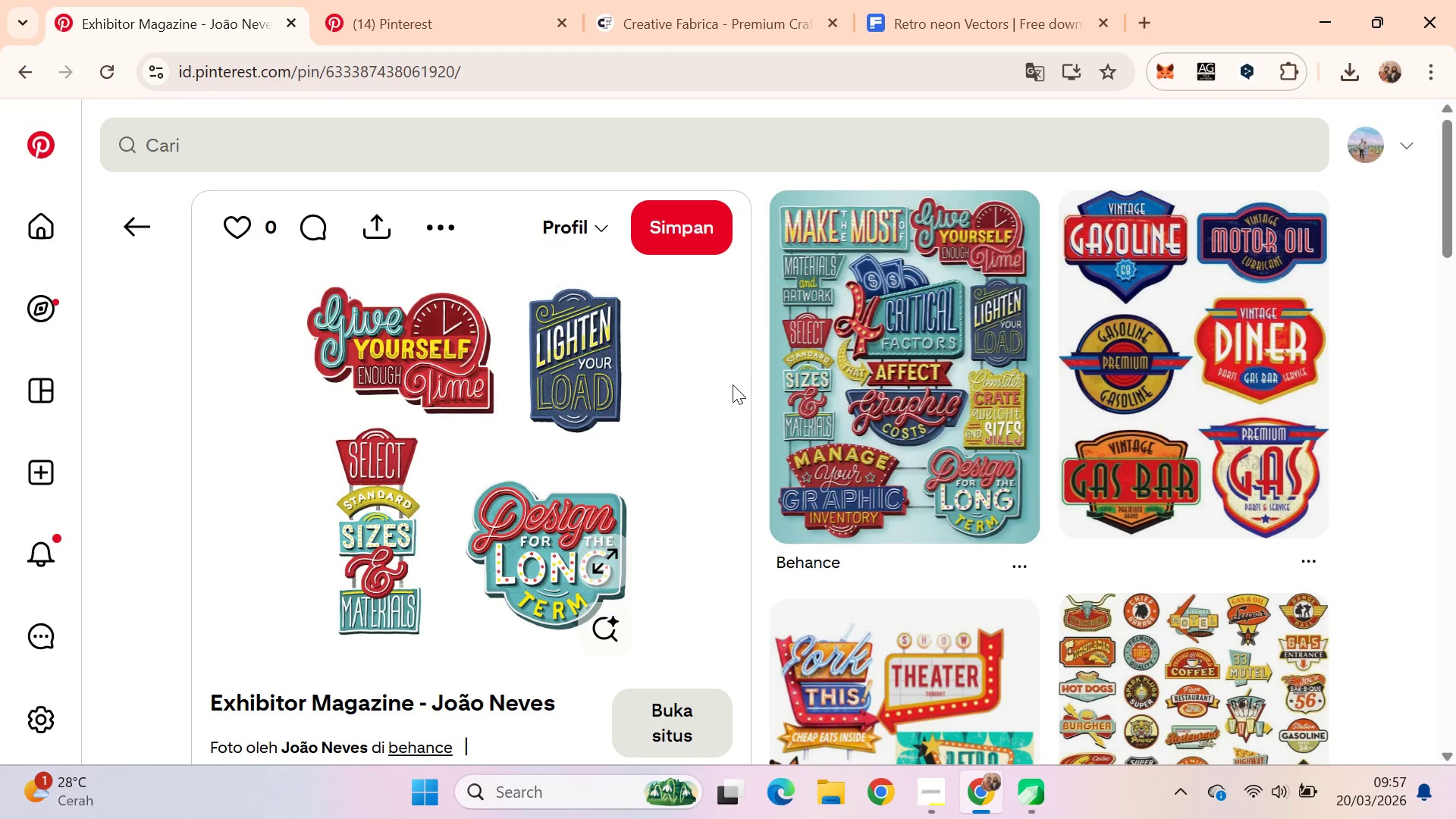 
key(Alt+AltLeft)
 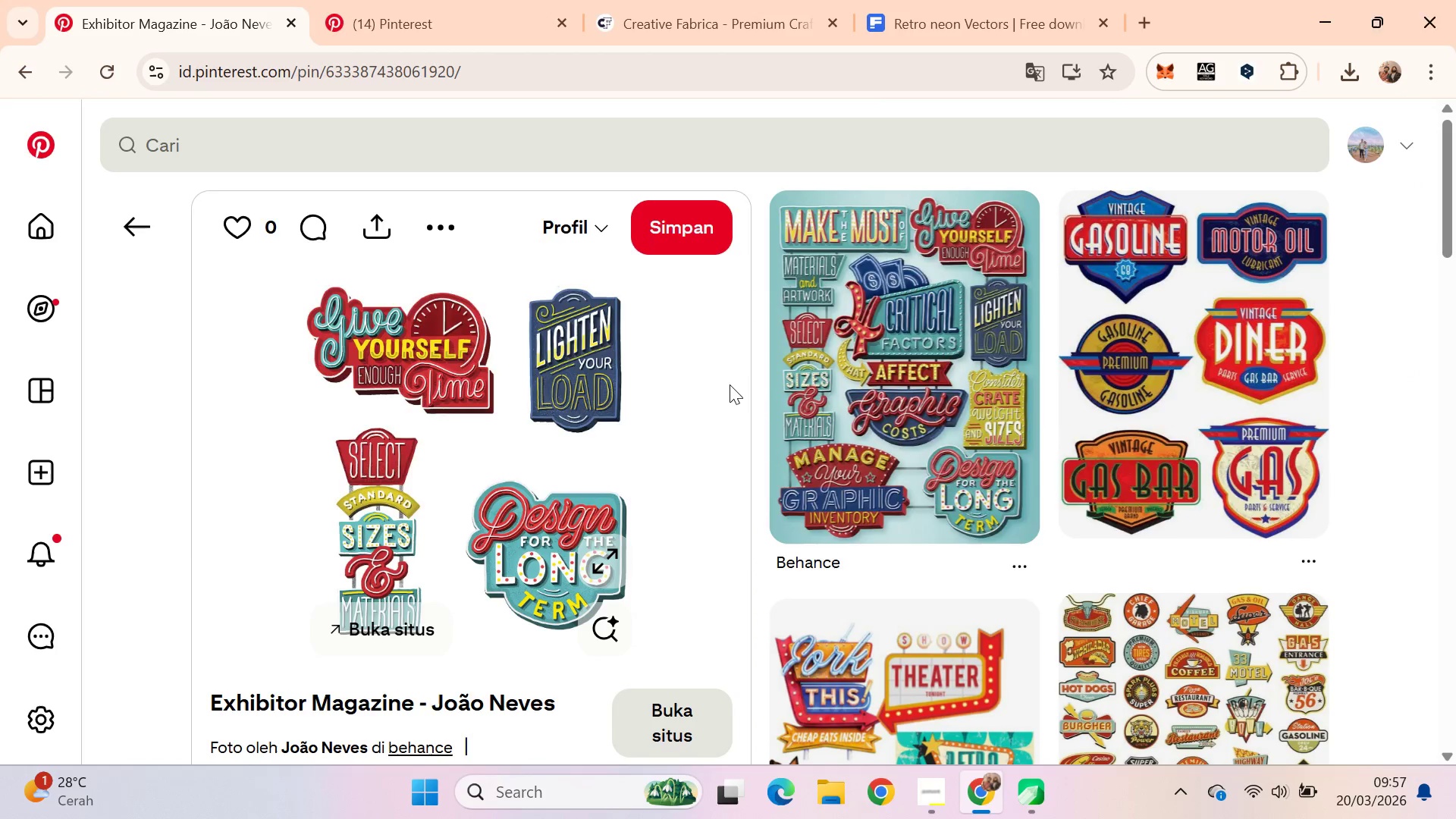 
key(Alt+Tab)
 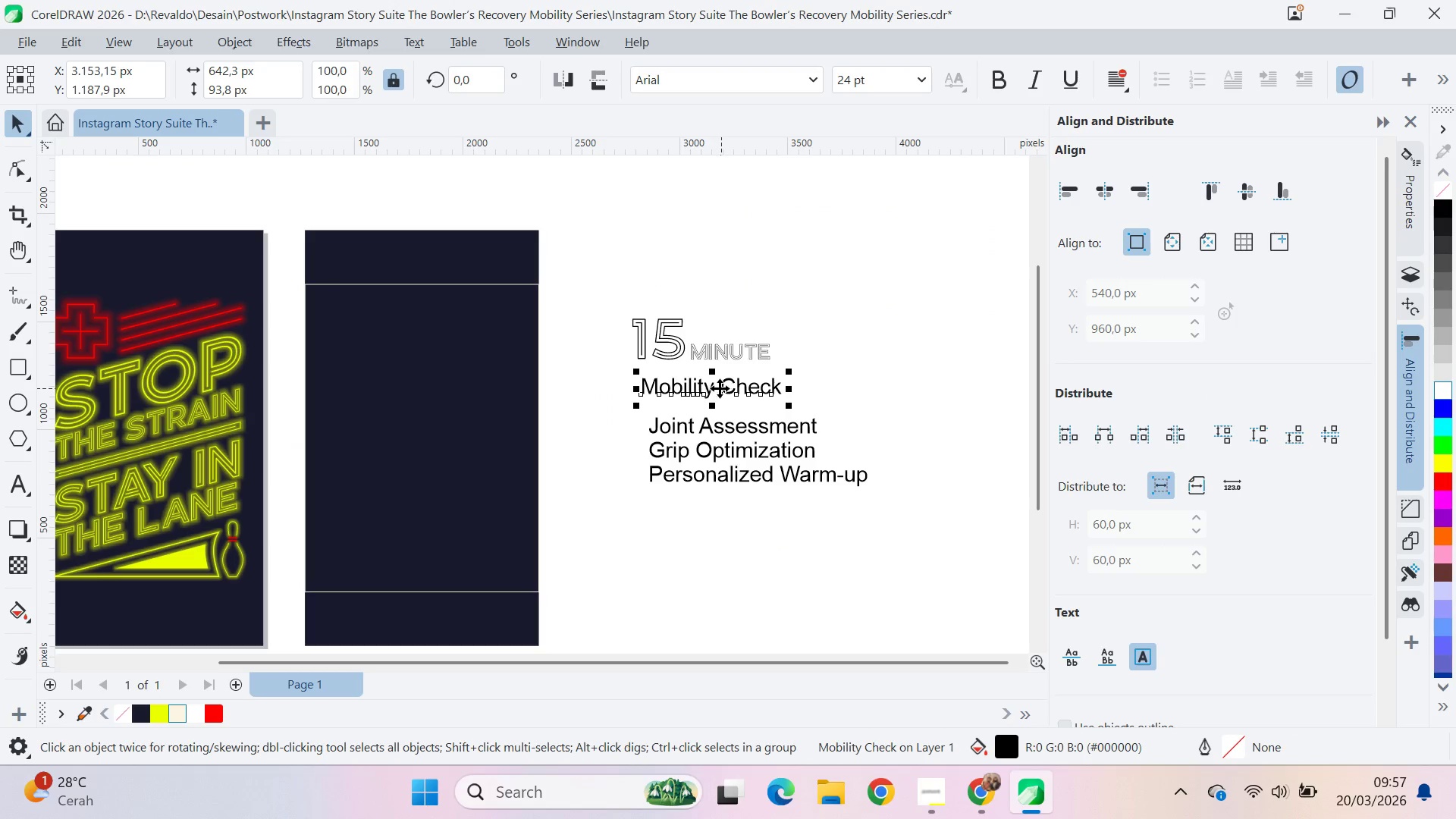 
key(Alt+AltLeft)
 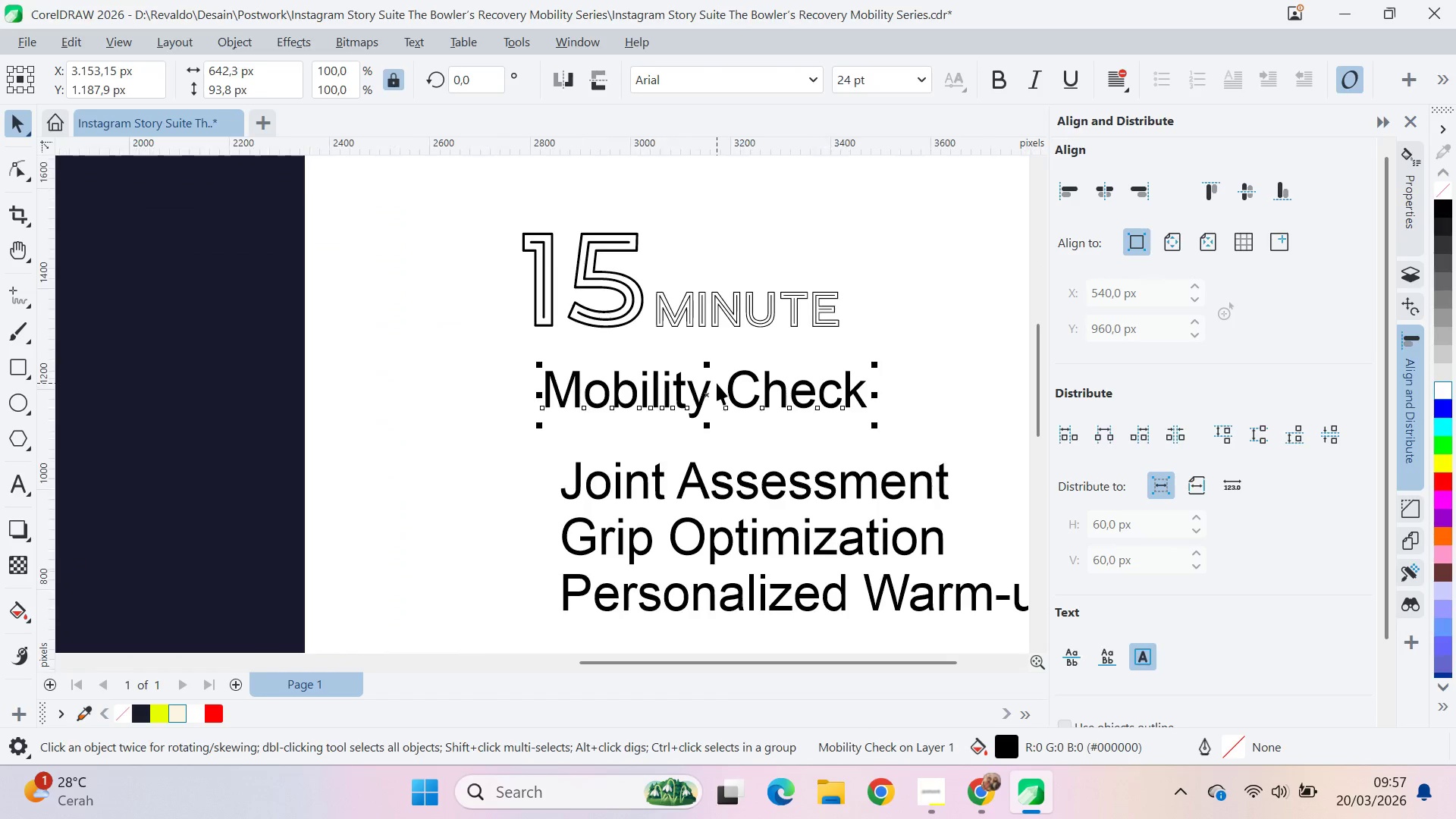 
key(Alt+Tab)
 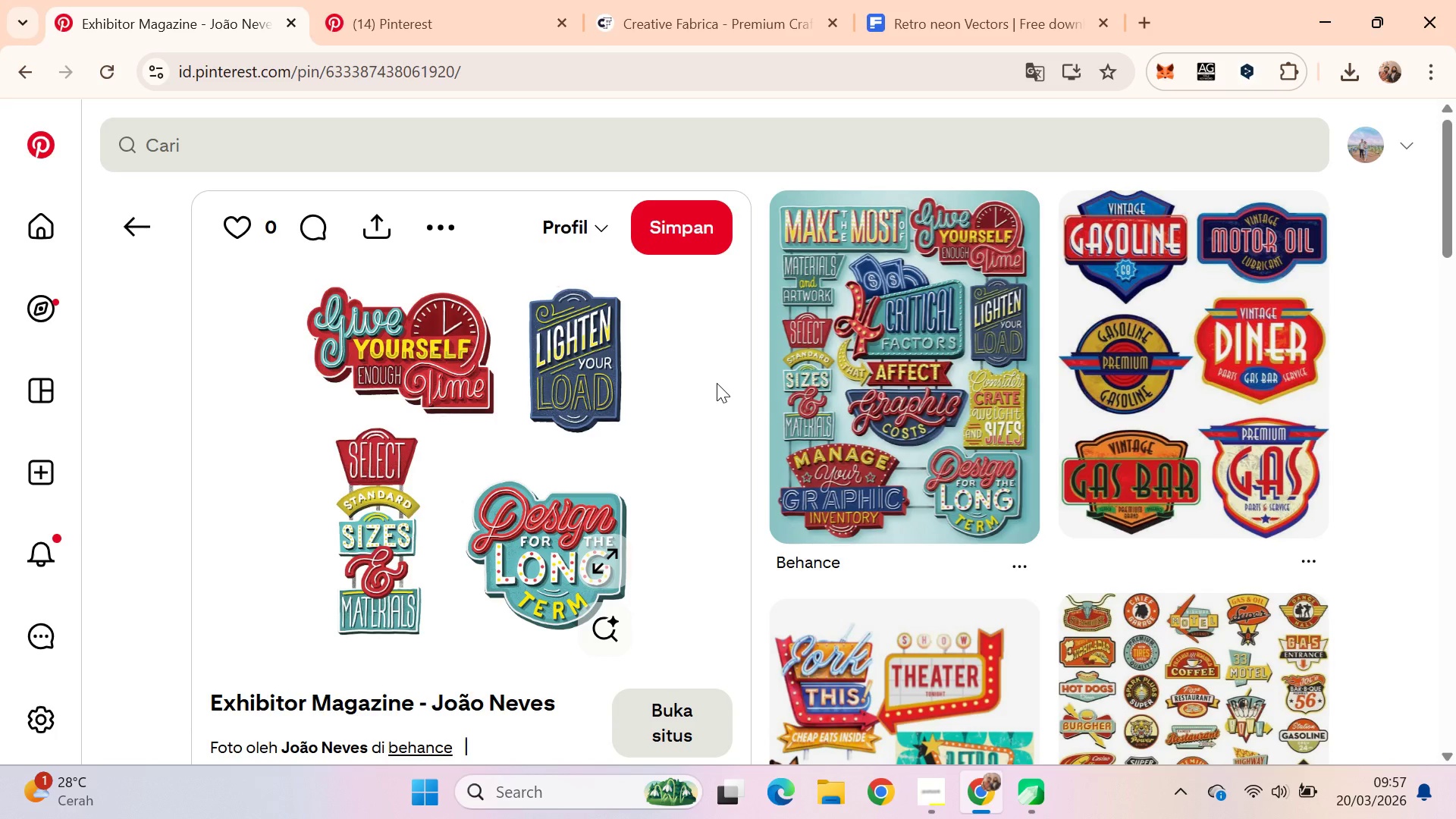 
scroll: coordinate [717, 384], scroll_direction: up, amount: 6.0
 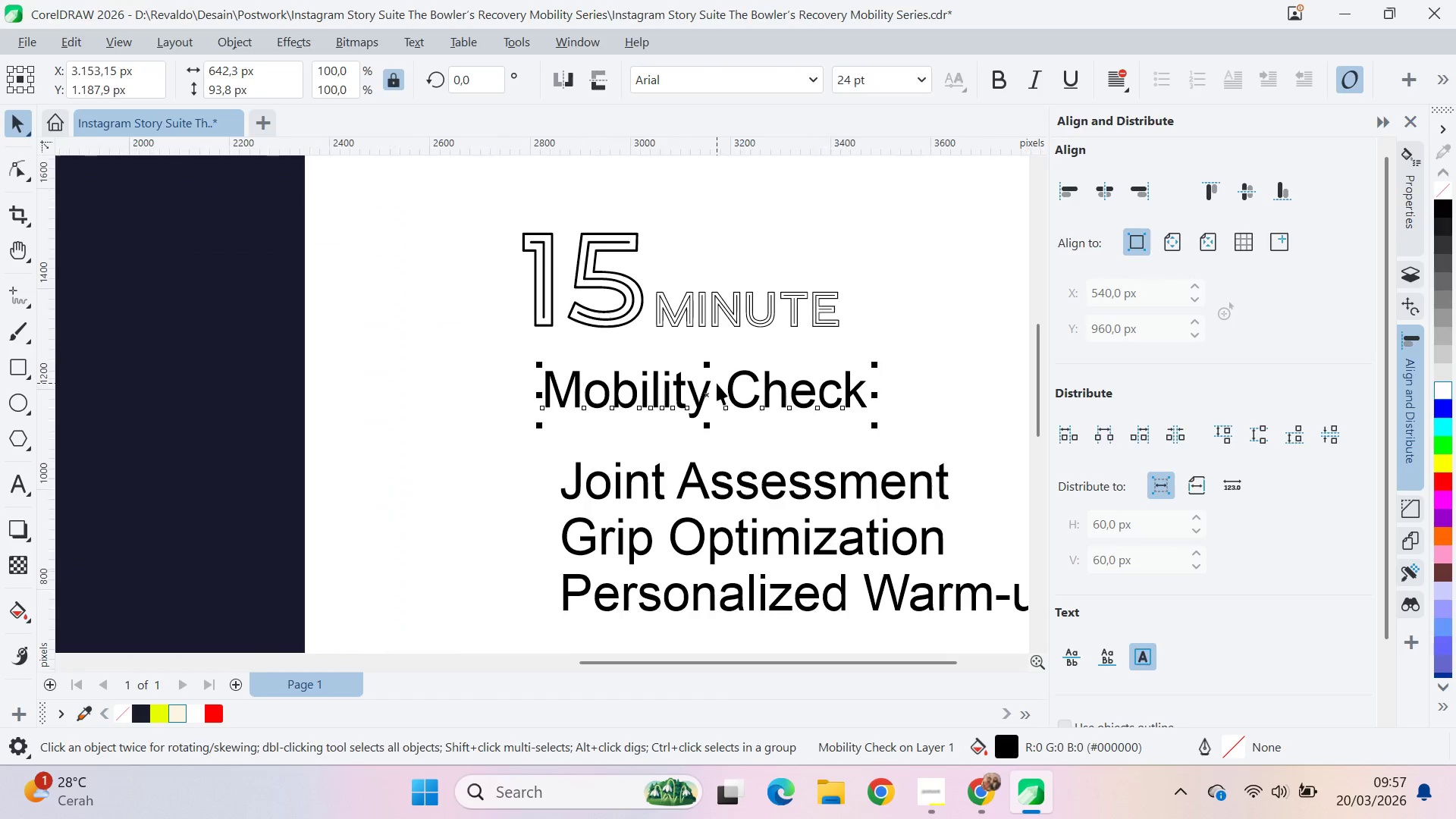 
key(Alt+AltLeft)
 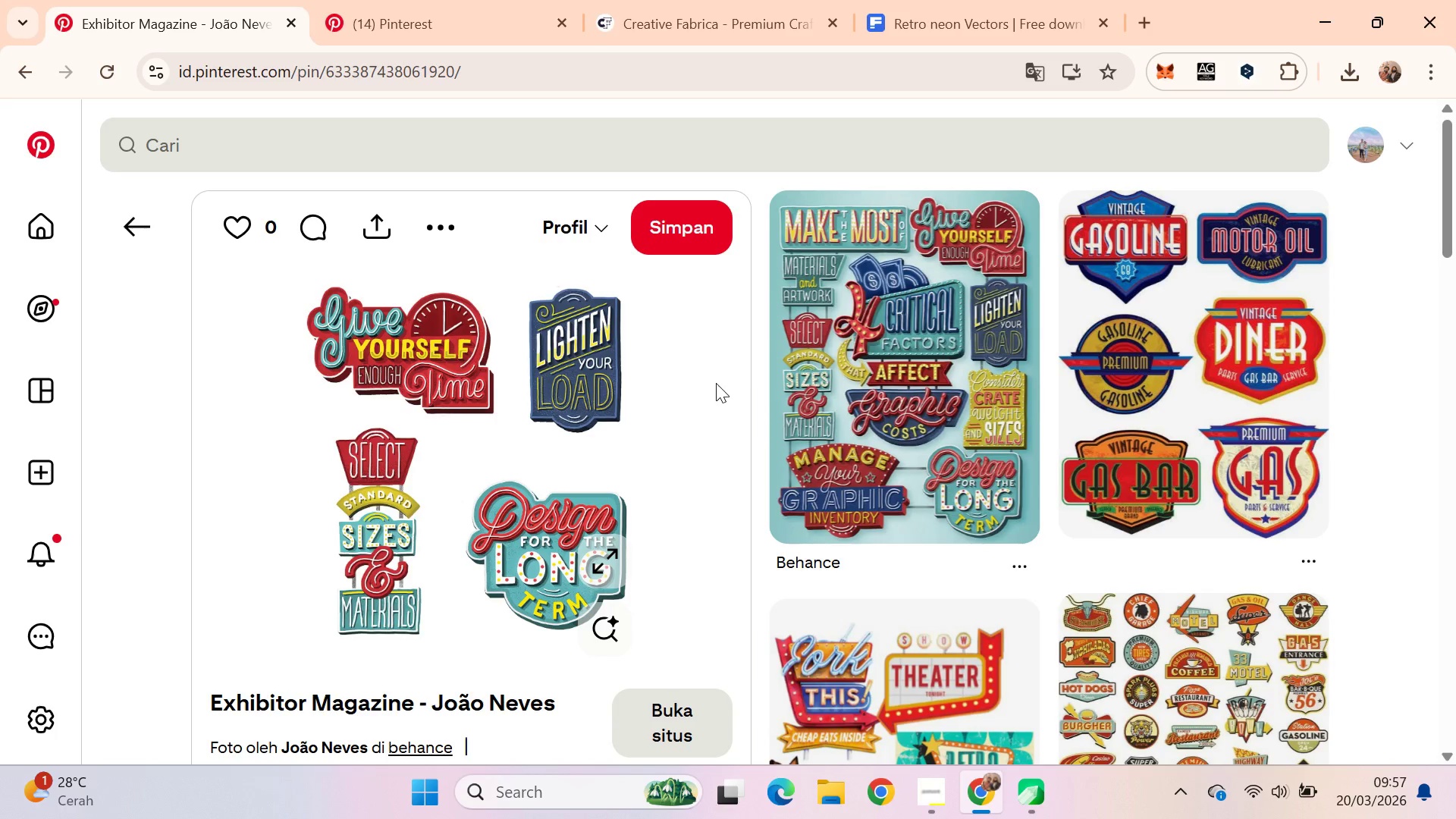 
key(Alt+Tab)
 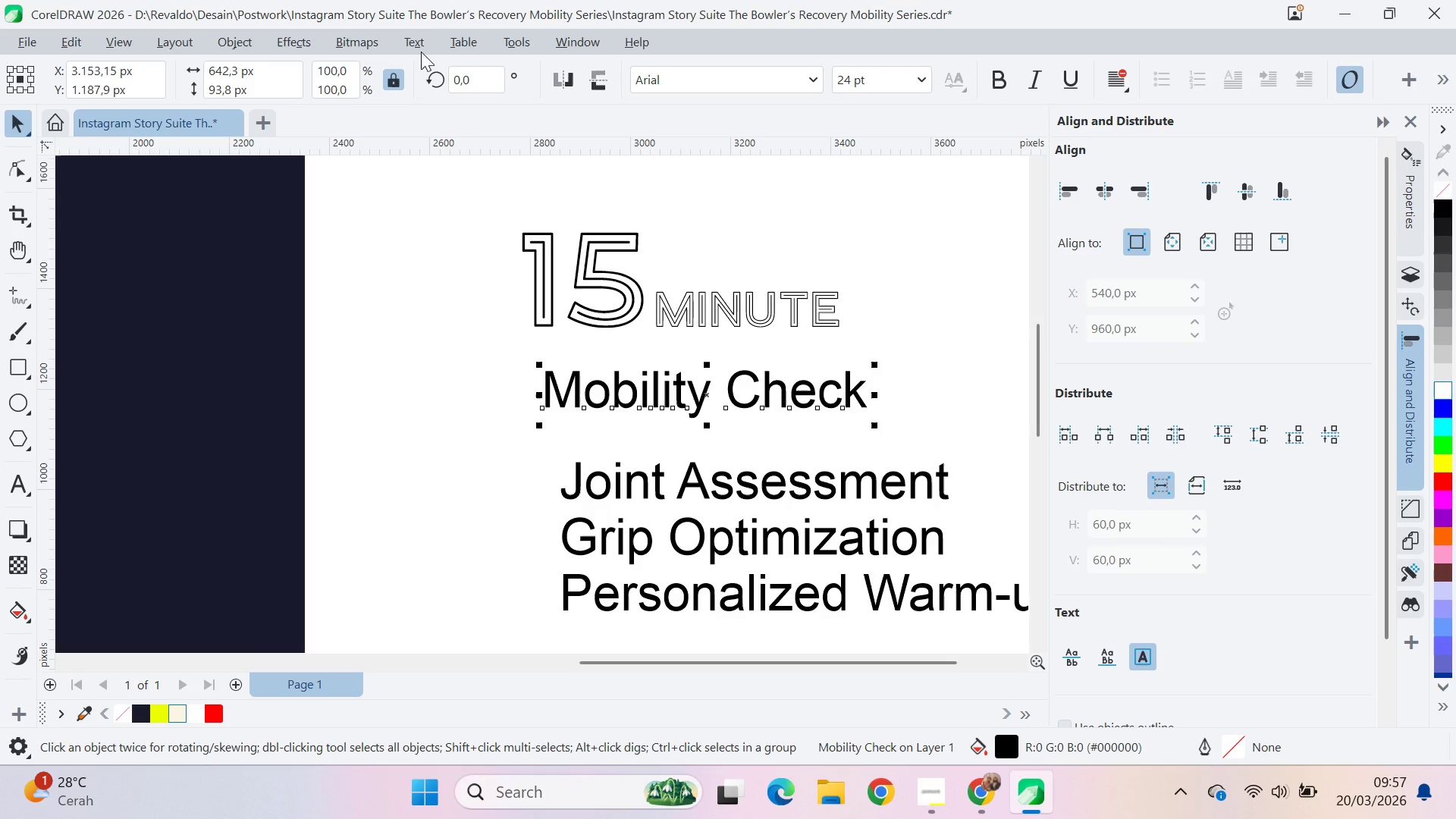 
left_click([422, 50])
 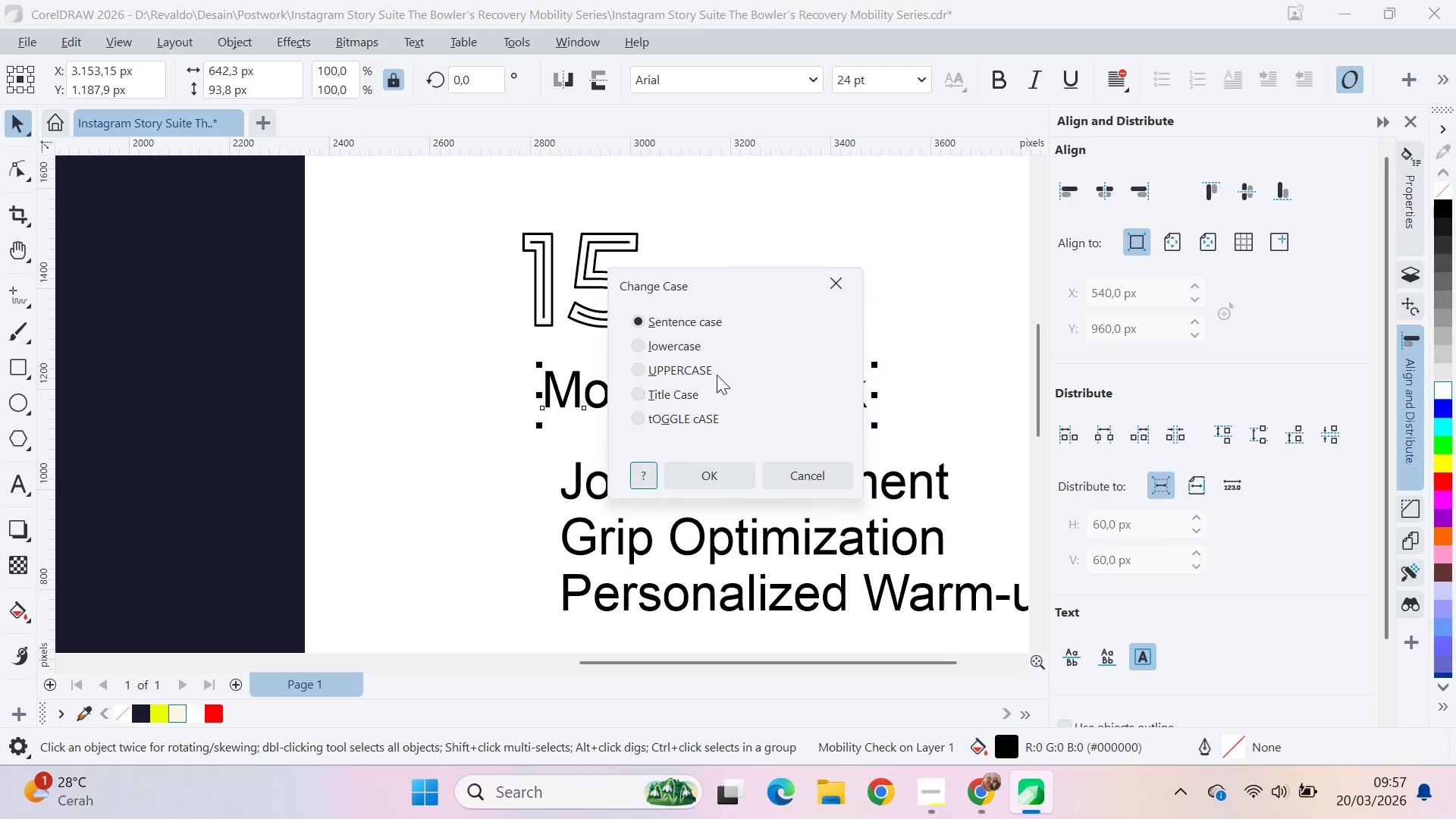 
double_click([736, 462])
 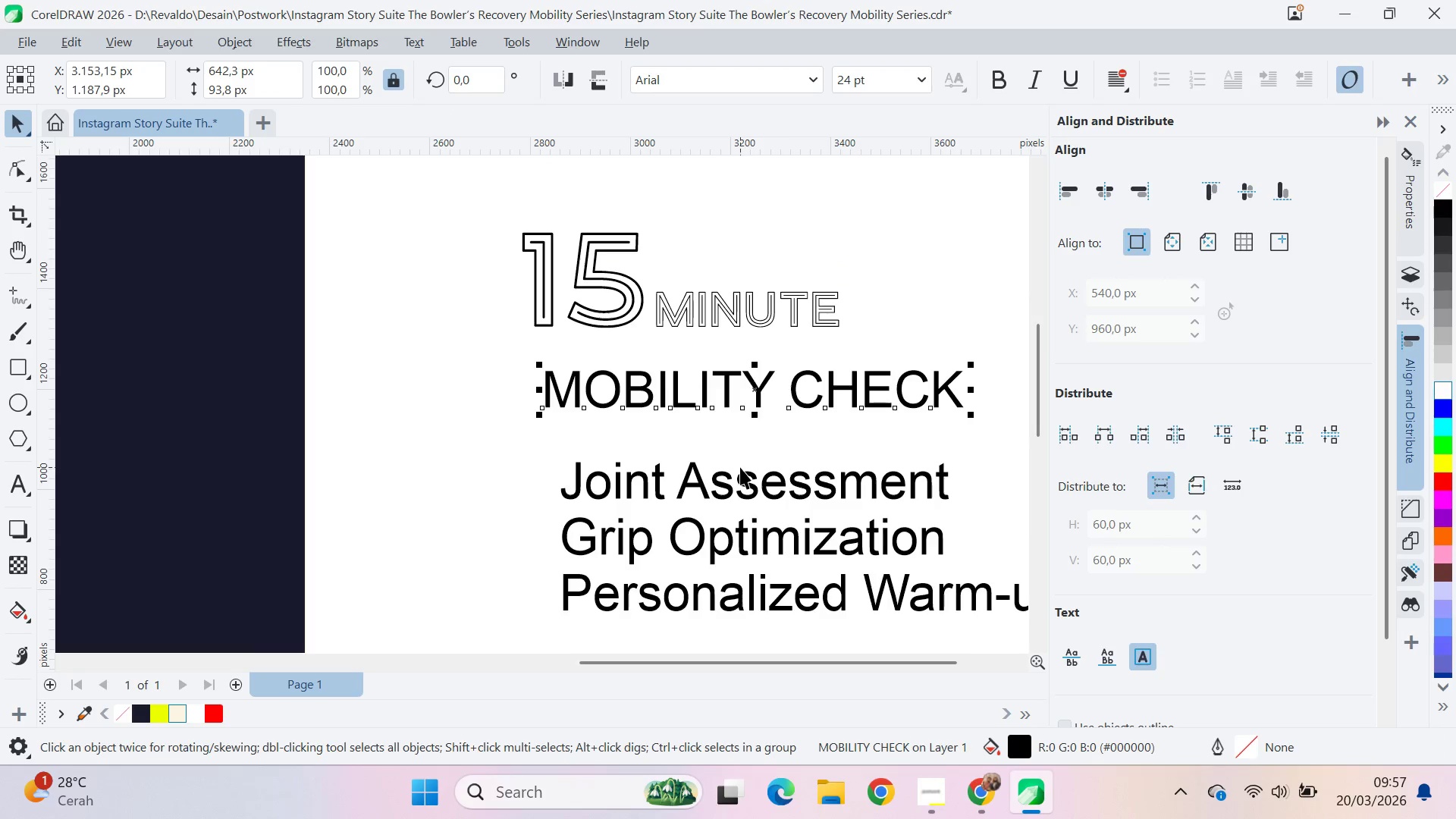 
type(qv)
 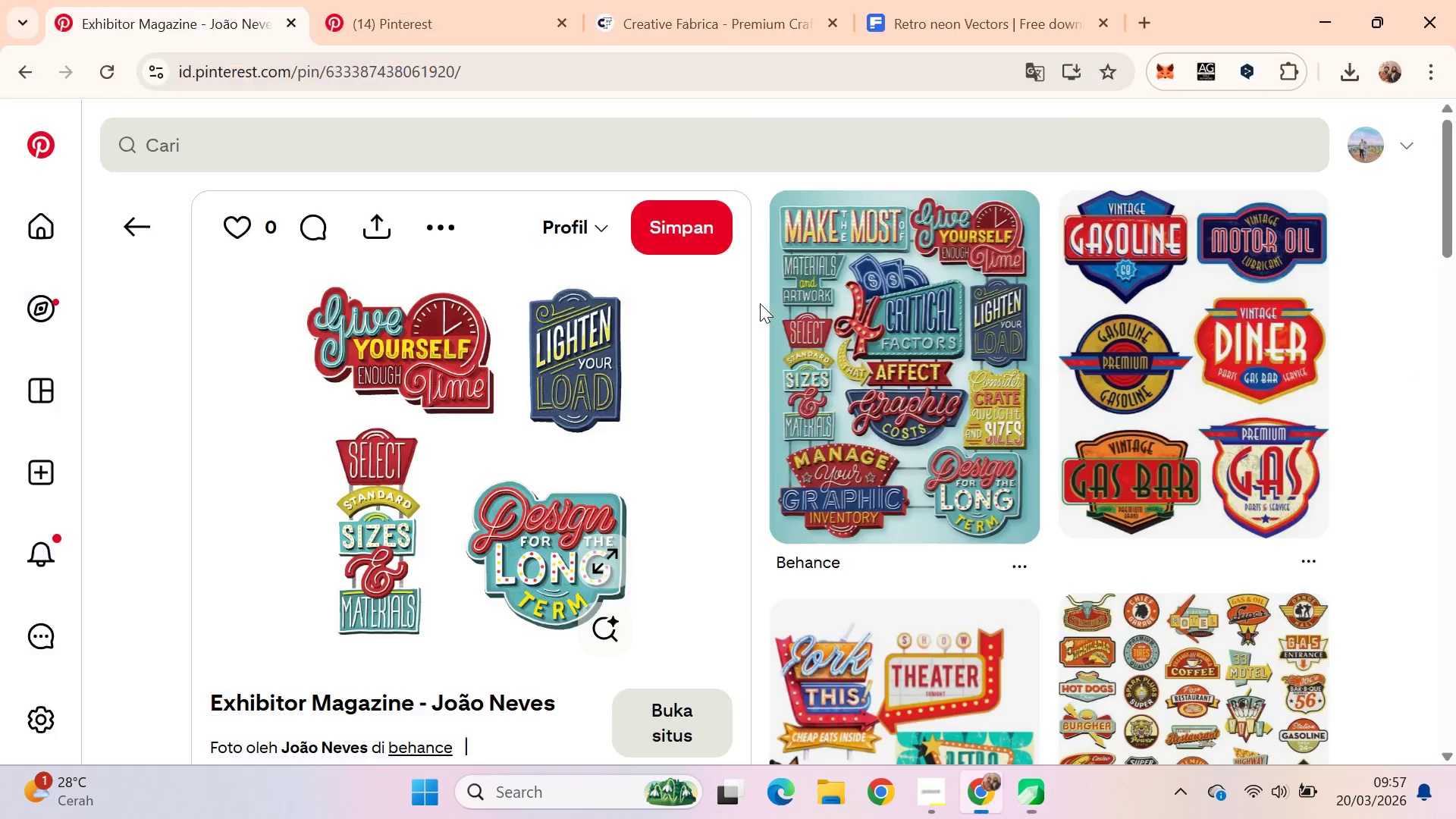 
left_click_drag(start_coordinate=[814, 367], to_coordinate=[601, 334])
 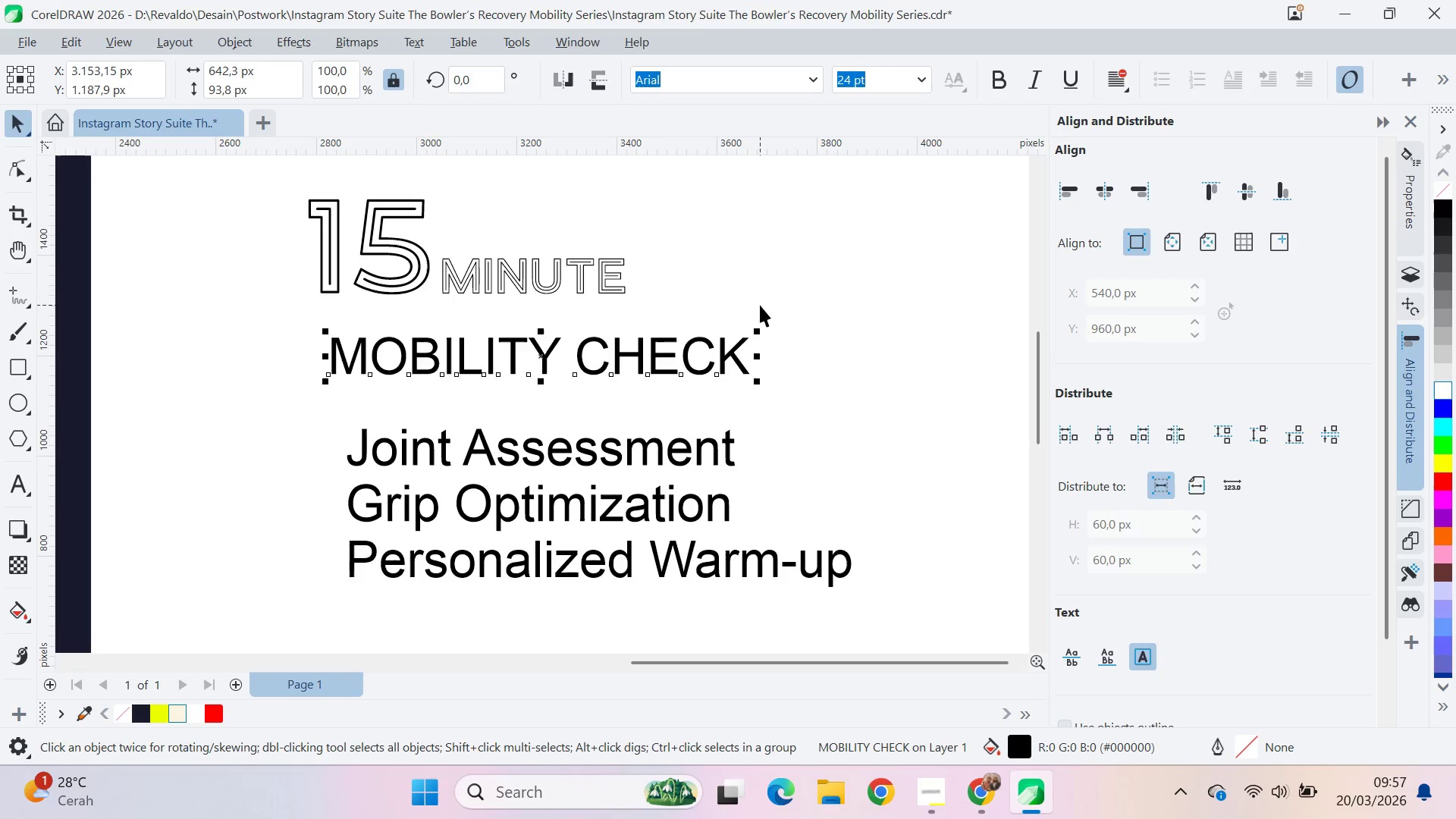 
key(Alt+AltLeft)
 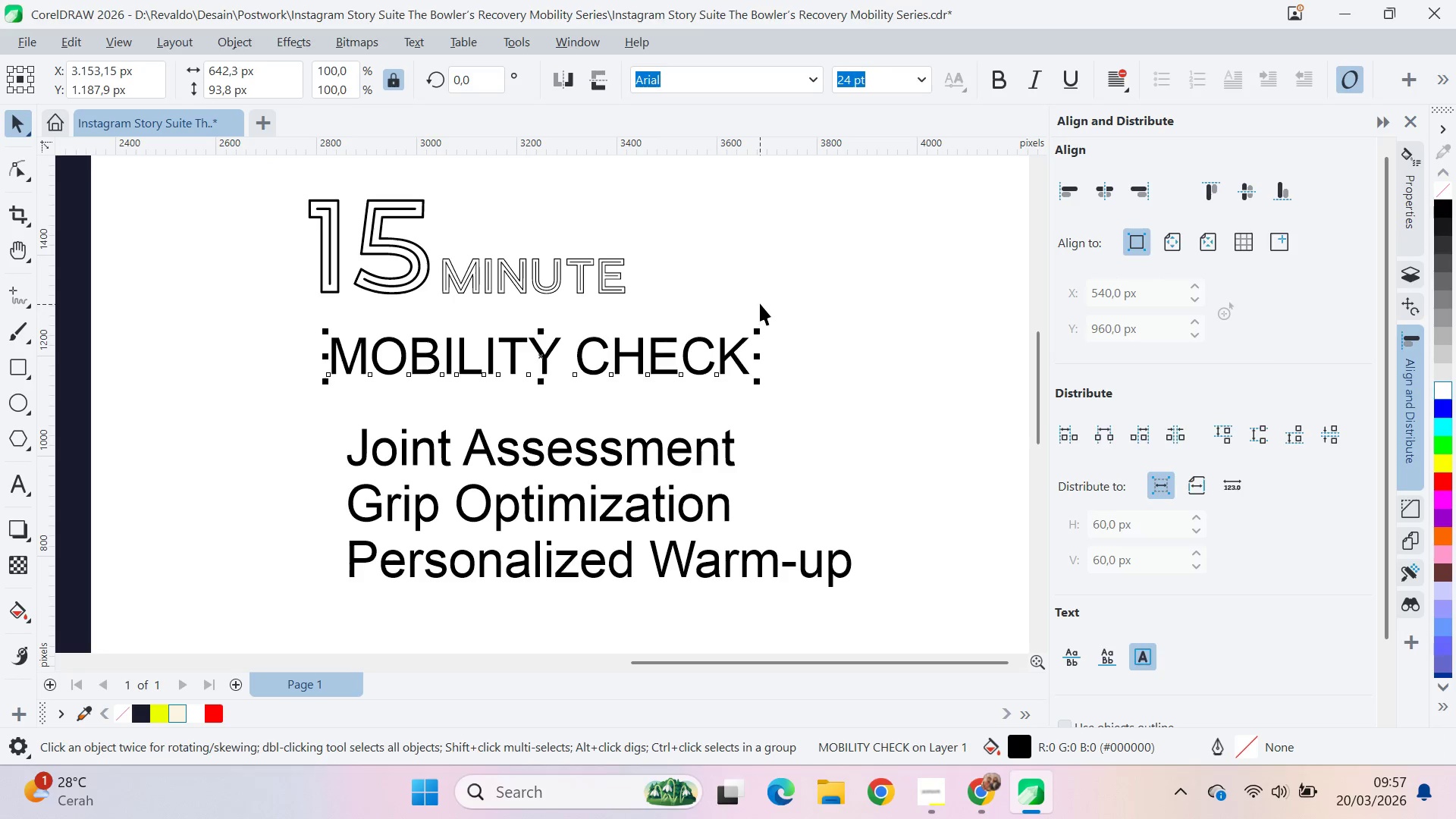 
key(Alt+Tab)
 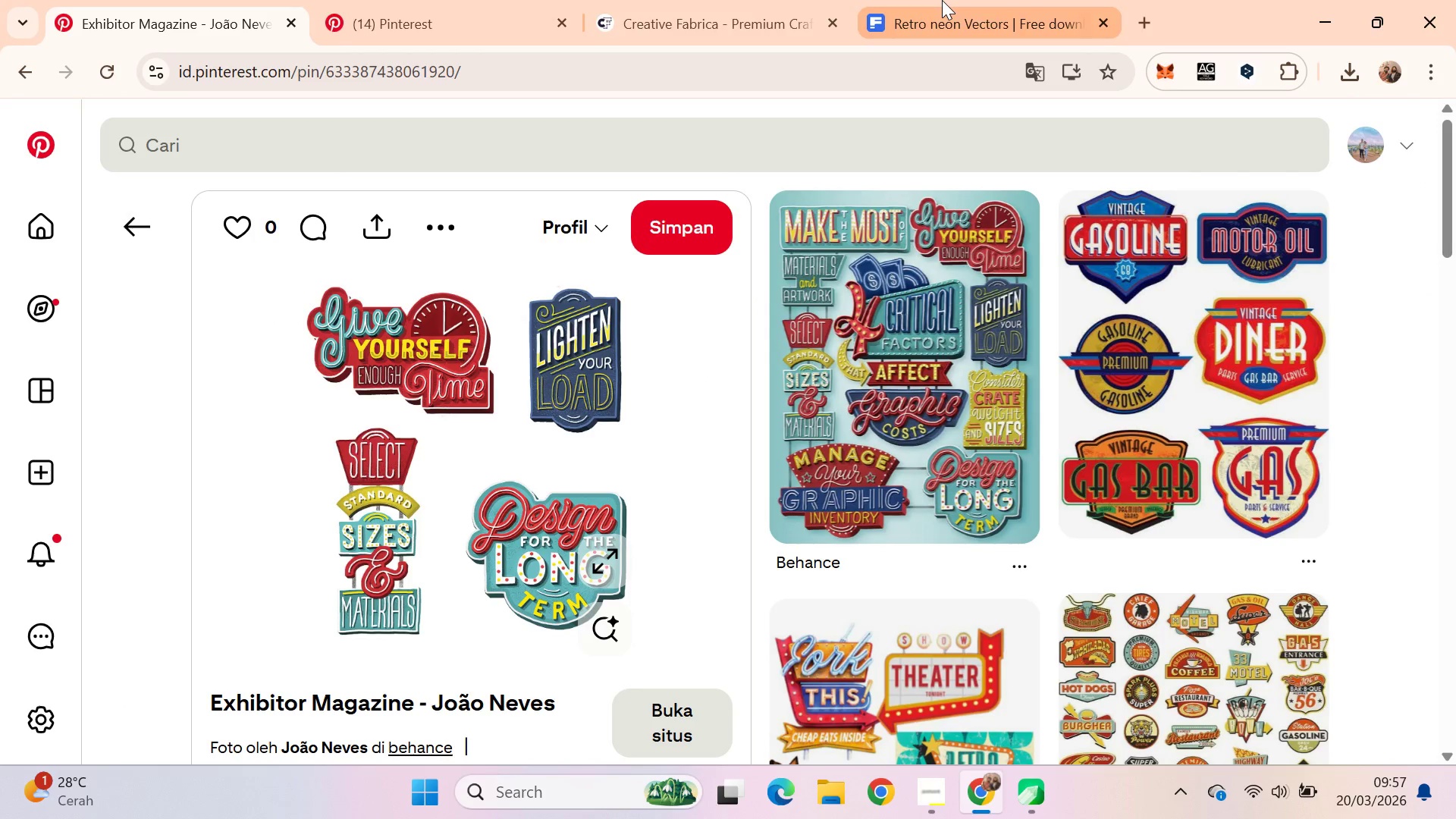 
left_click([400, 0])
 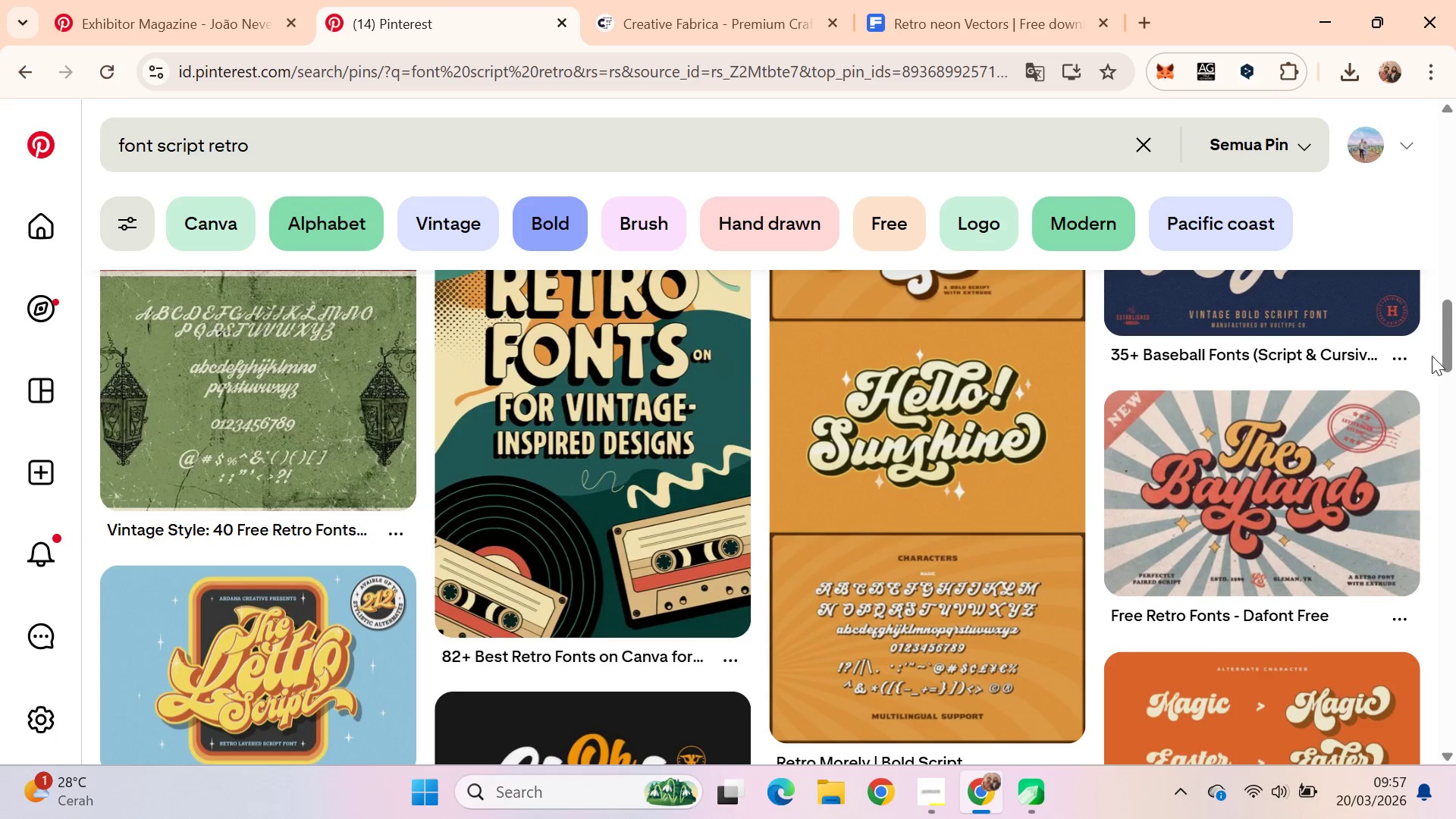 
left_click_drag(start_coordinate=[1455, 329], to_coordinate=[1455, 488])
 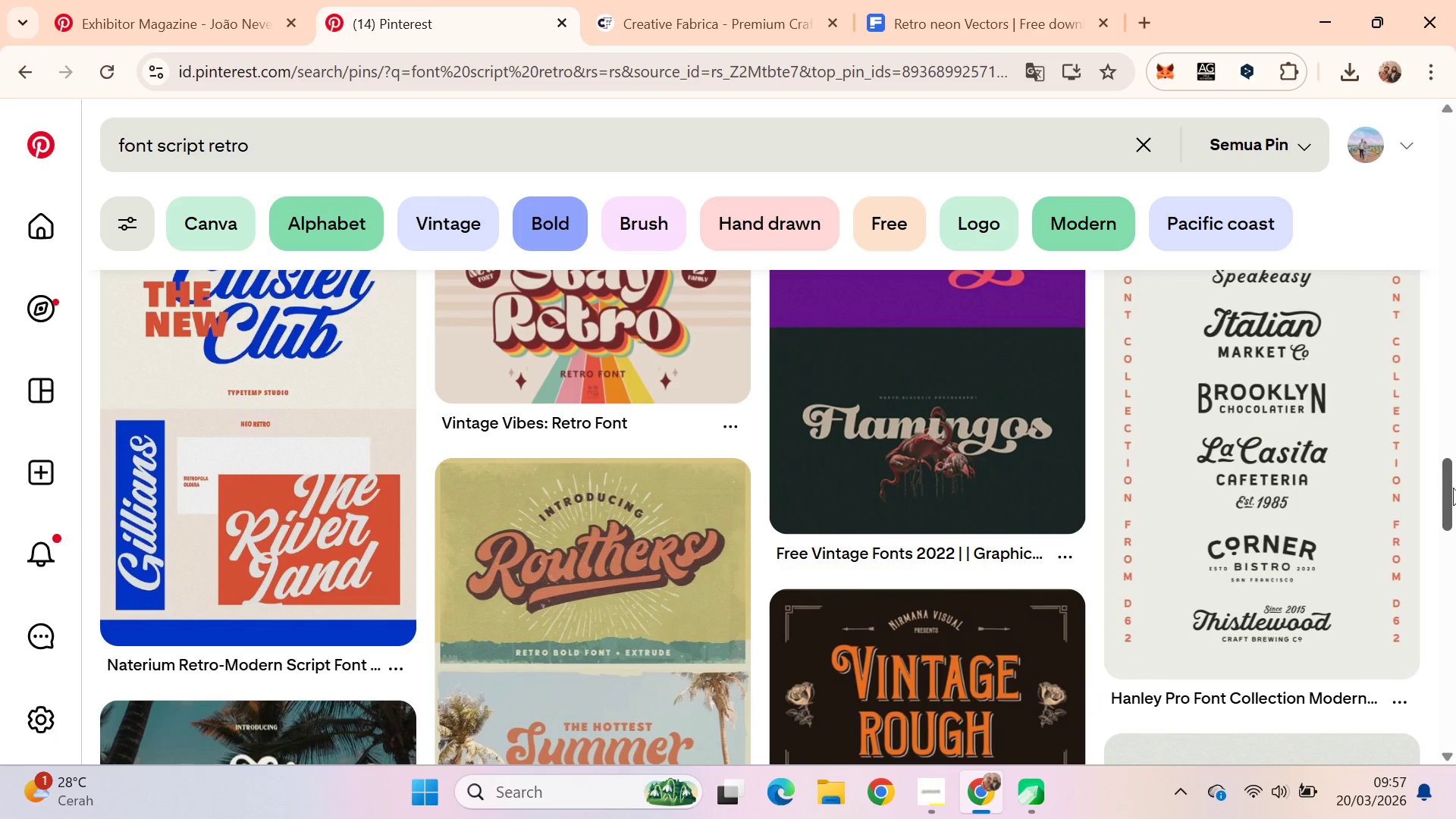 
left_click_drag(start_coordinate=[1455, 490], to_coordinate=[1454, 535])
 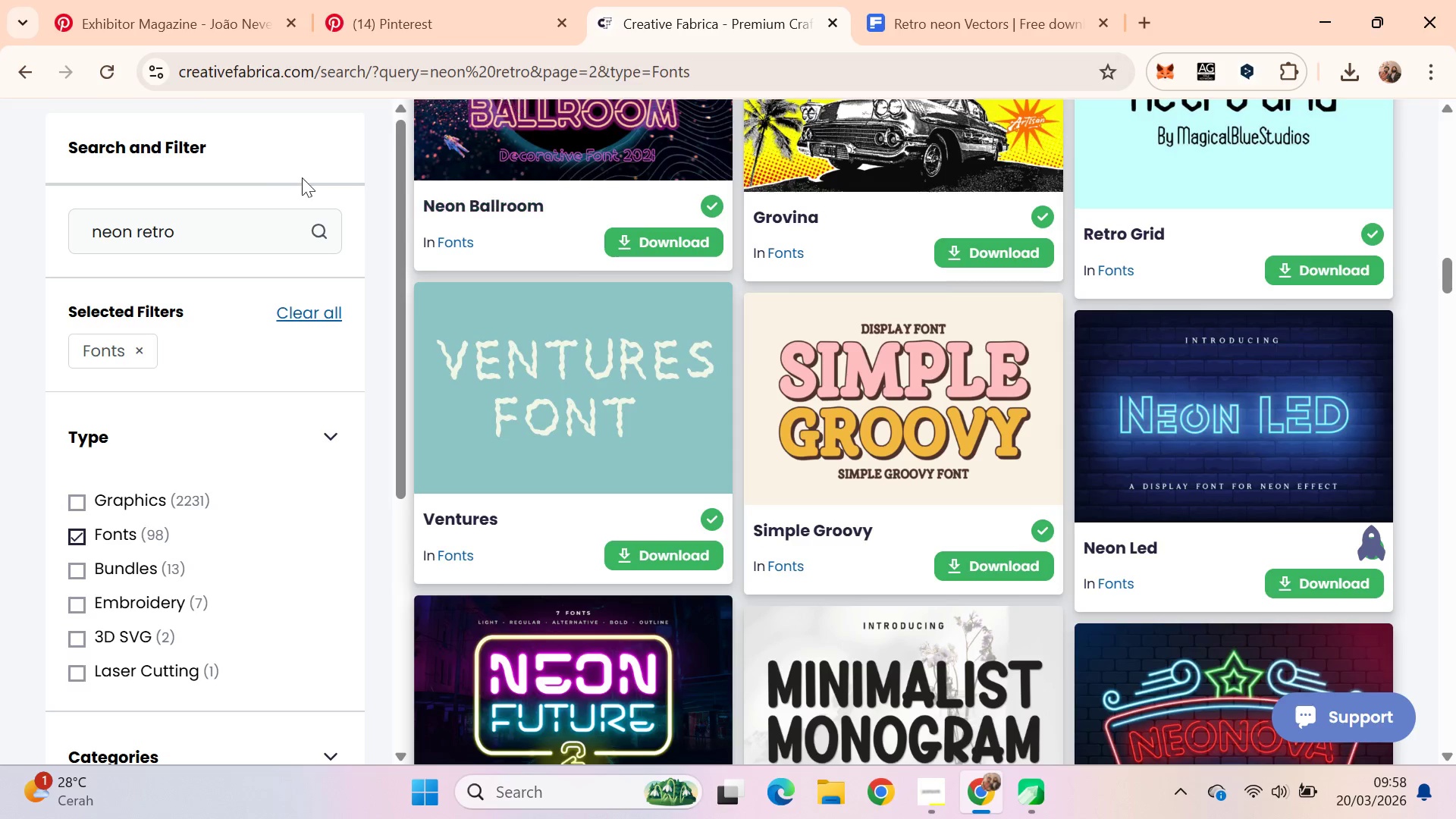 
left_click_drag(start_coordinate=[1448, 285], to_coordinate=[1445, 143])
 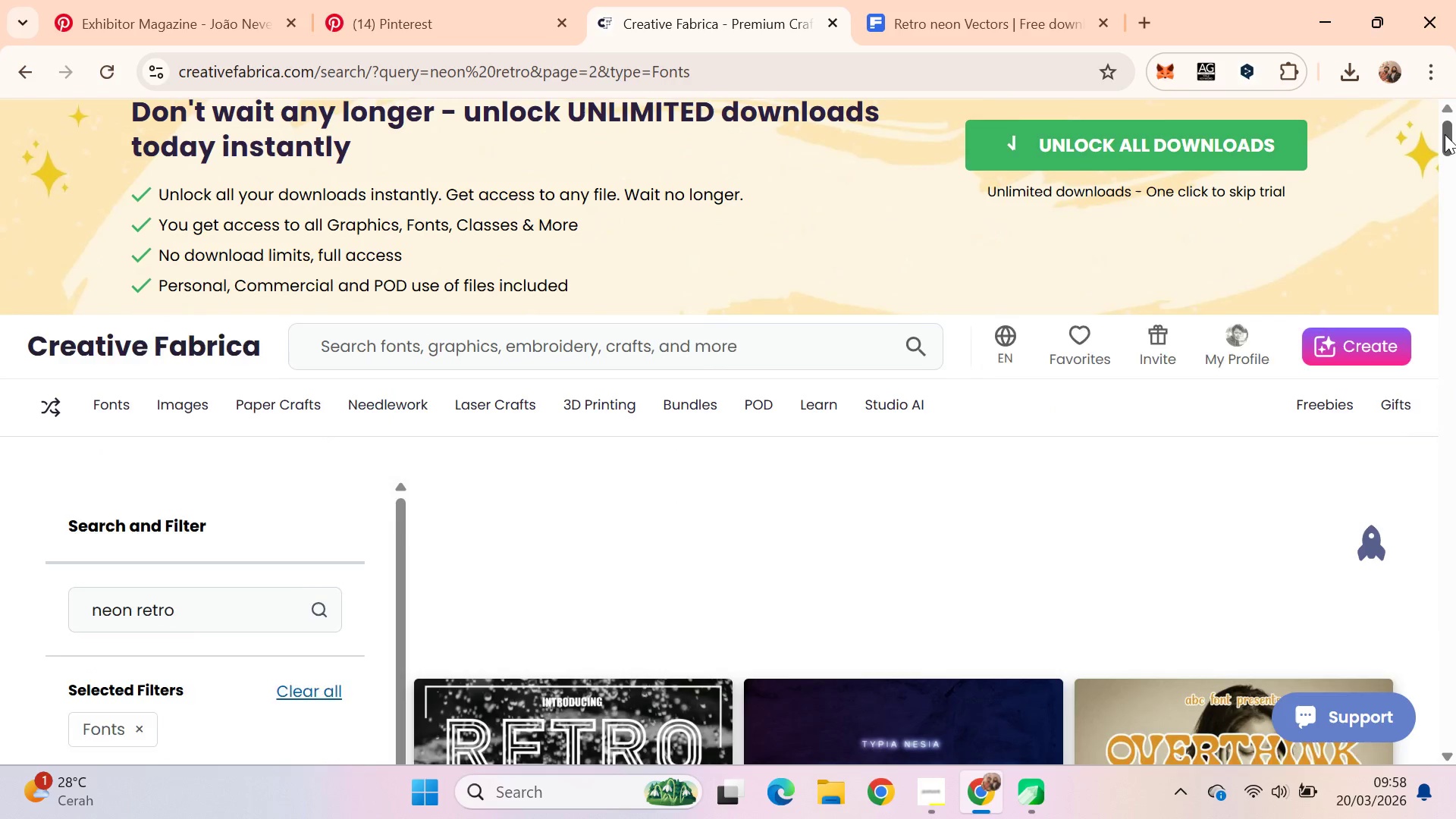 
left_click_drag(start_coordinate=[1445, 137], to_coordinate=[1445, 133])
 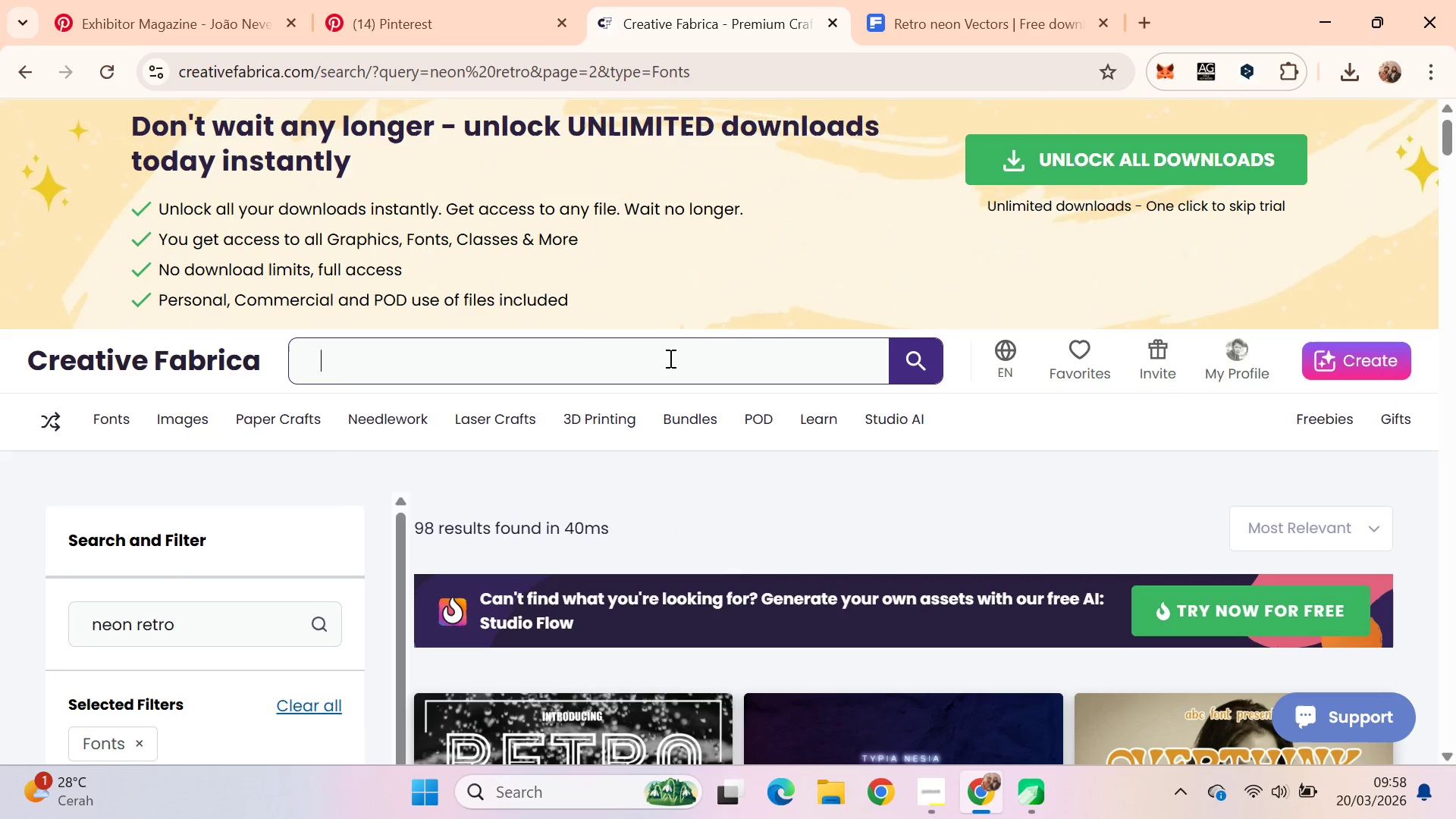 
type(vintage rough)
 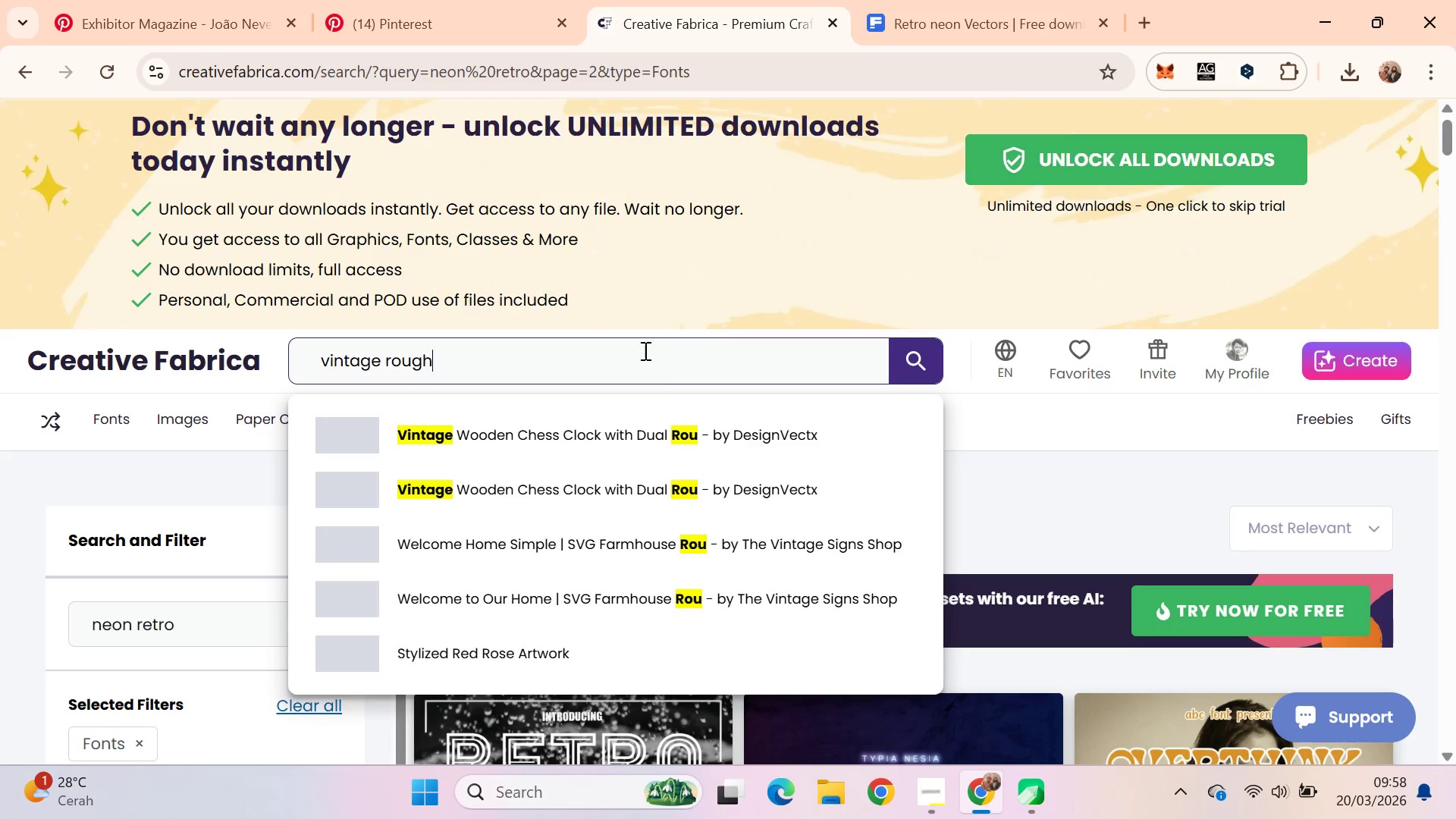 
mouse_move([473, 37])
 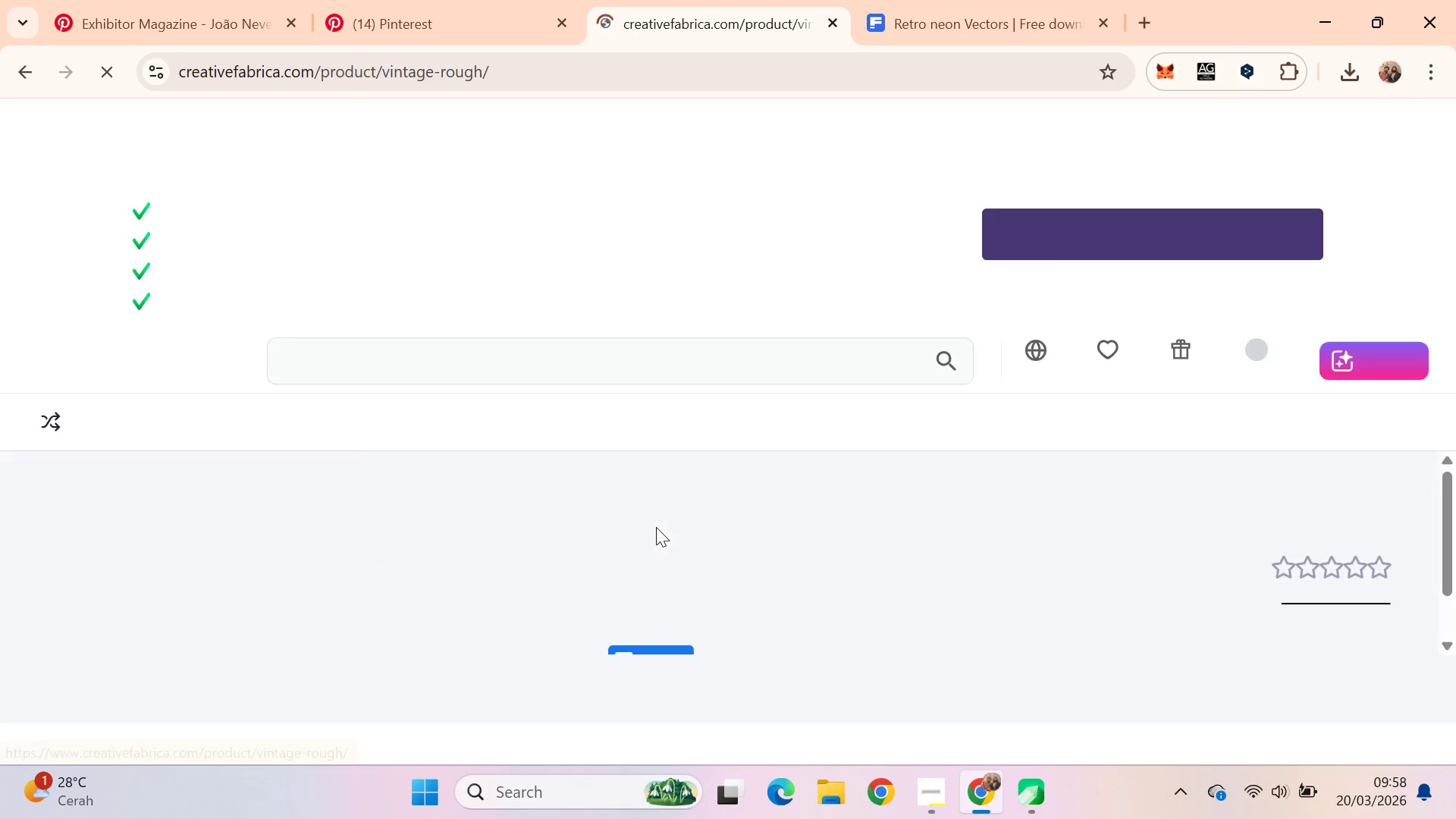 
scroll: coordinate [689, 511], scroll_direction: down, amount: 3.0
 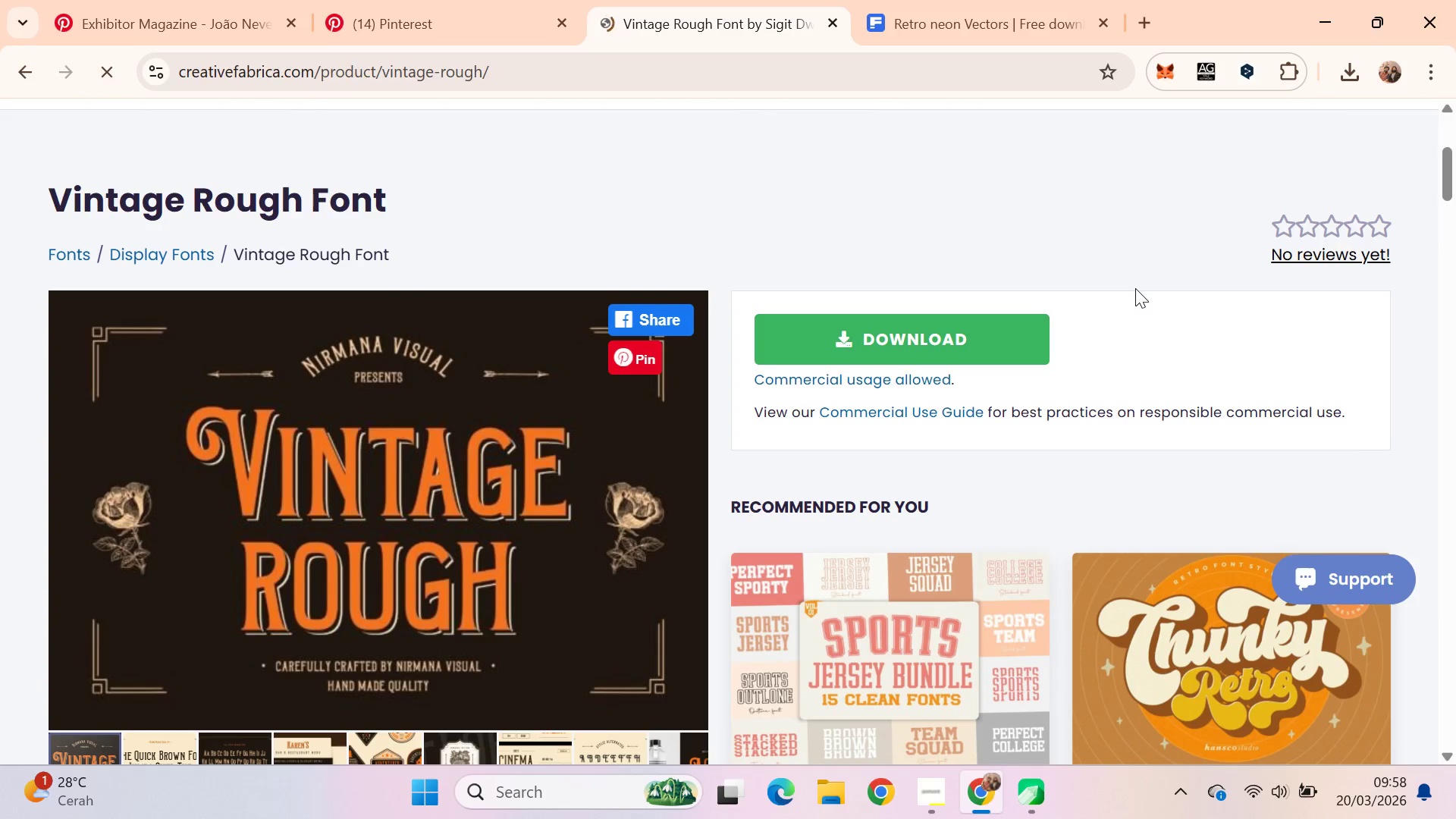 
wait(5.22)
 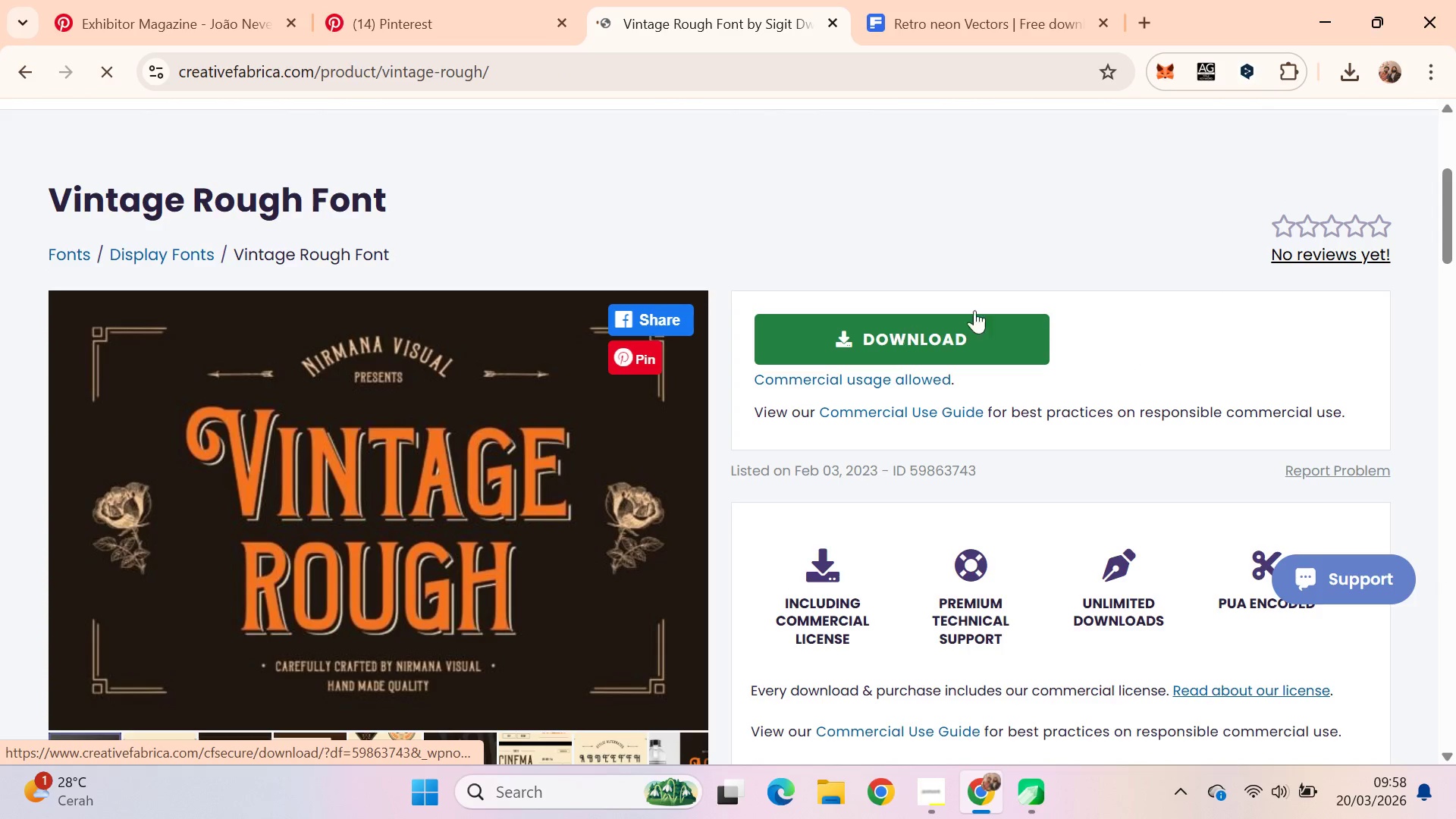 
scroll: coordinate [1112, 353], scroll_direction: down, amount: 3.0
 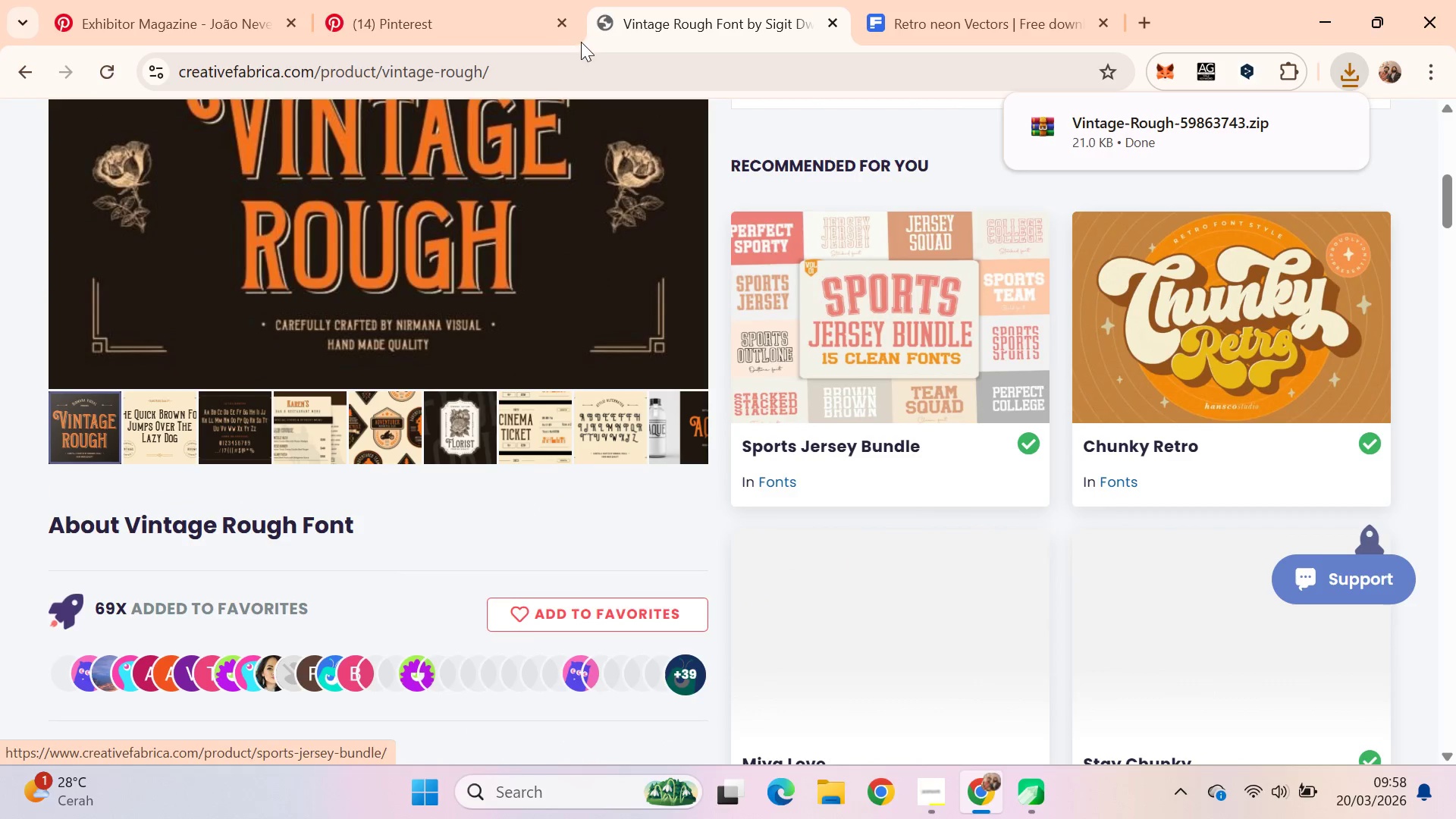 
left_click([479, 0])
 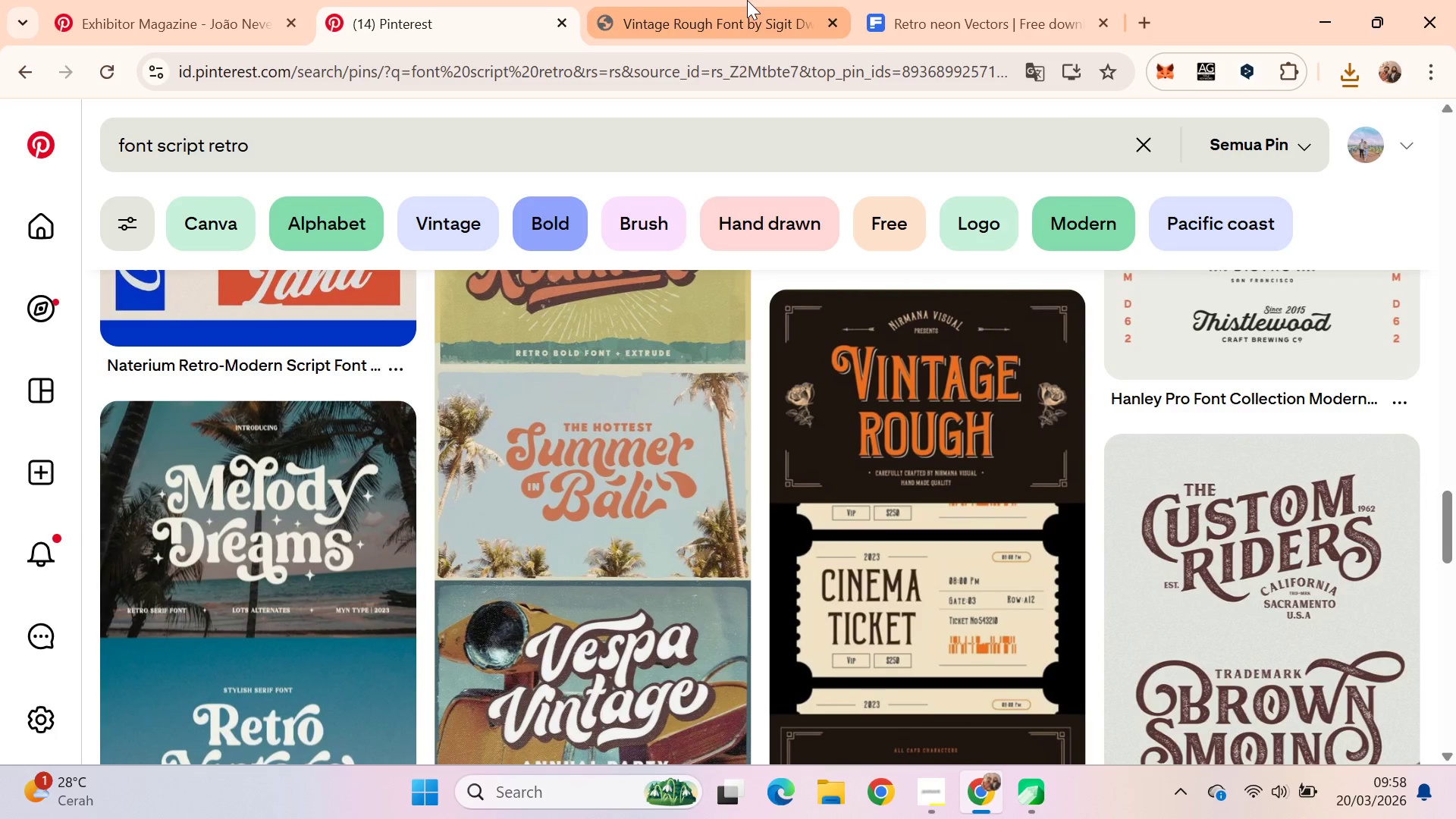 
left_click([784, 0])
 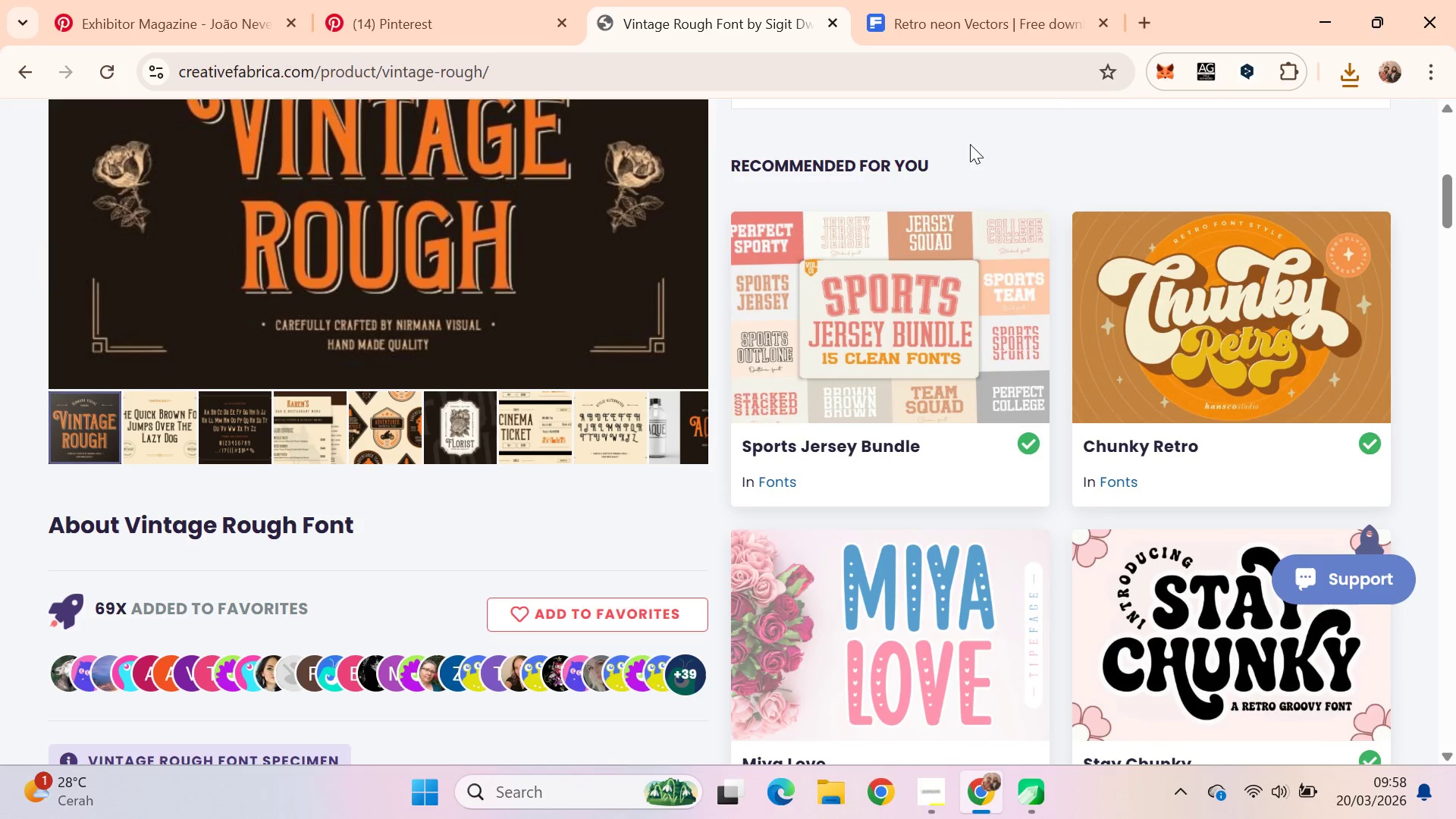 
scroll: coordinate [979, 150], scroll_direction: up, amount: 6.0
 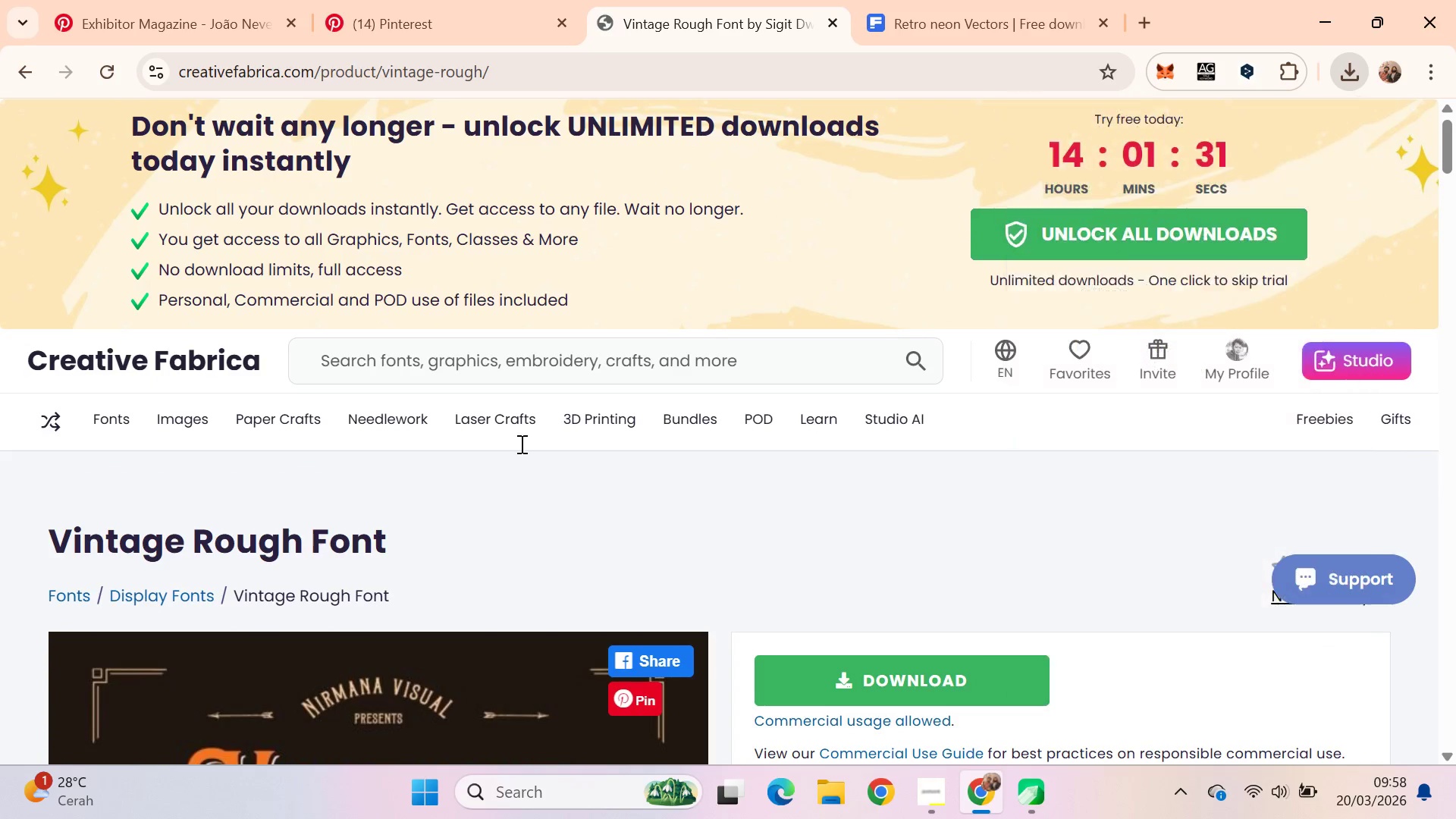 
left_click([372, 321])
 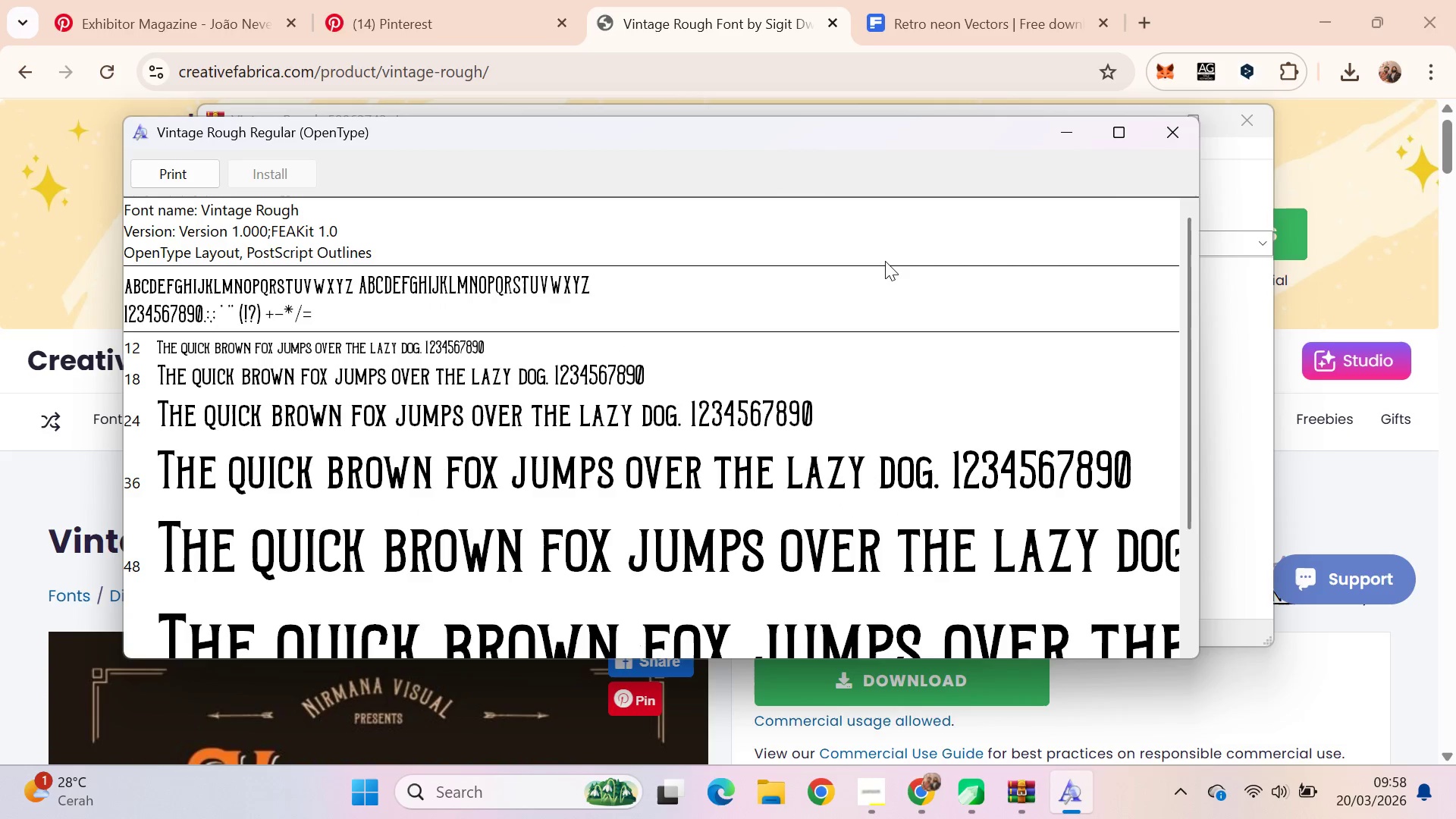 
wait(6.98)
 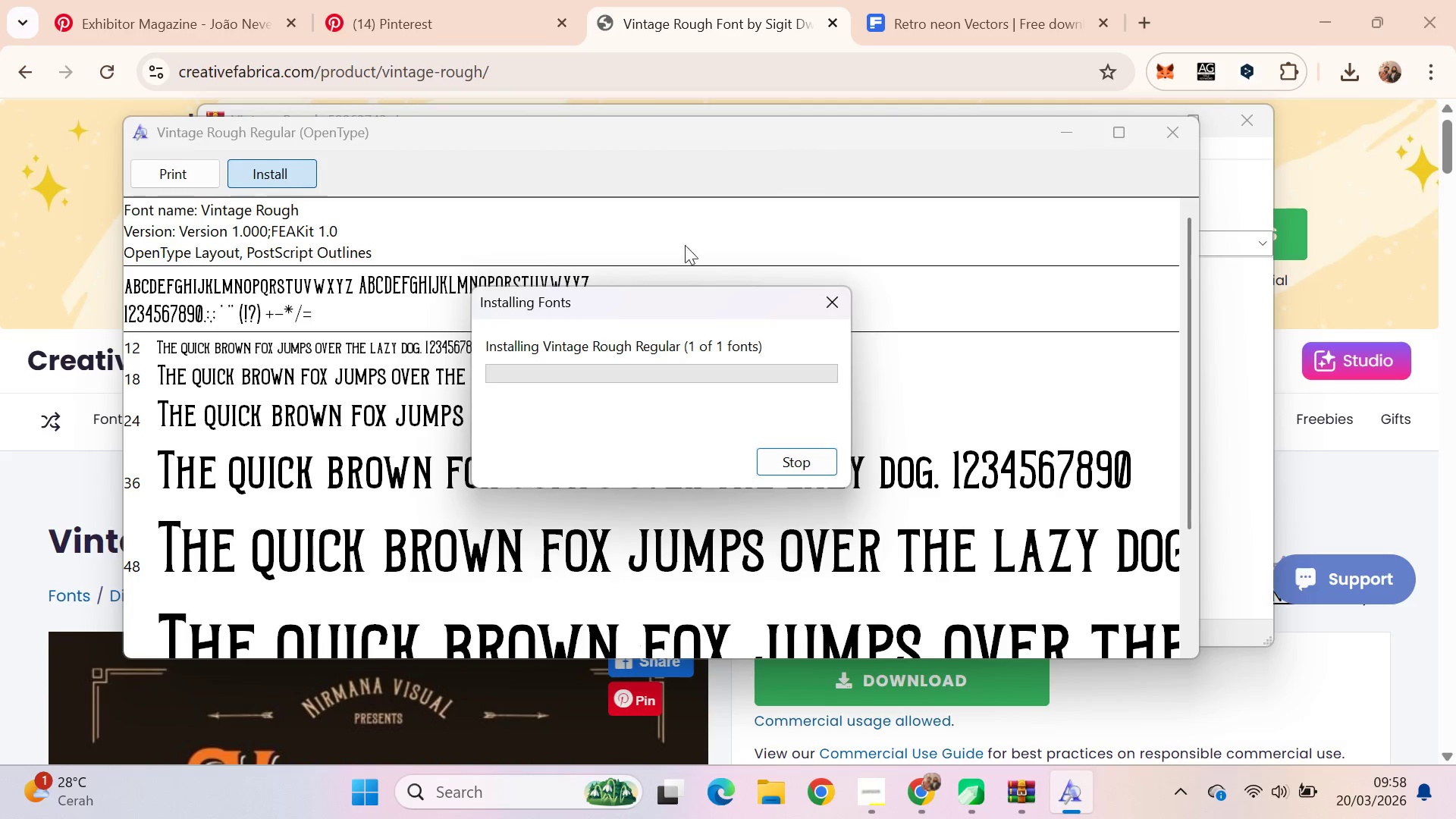 
double_click([1251, 119])
 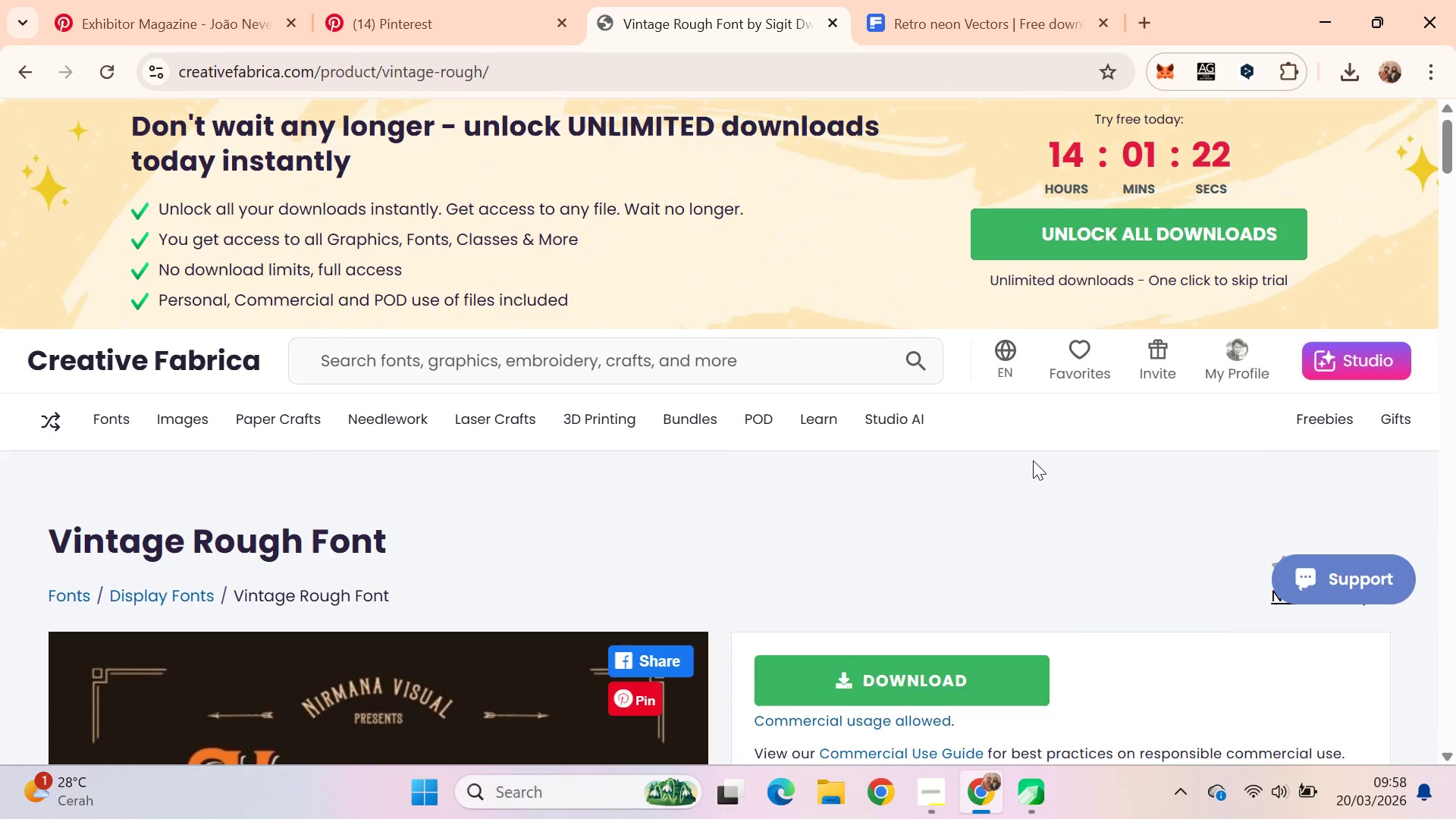 
scroll: coordinate [809, 482], scroll_direction: down, amount: 7.0
 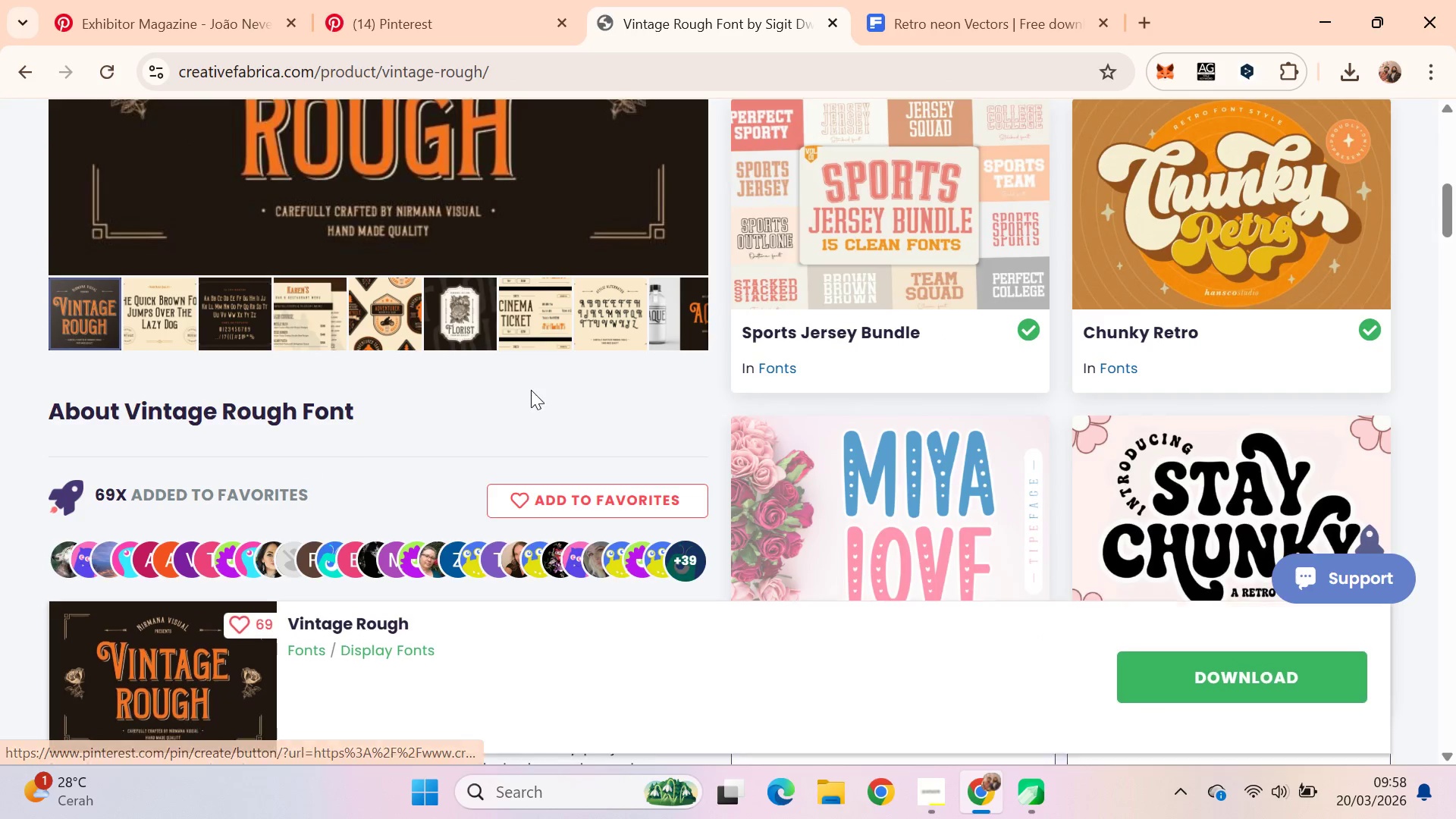 
scroll: coordinate [541, 396], scroll_direction: up, amount: 3.0
 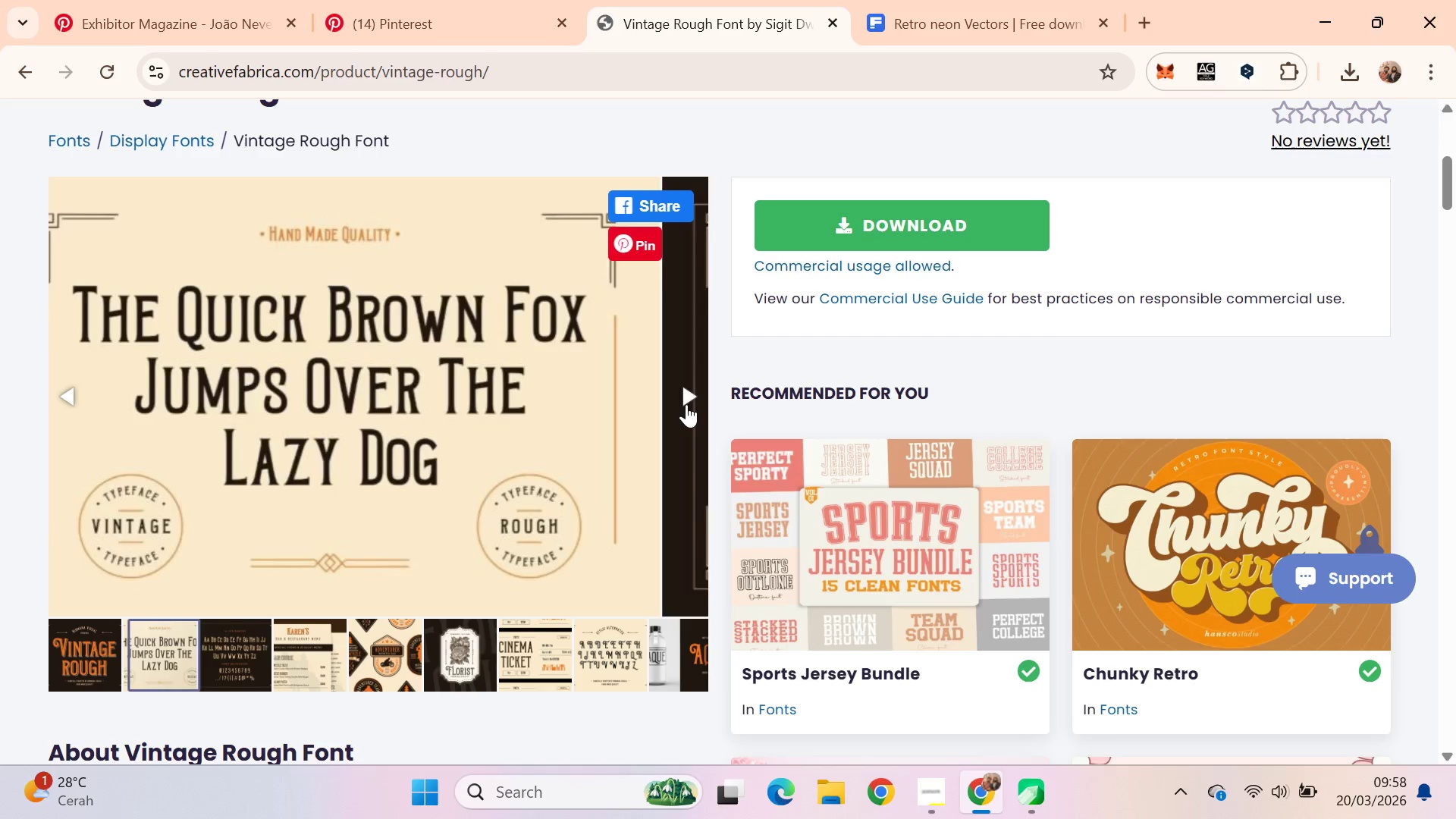 
double_click([686, 404])
 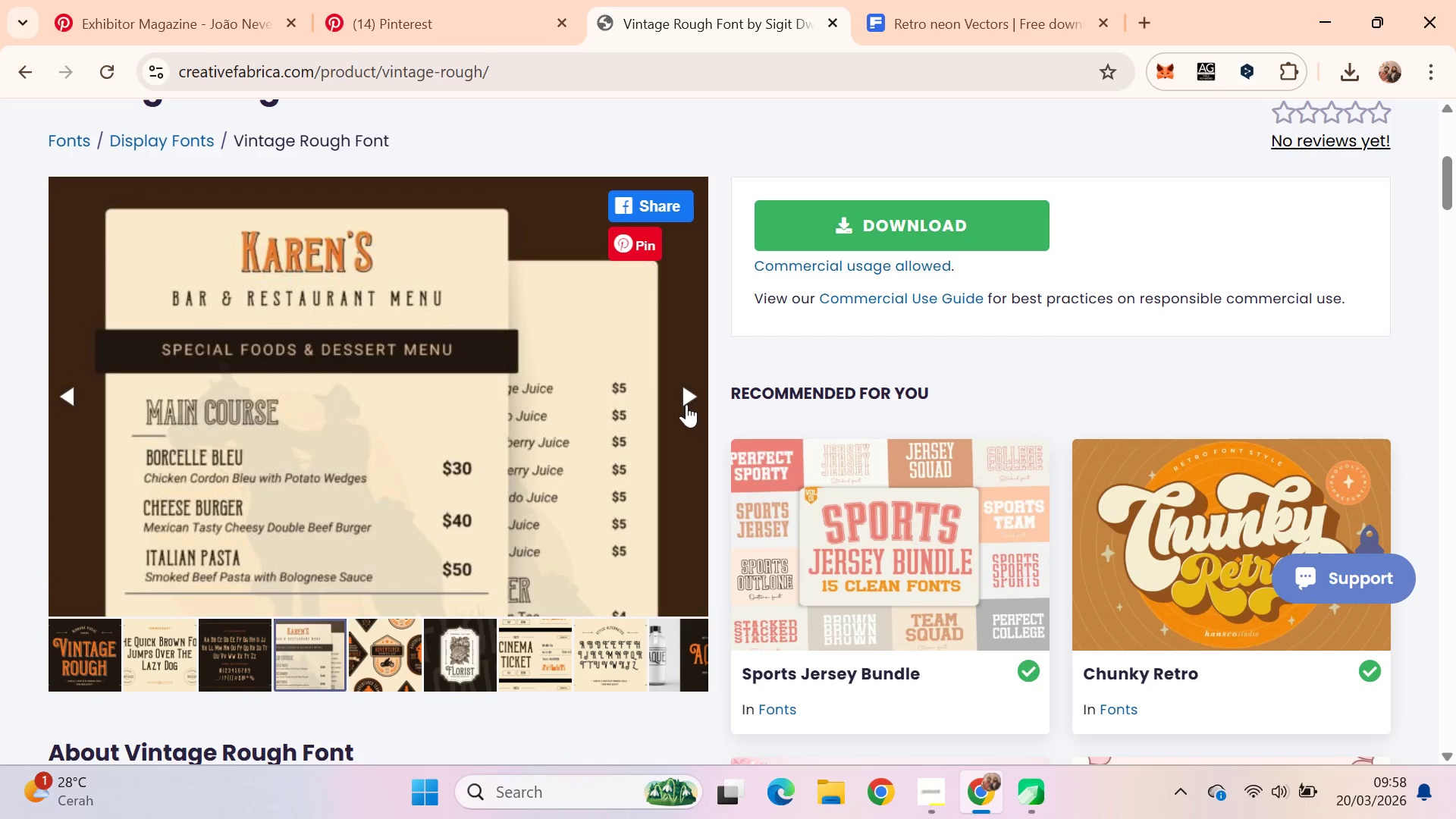 
left_click([686, 404])
 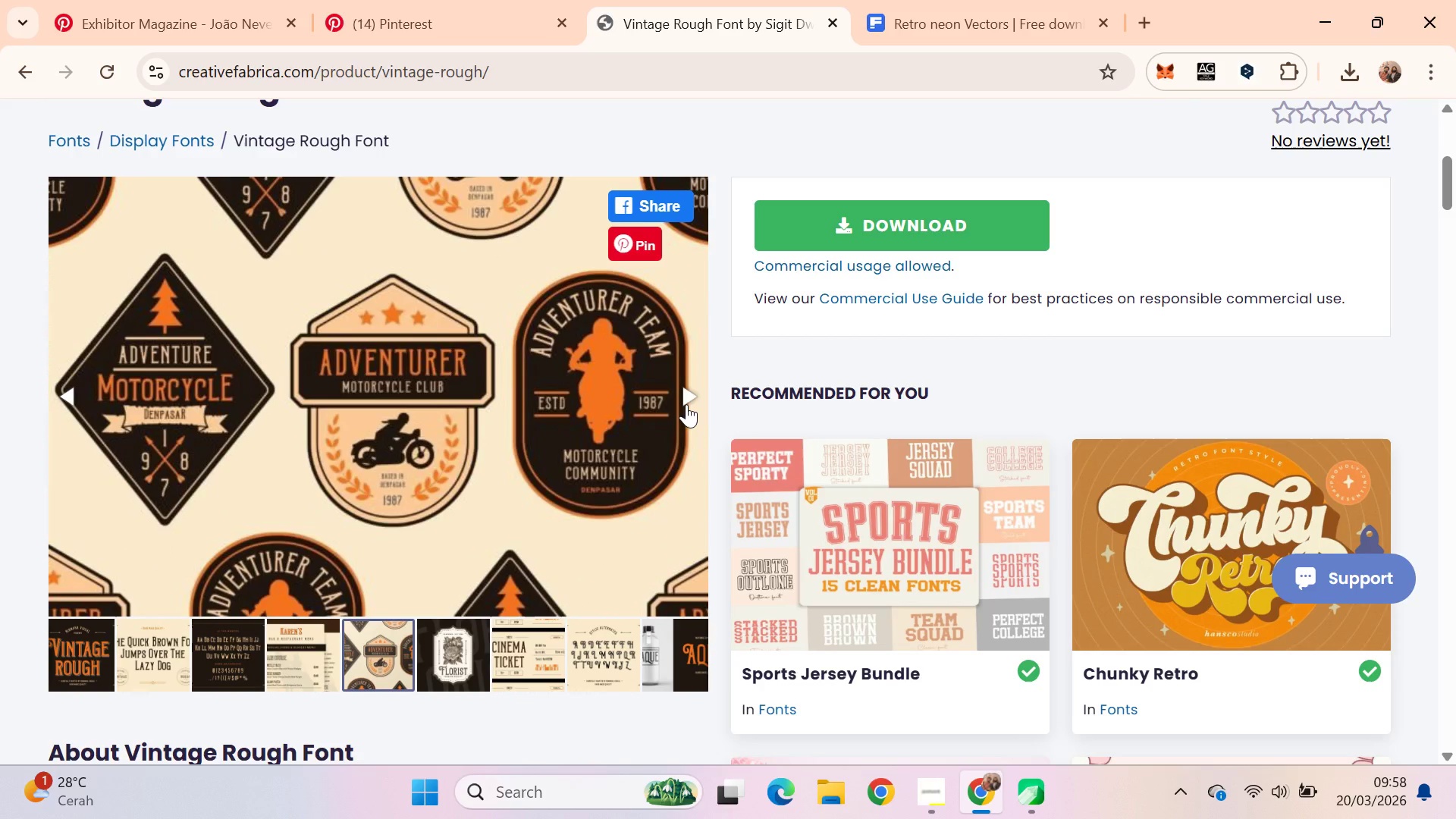 
left_click([686, 404])
 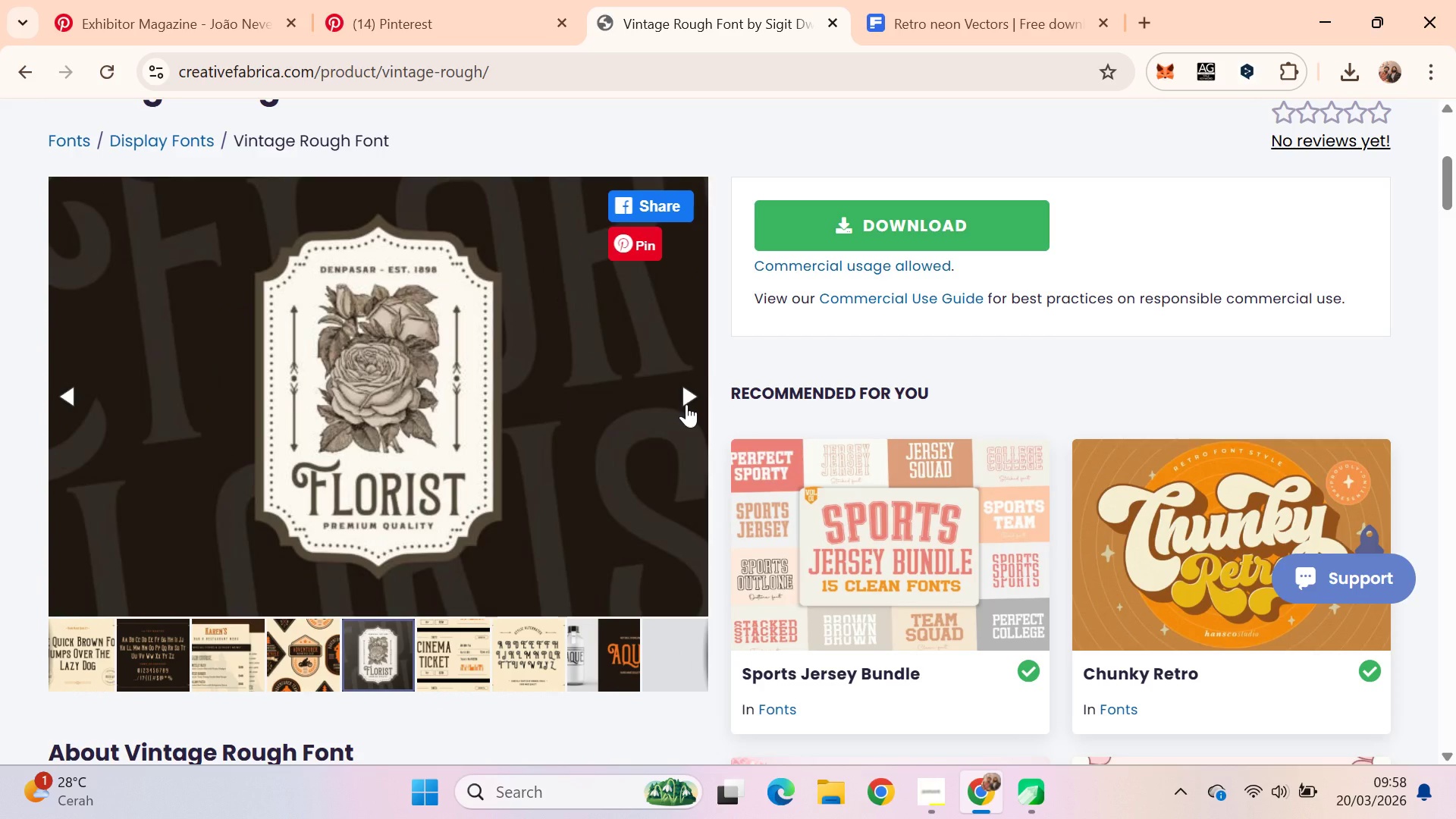 
left_click([686, 404])
 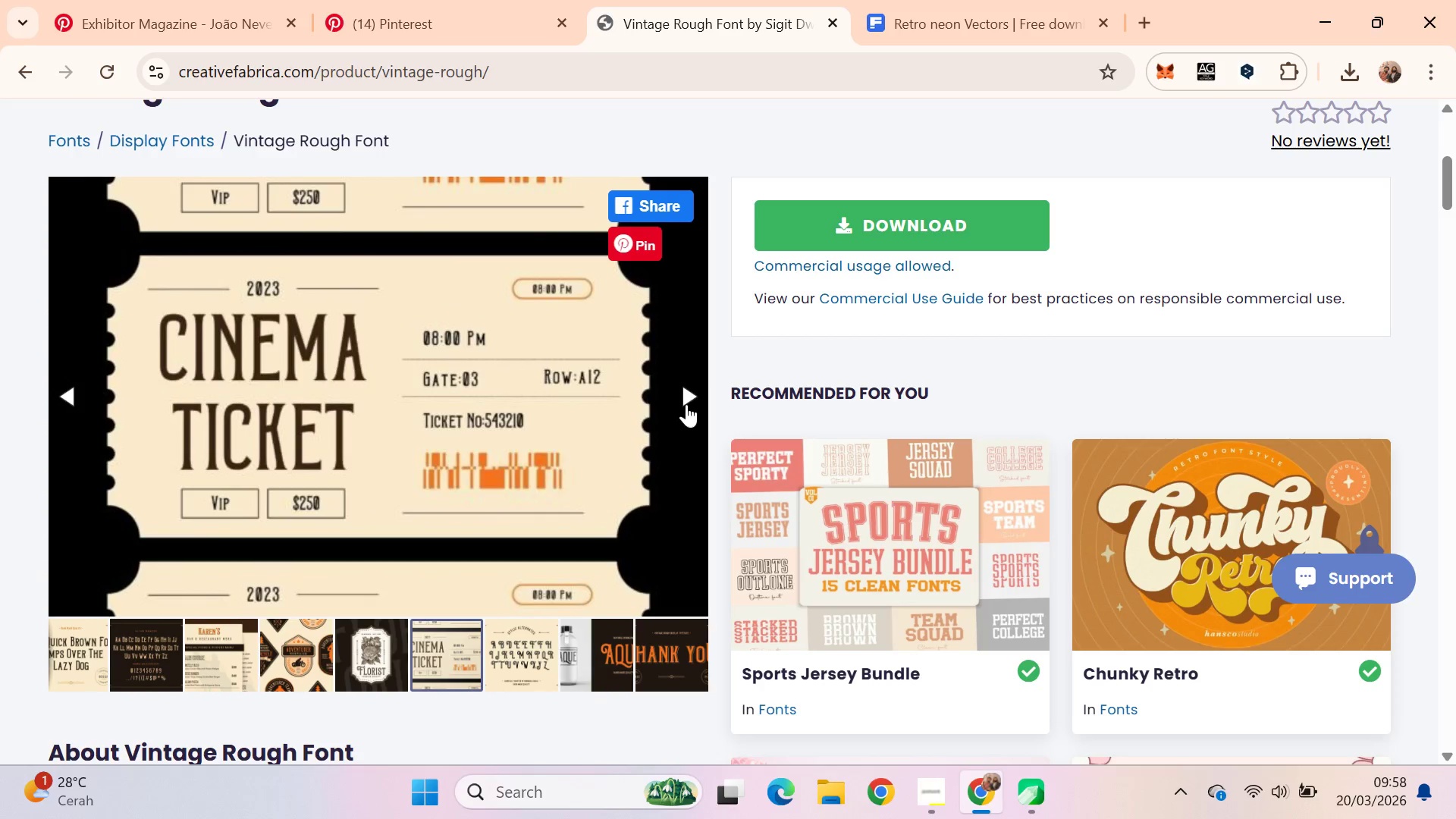 
left_click([686, 404])
 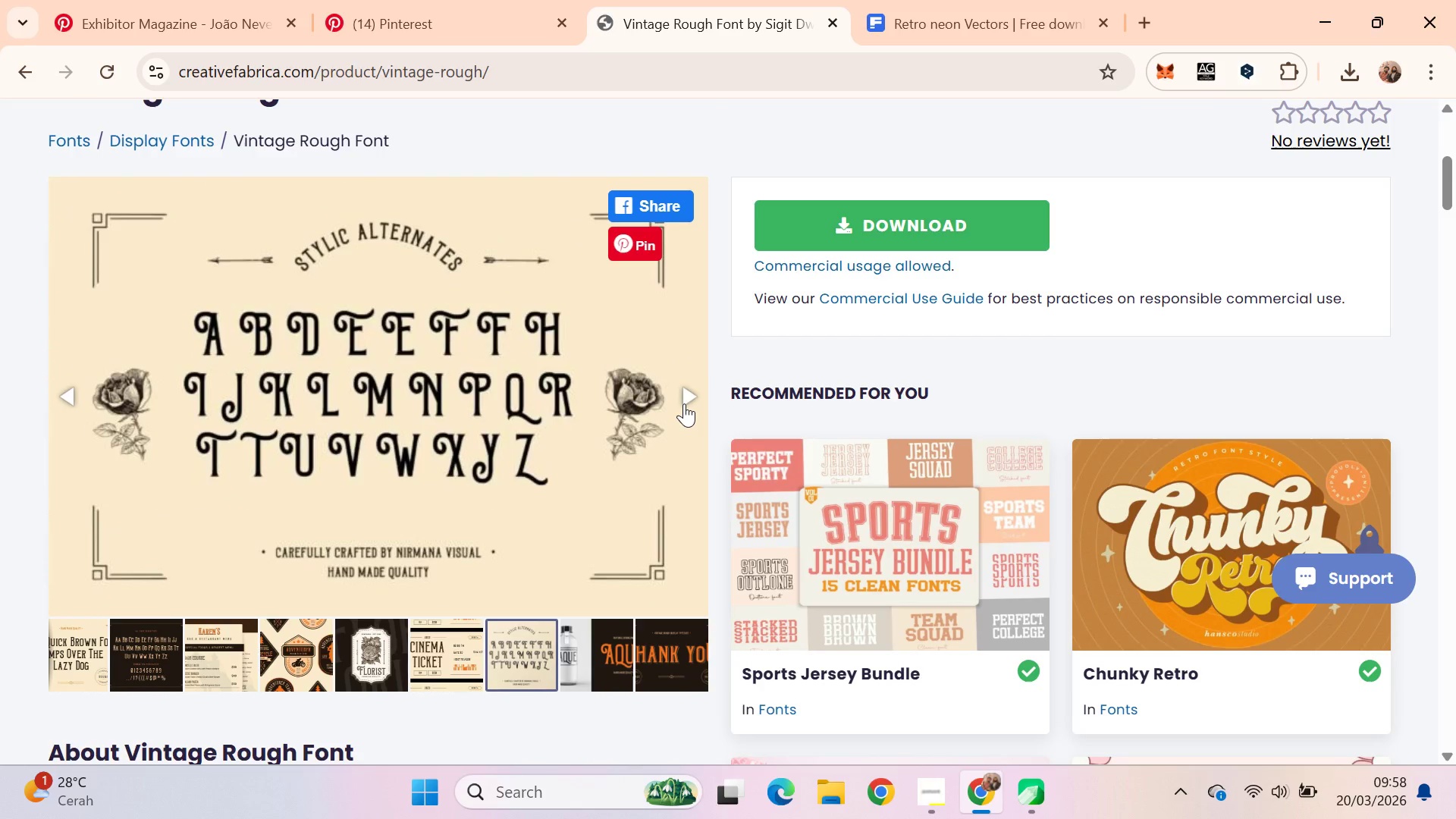 
left_click([684, 403])
 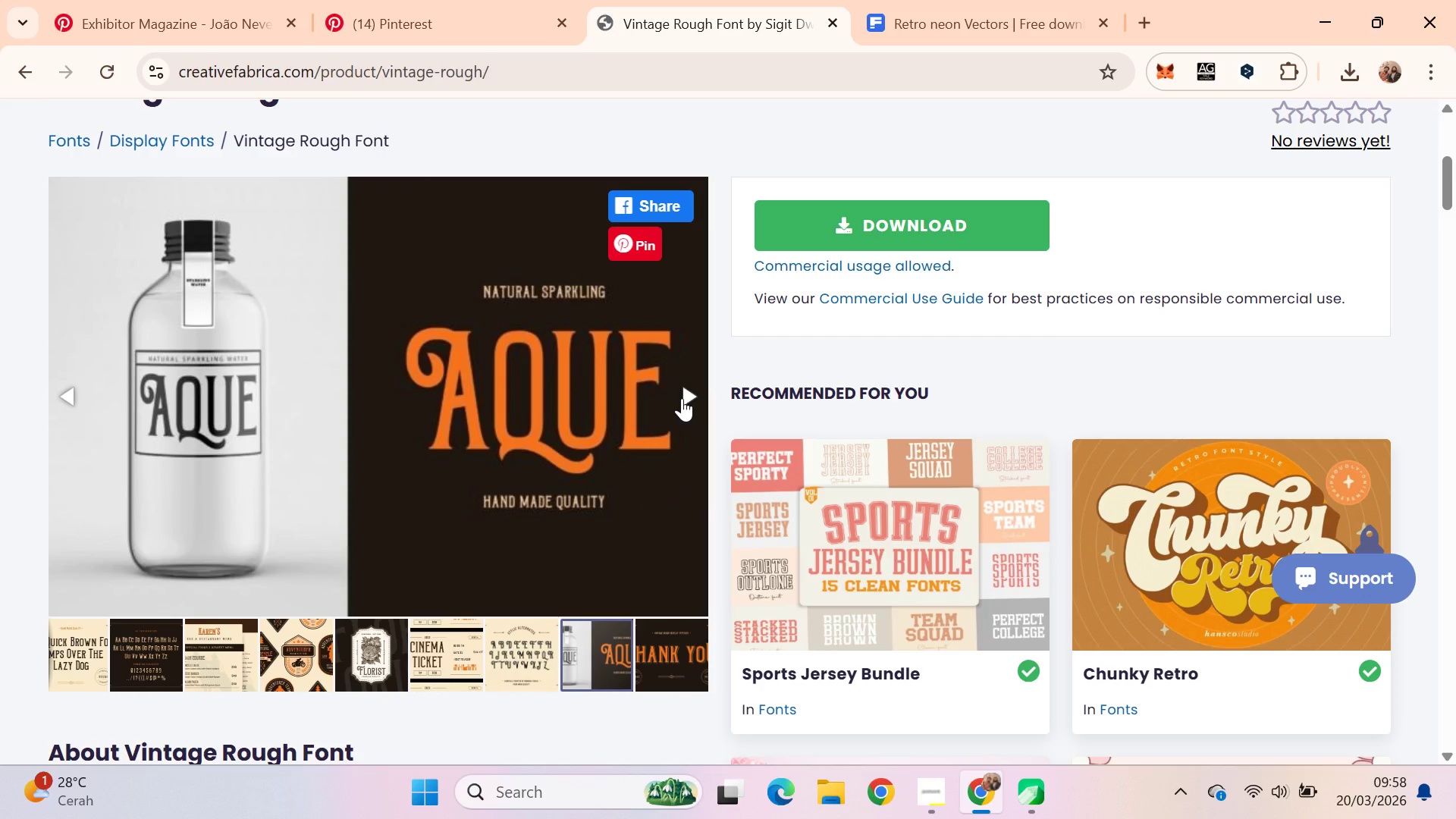 
double_click([682, 398])
 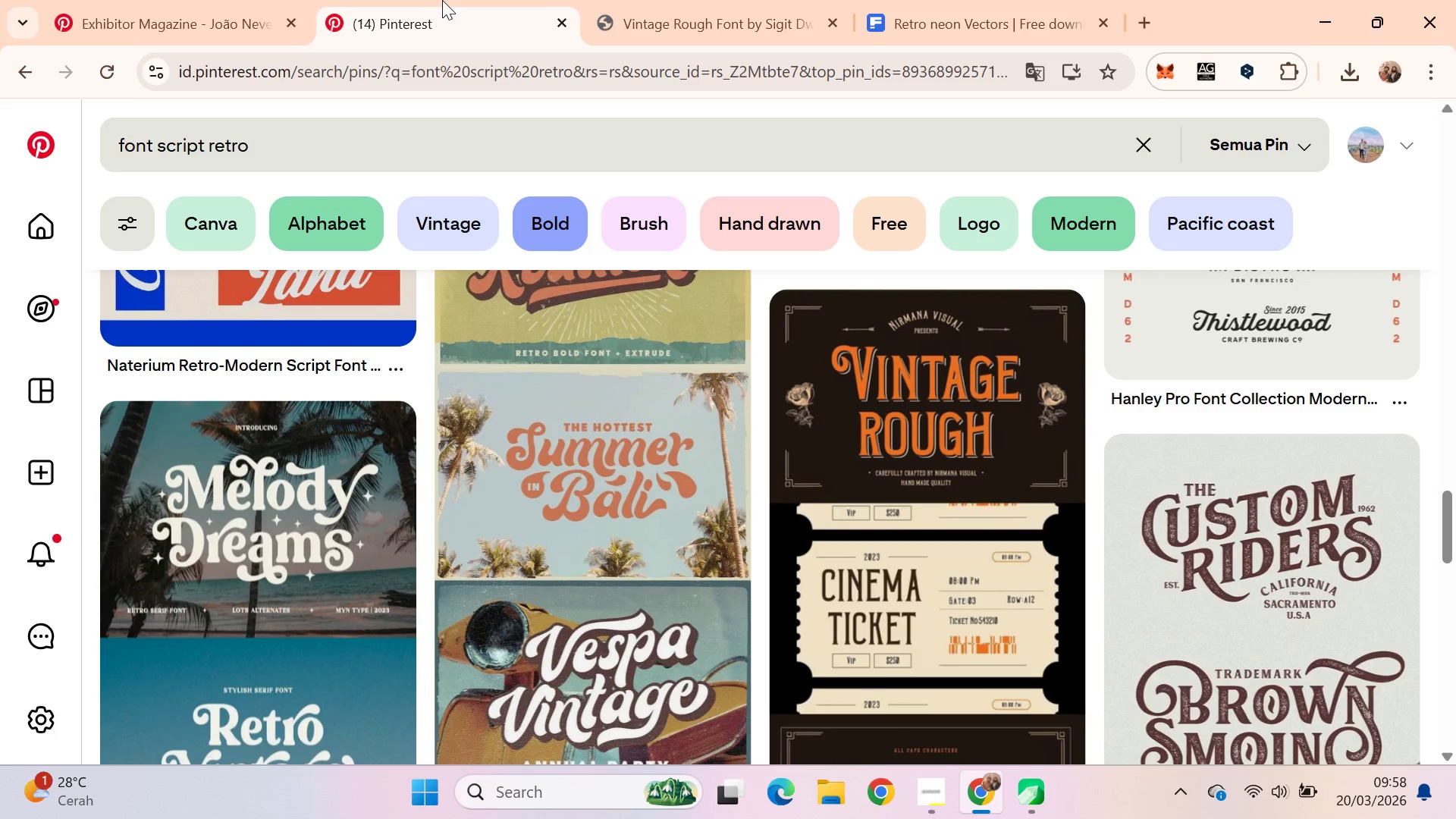 
left_click([259, 0])
 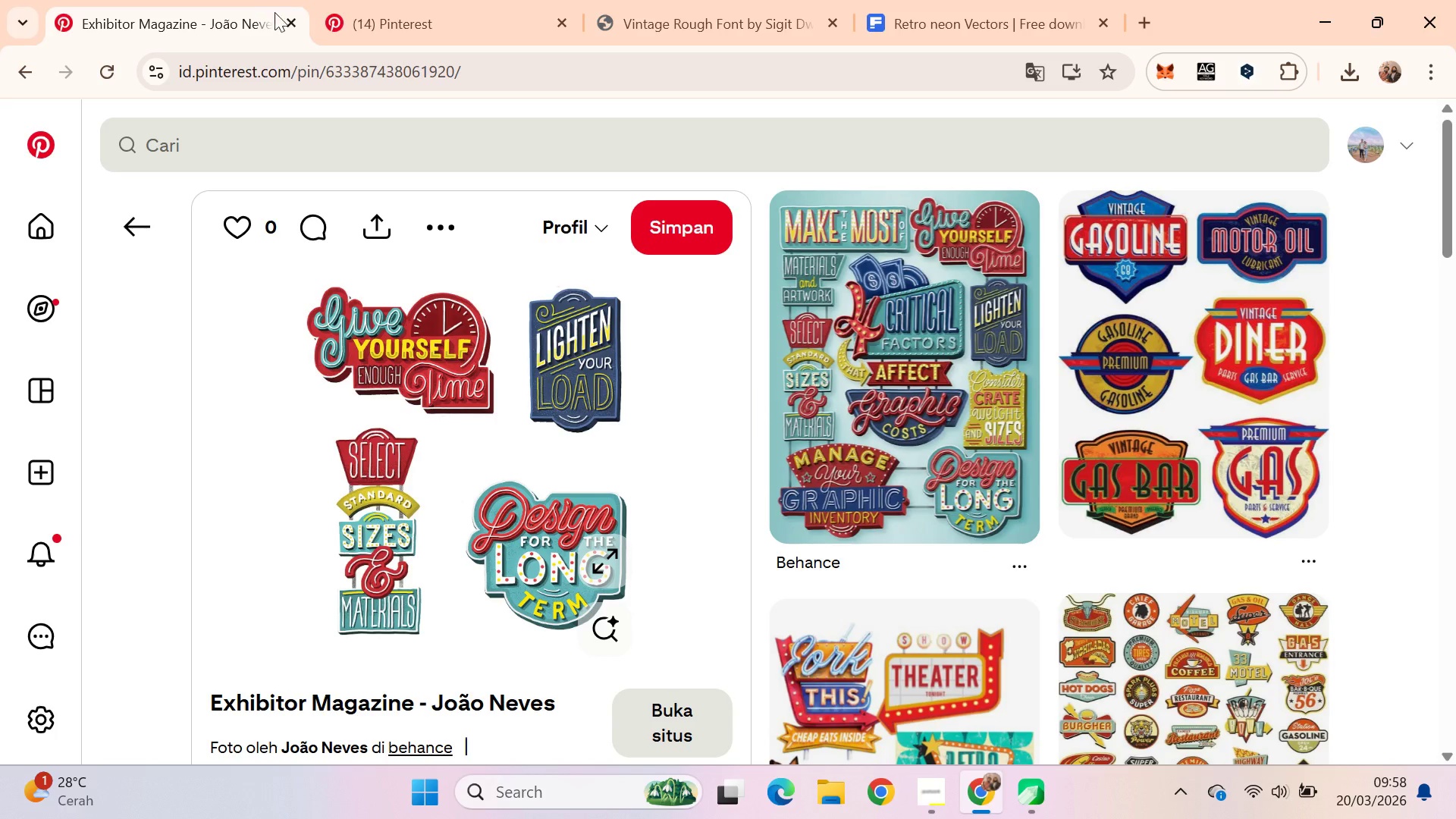 
key(Alt+Tab)
 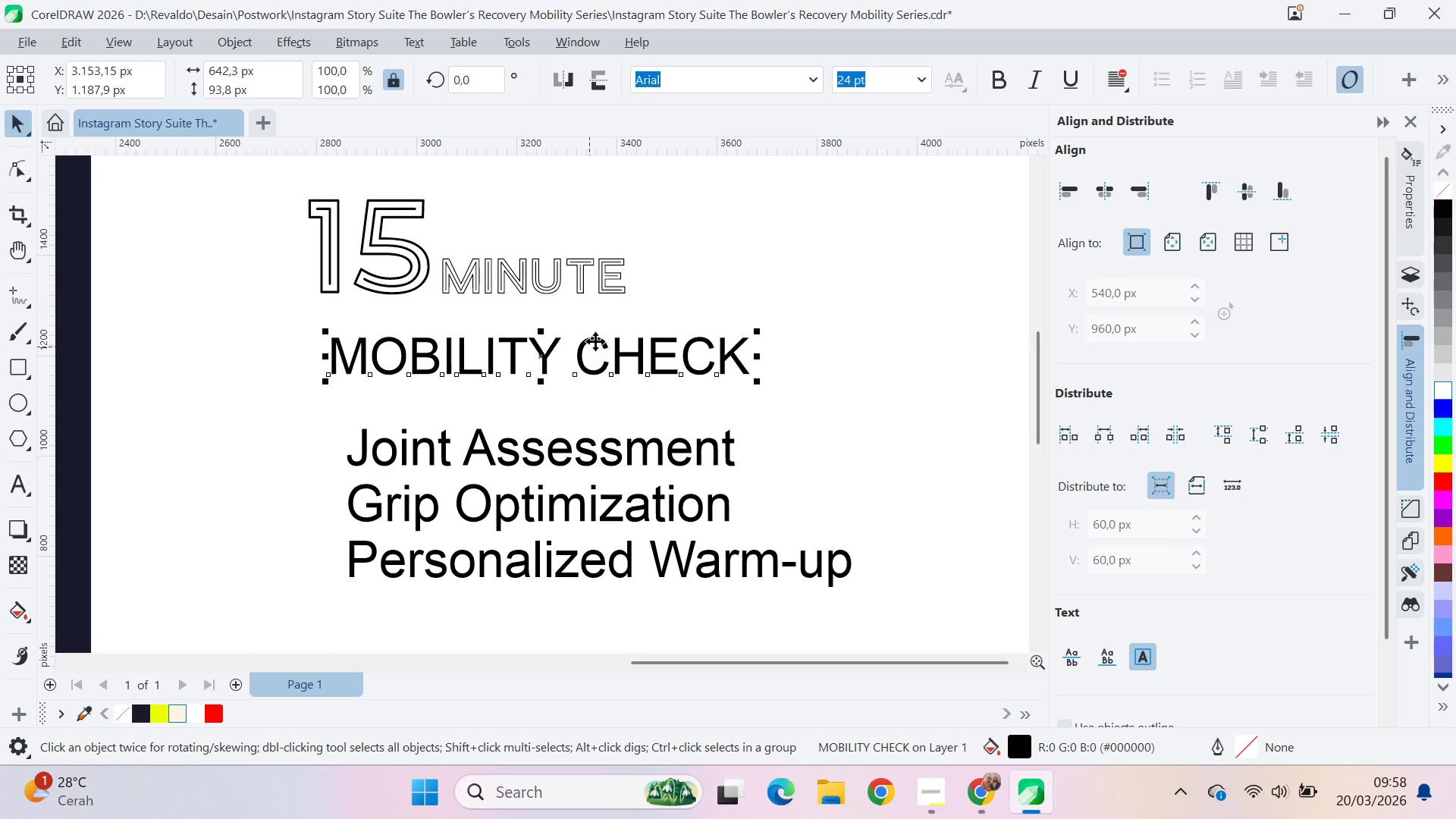 
mouse_move([836, 95])
 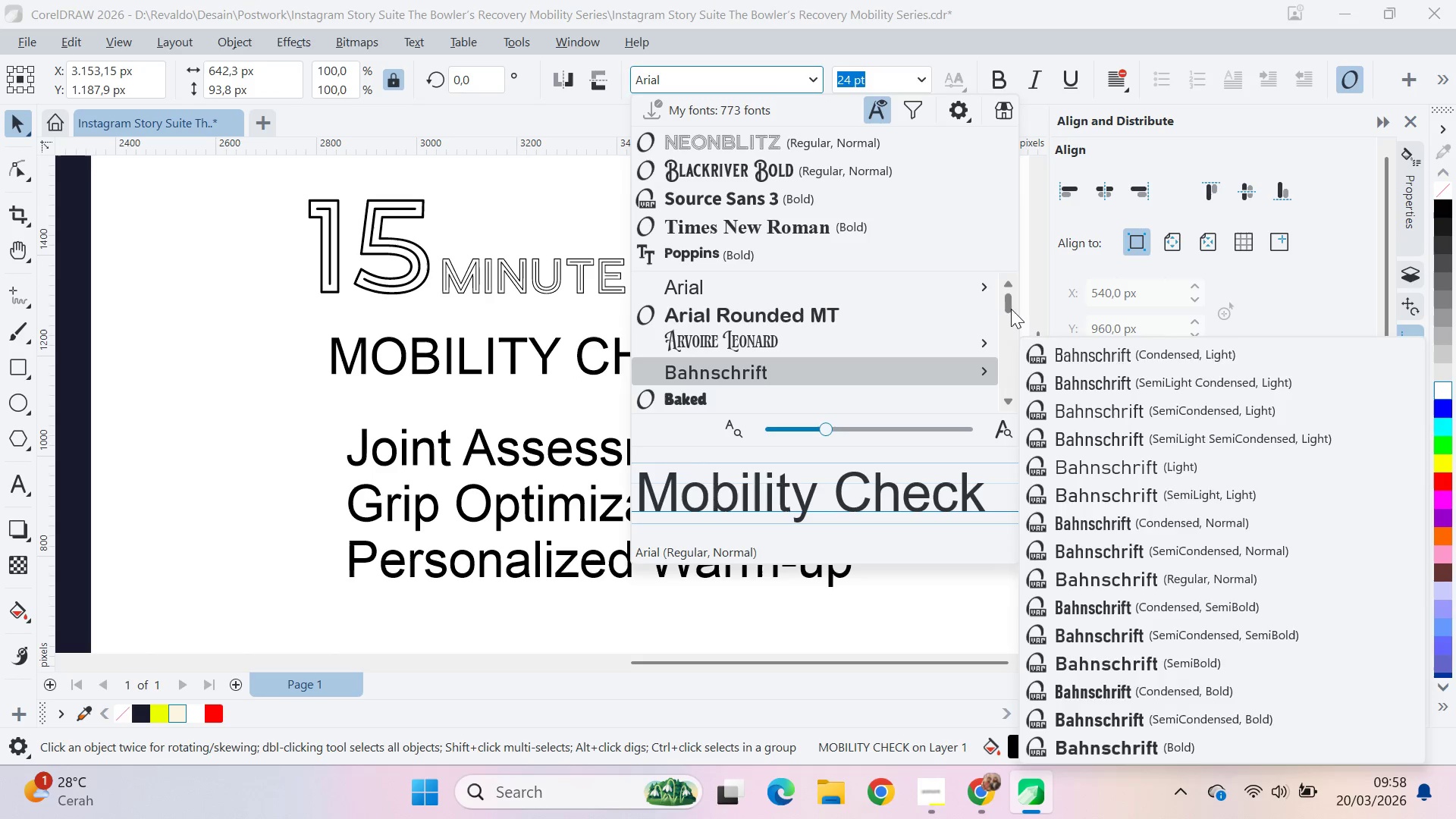 
left_click_drag(start_coordinate=[1006, 308], to_coordinate=[996, 411])
 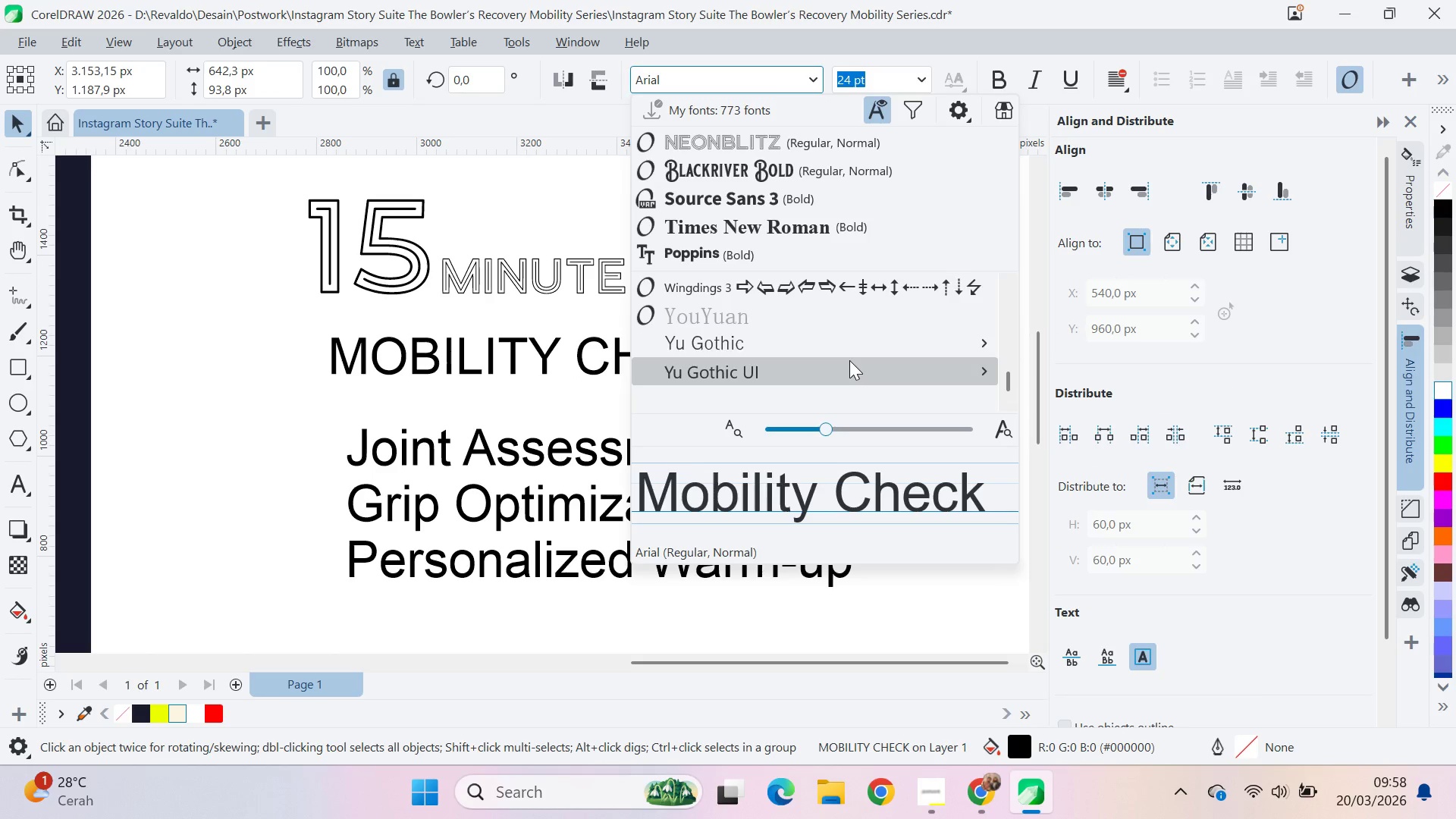 
scroll: coordinate [849, 360], scroll_direction: up, amount: 4.0
 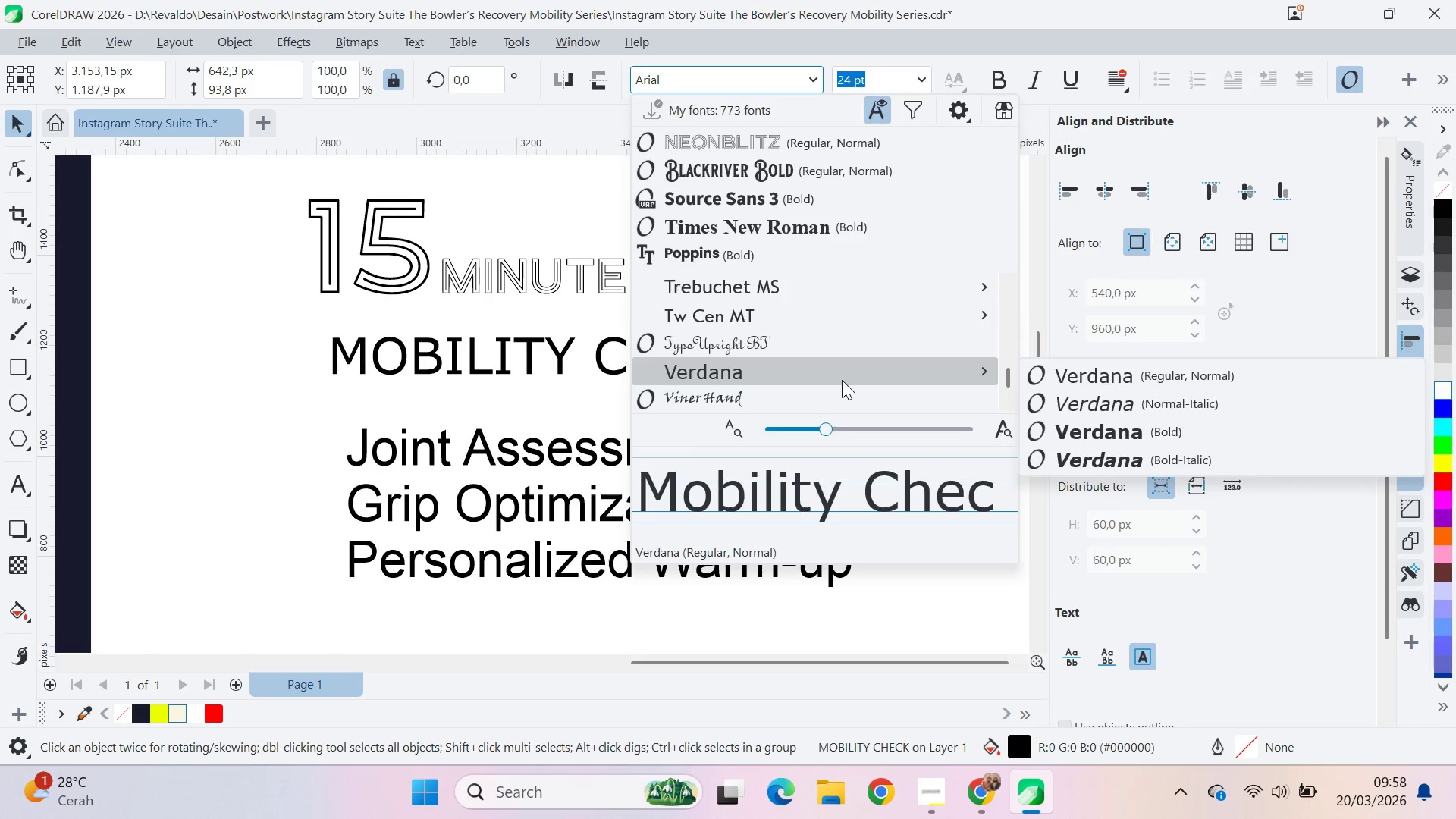 
scroll: coordinate [842, 380], scroll_direction: down, amount: 1.0
 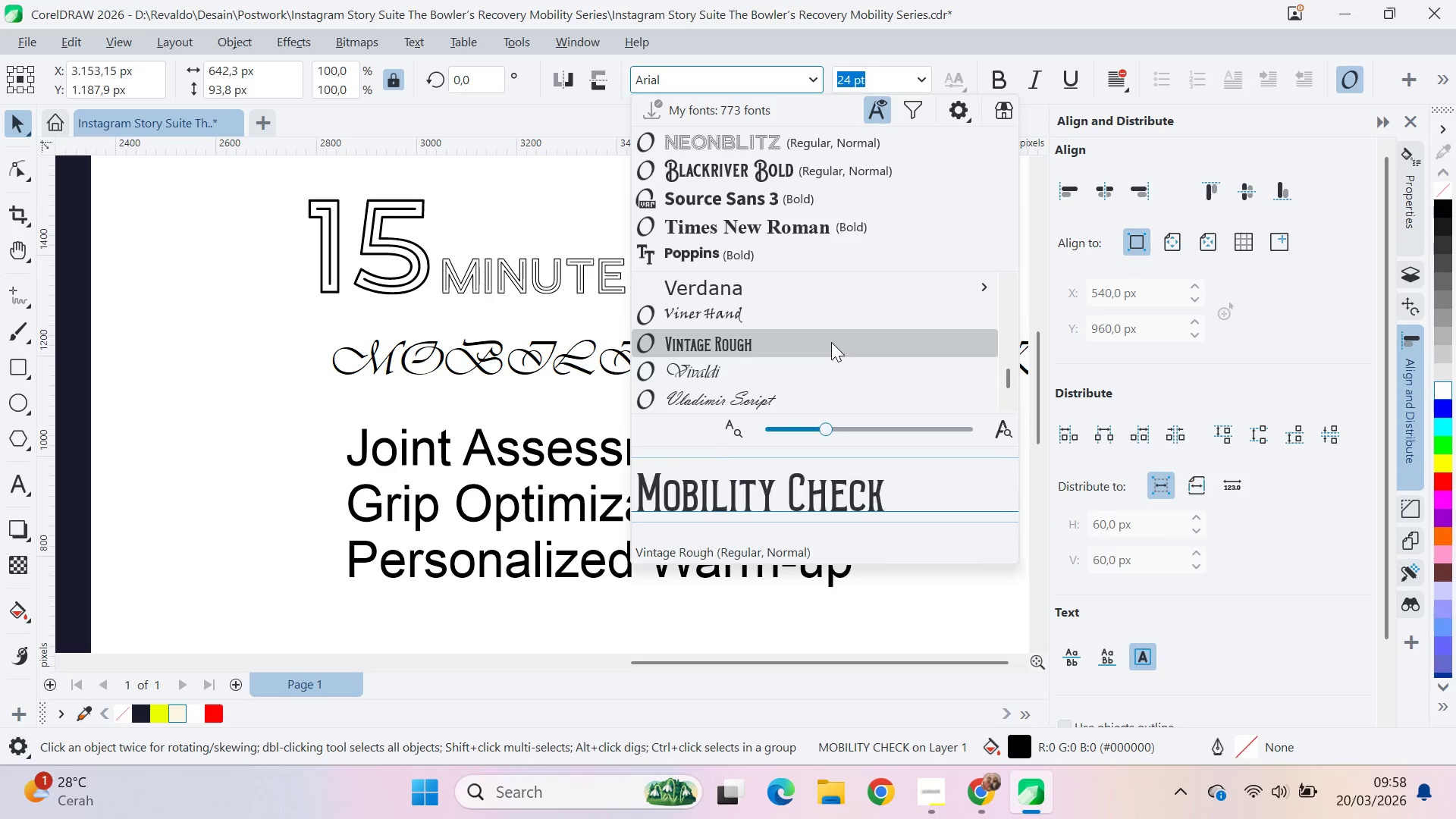 
left_click([831, 343])
 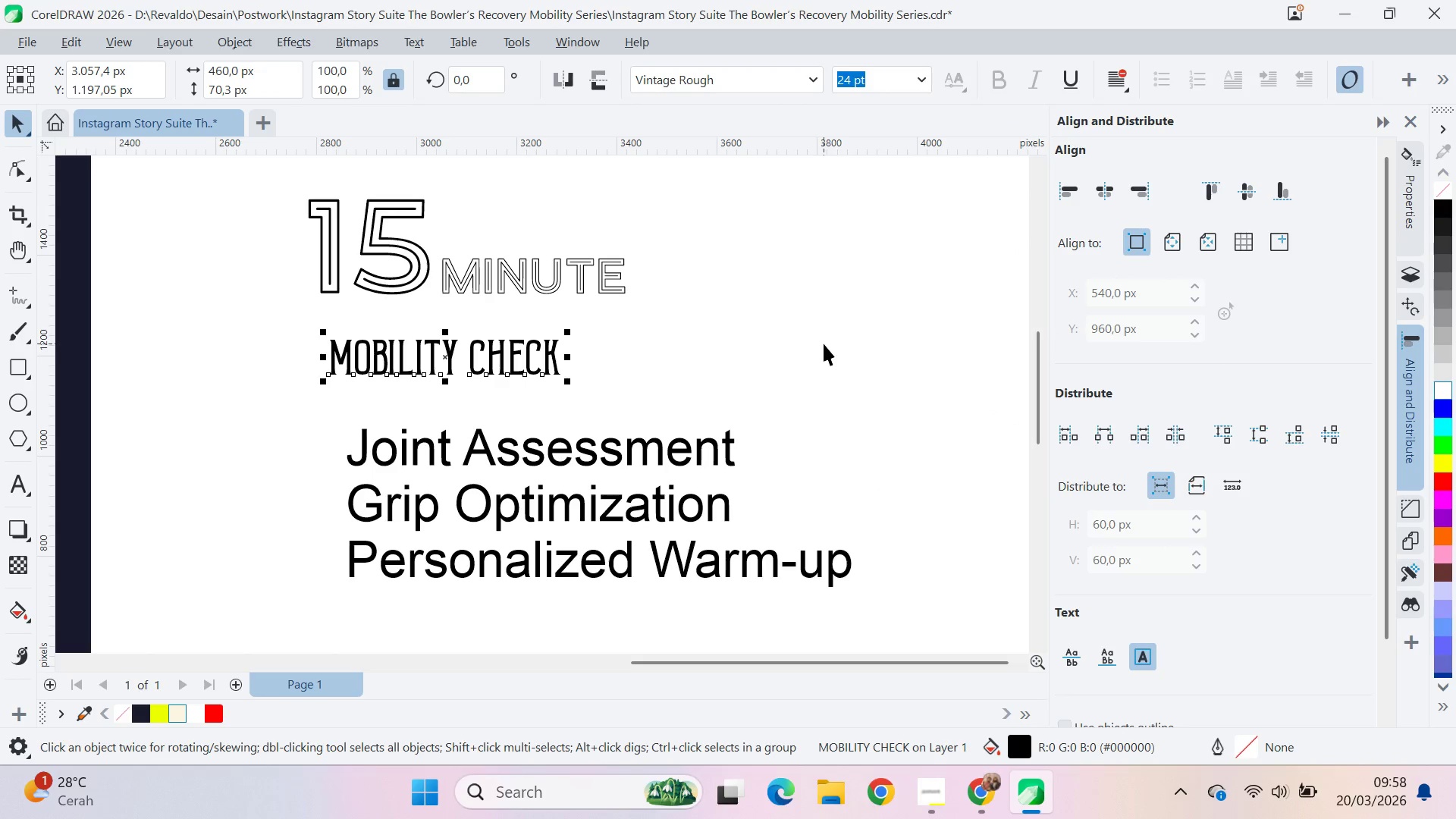 
left_click([824, 344])
 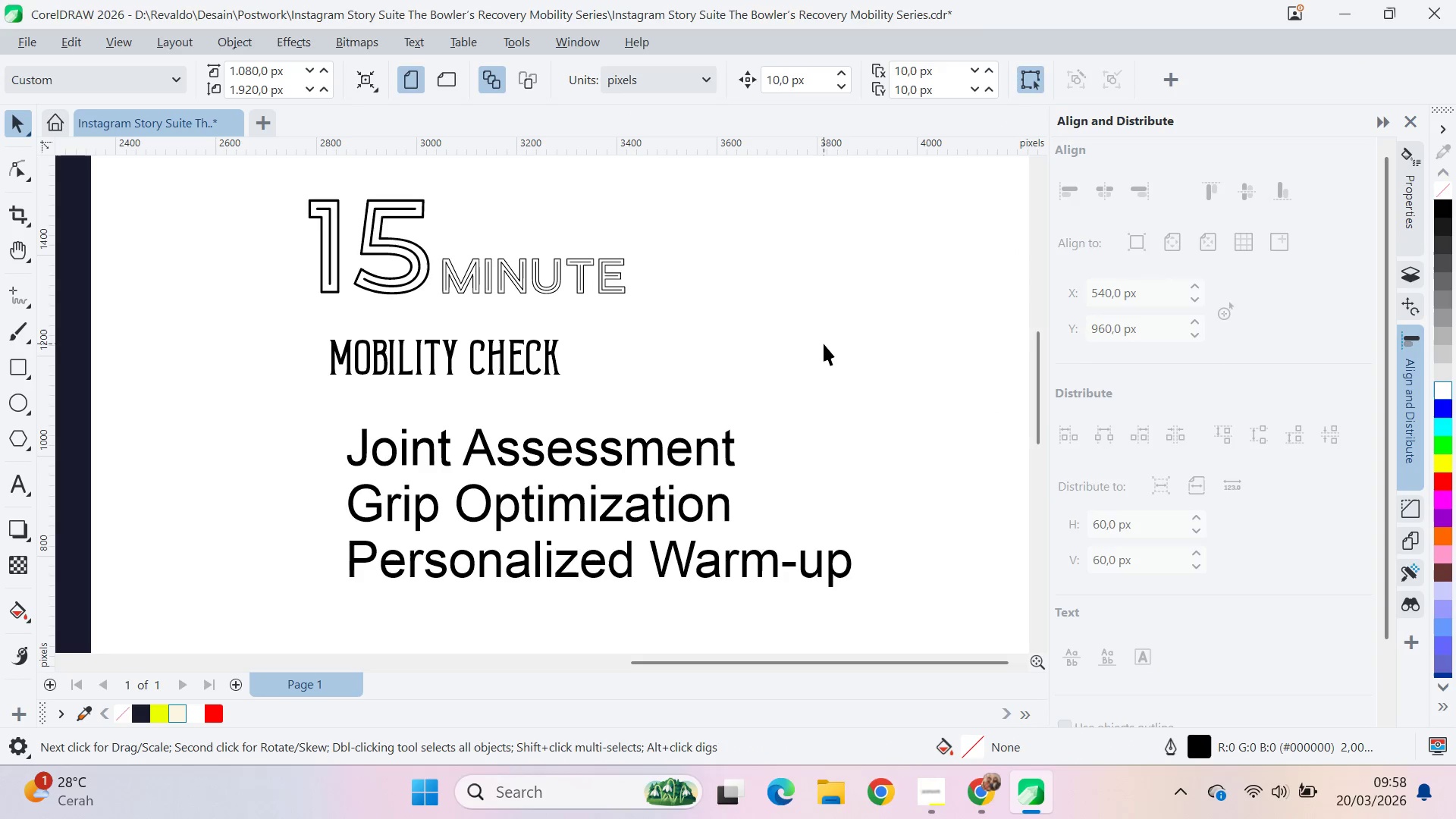 
key(Alt+AltLeft)
 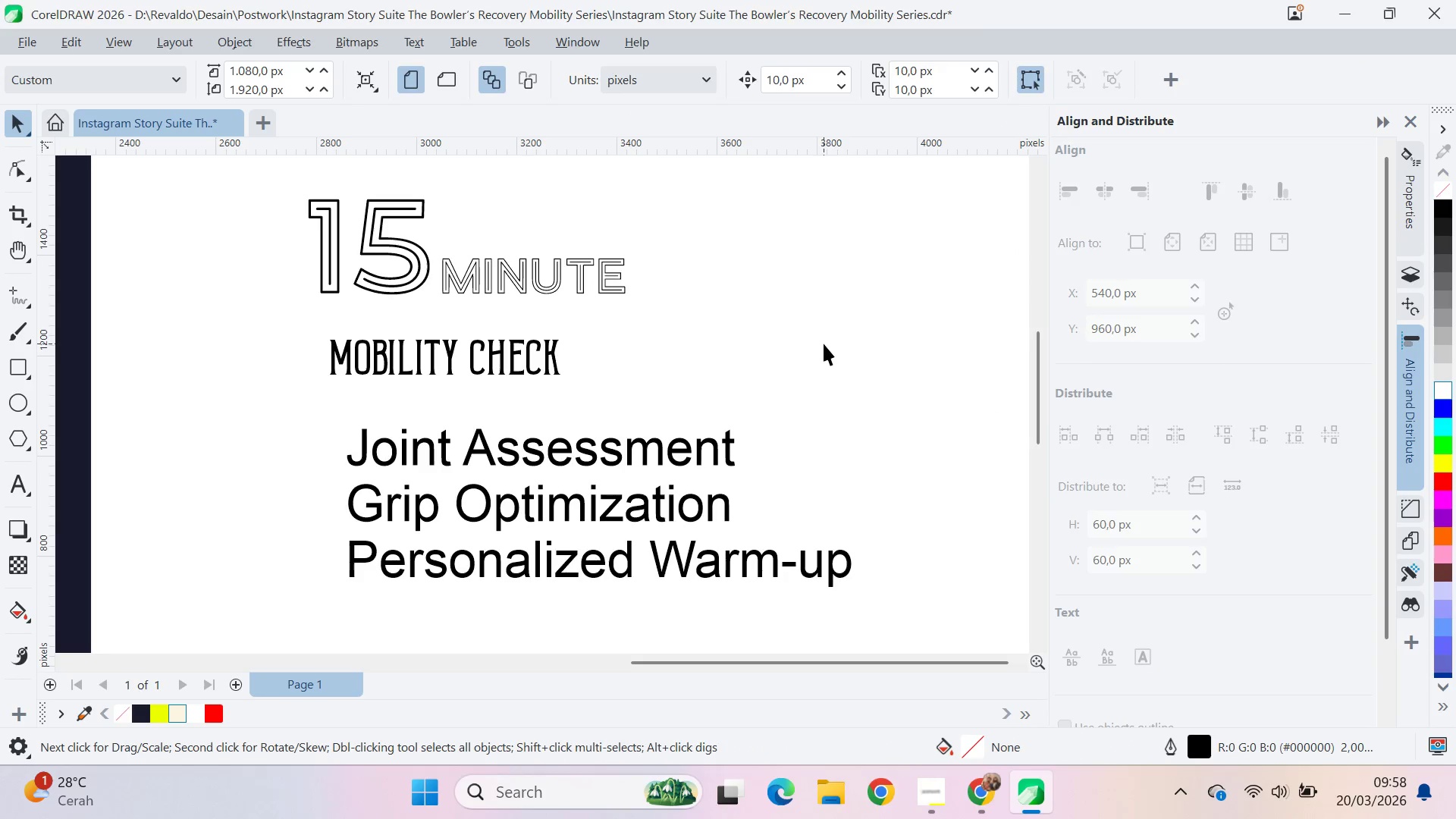 
key(Alt+Tab)
 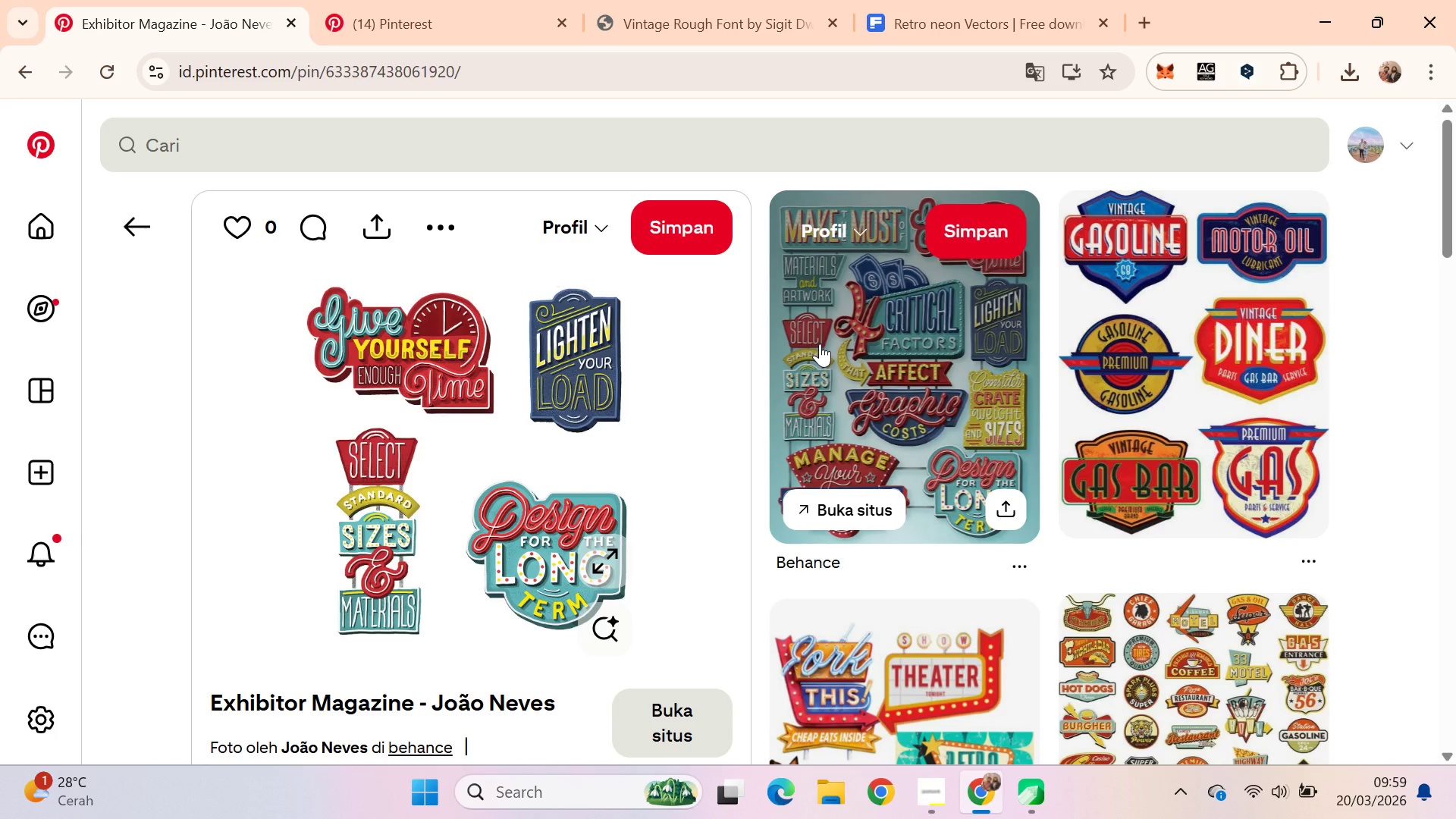 
key(Alt+Tab)
 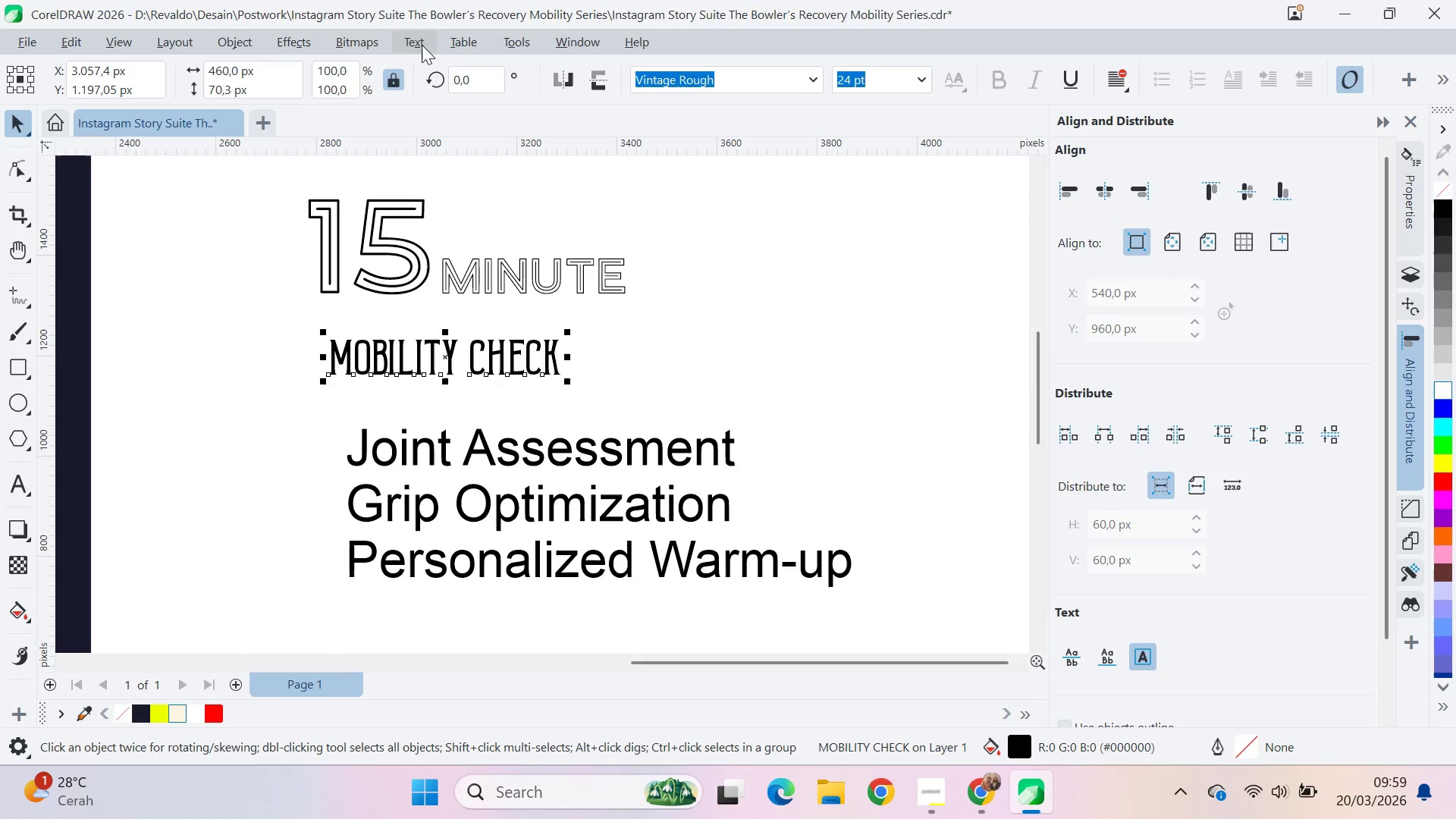 
wait(6.14)
 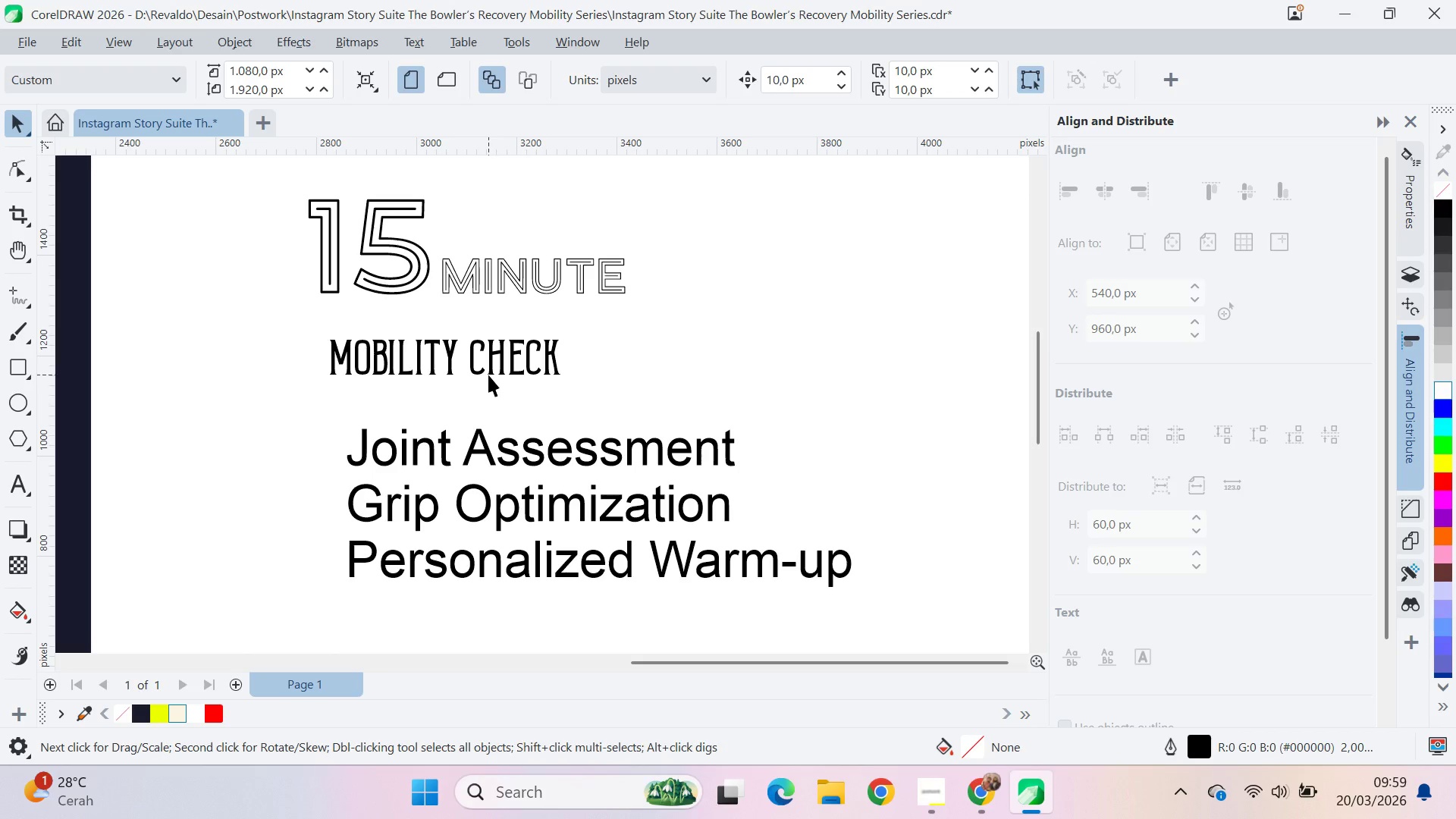 
left_click([541, 519])
 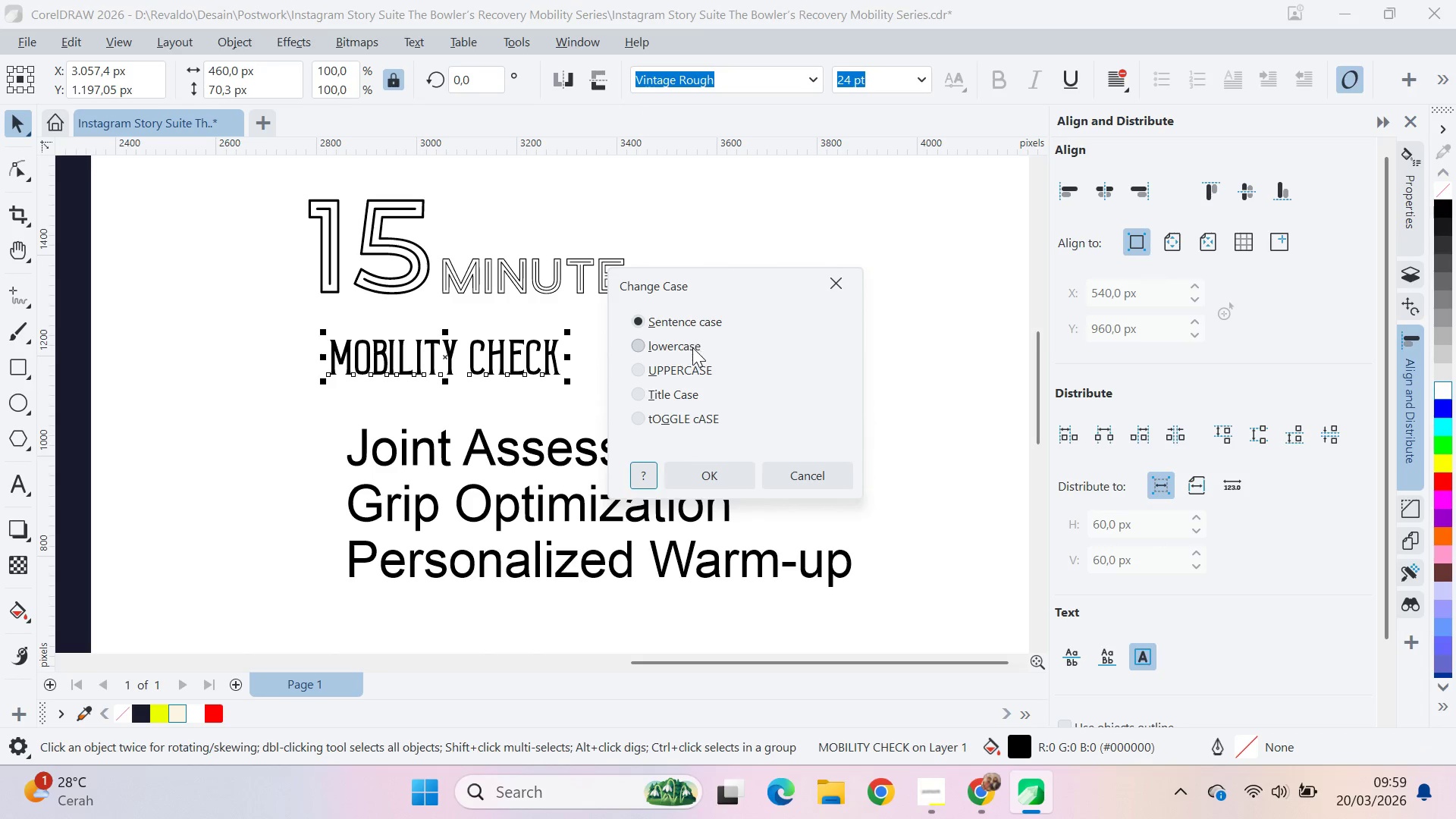 
left_click([692, 372])
 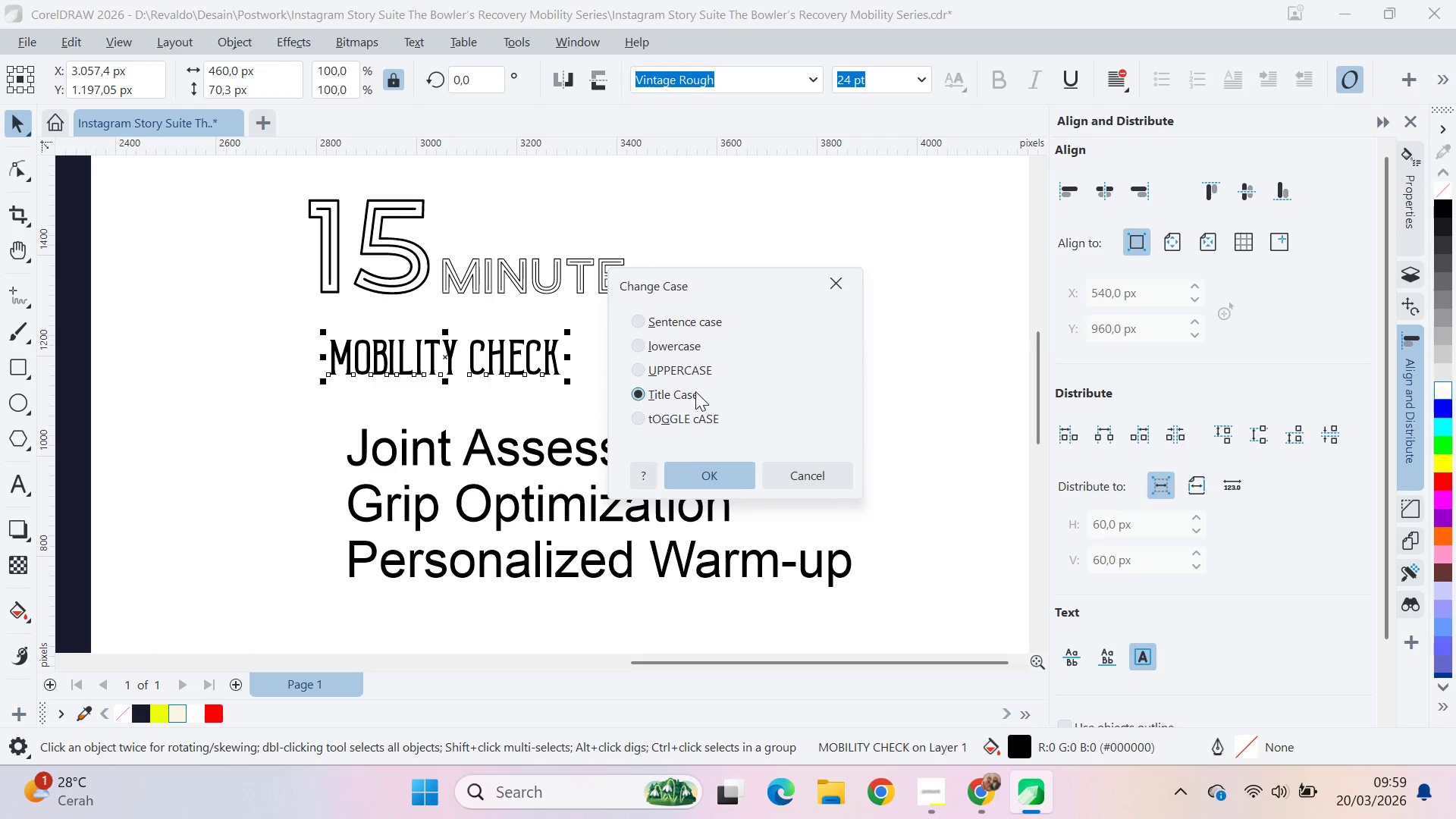 
double_click([731, 480])
 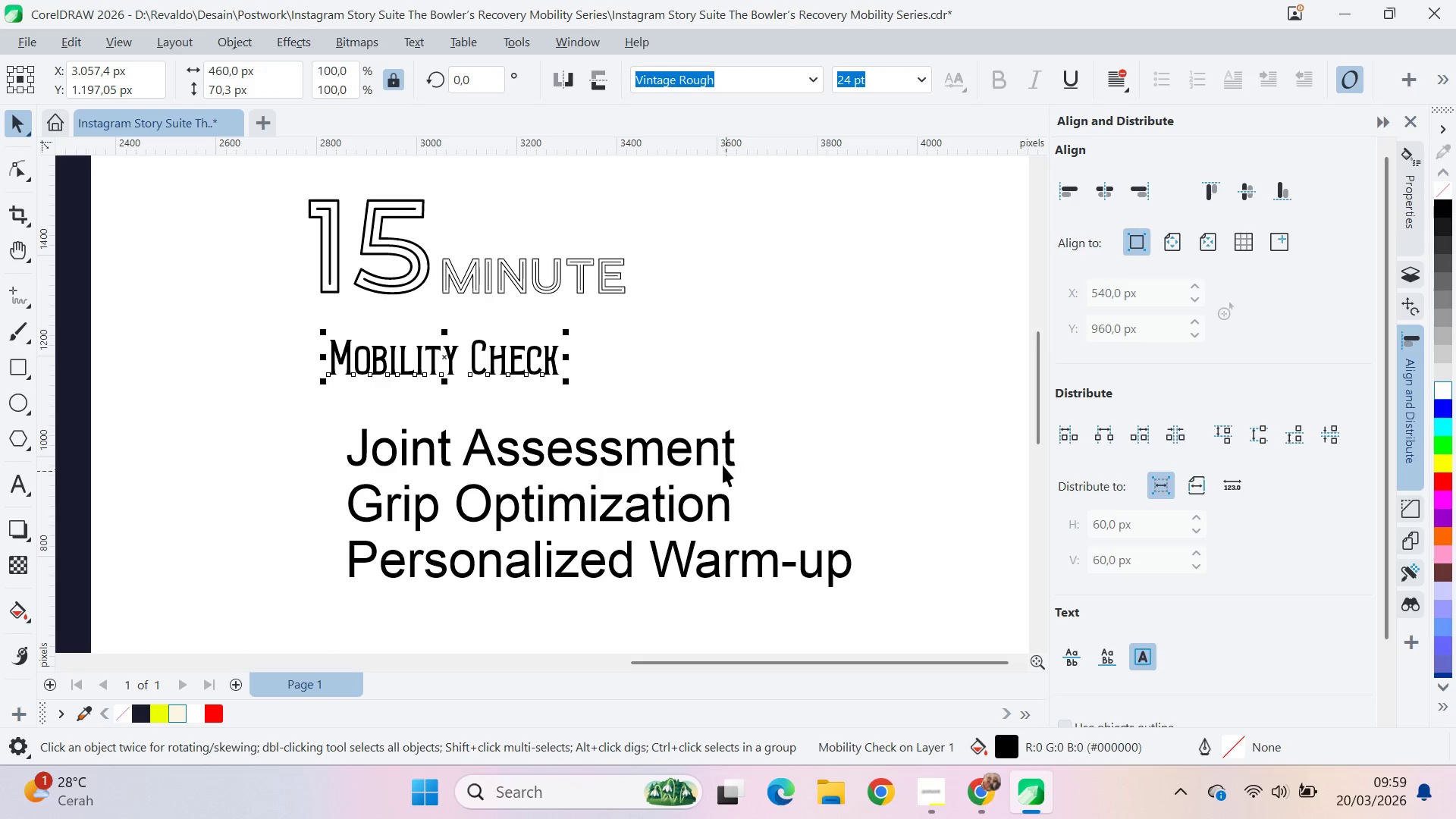 
key(Control+Z)
 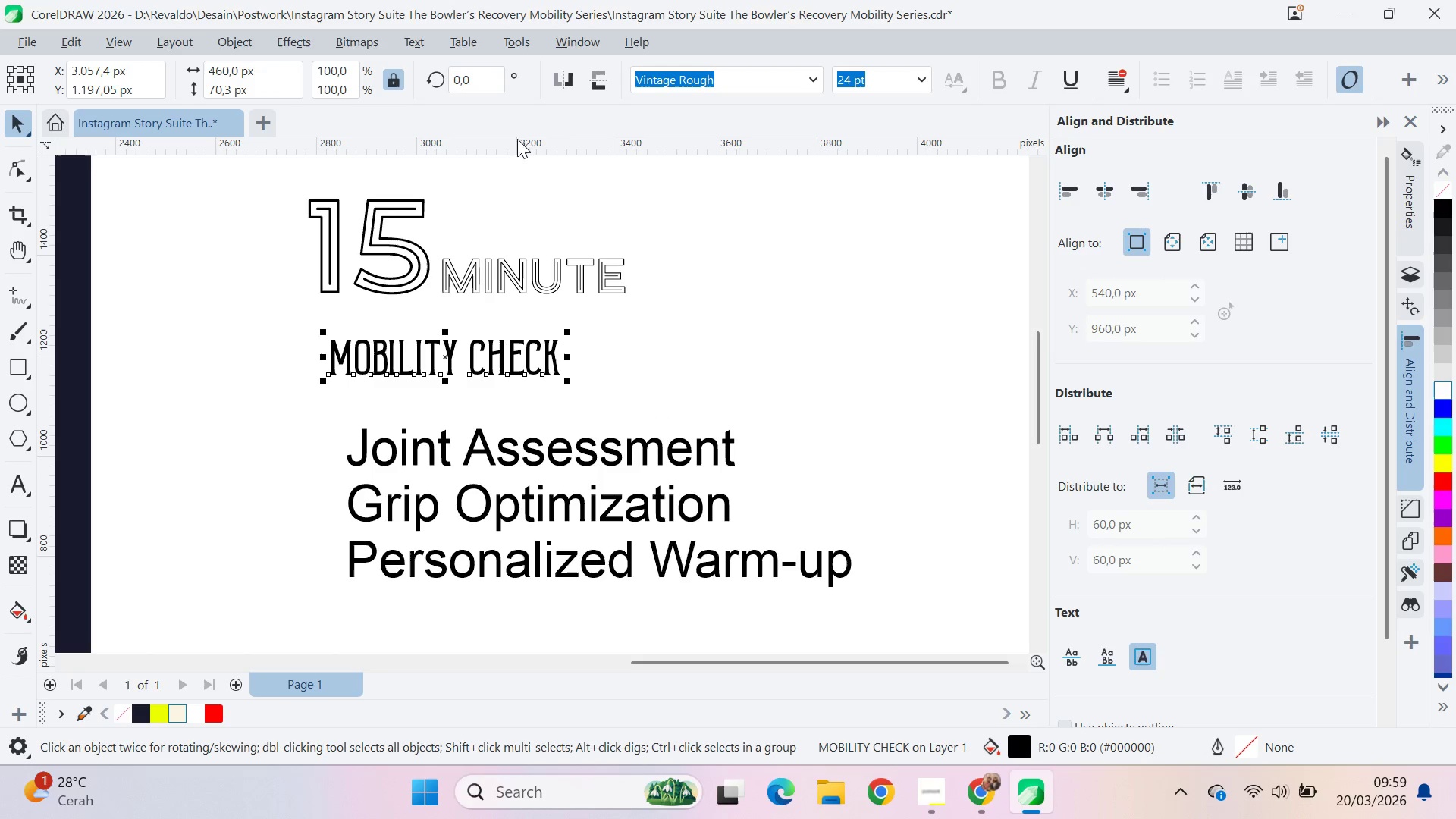 
left_click([730, 331])
 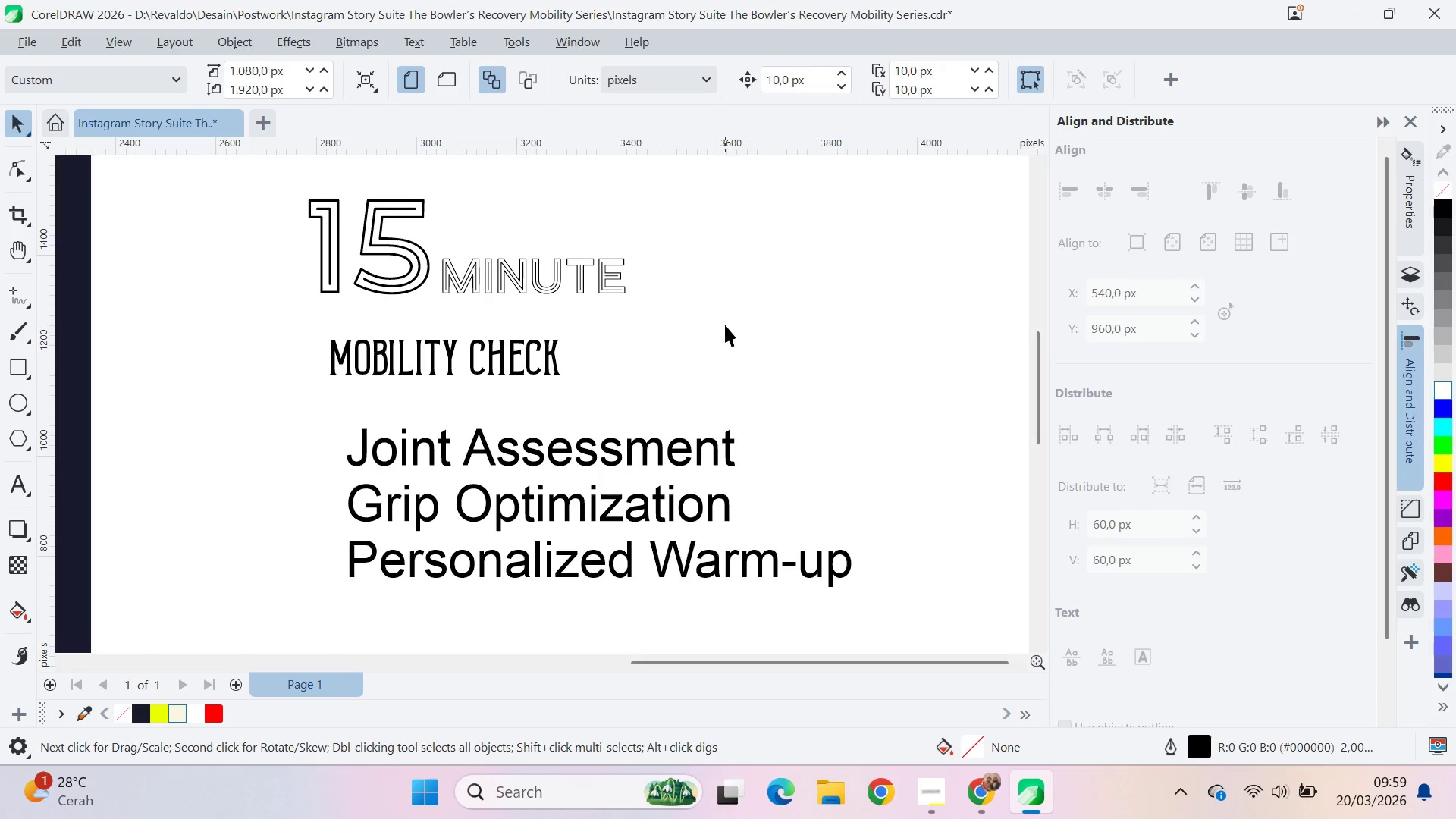 
key(Alt+Tab)
 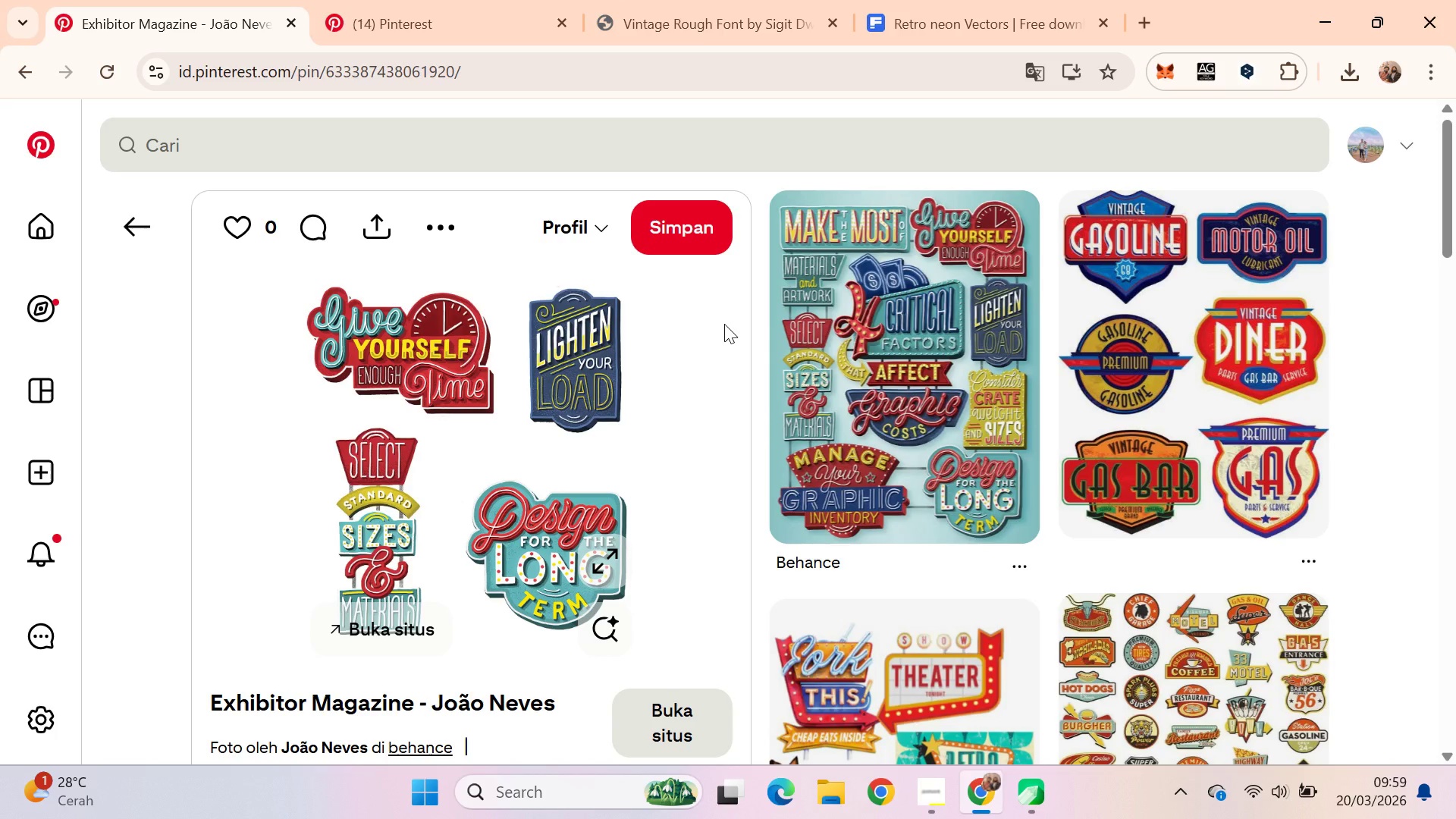 
key(Alt+AltLeft)
 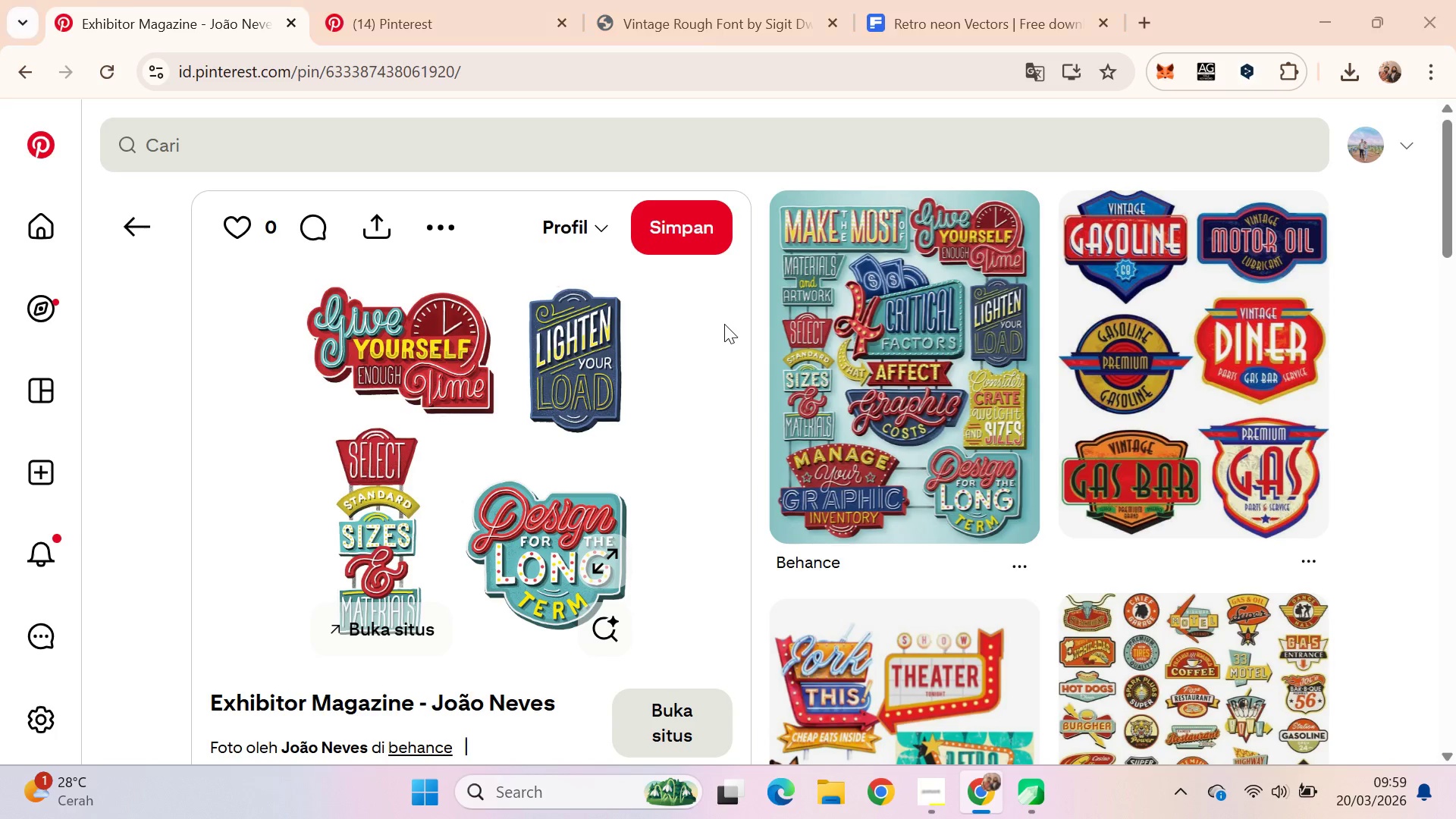 
key(Alt+Tab)
 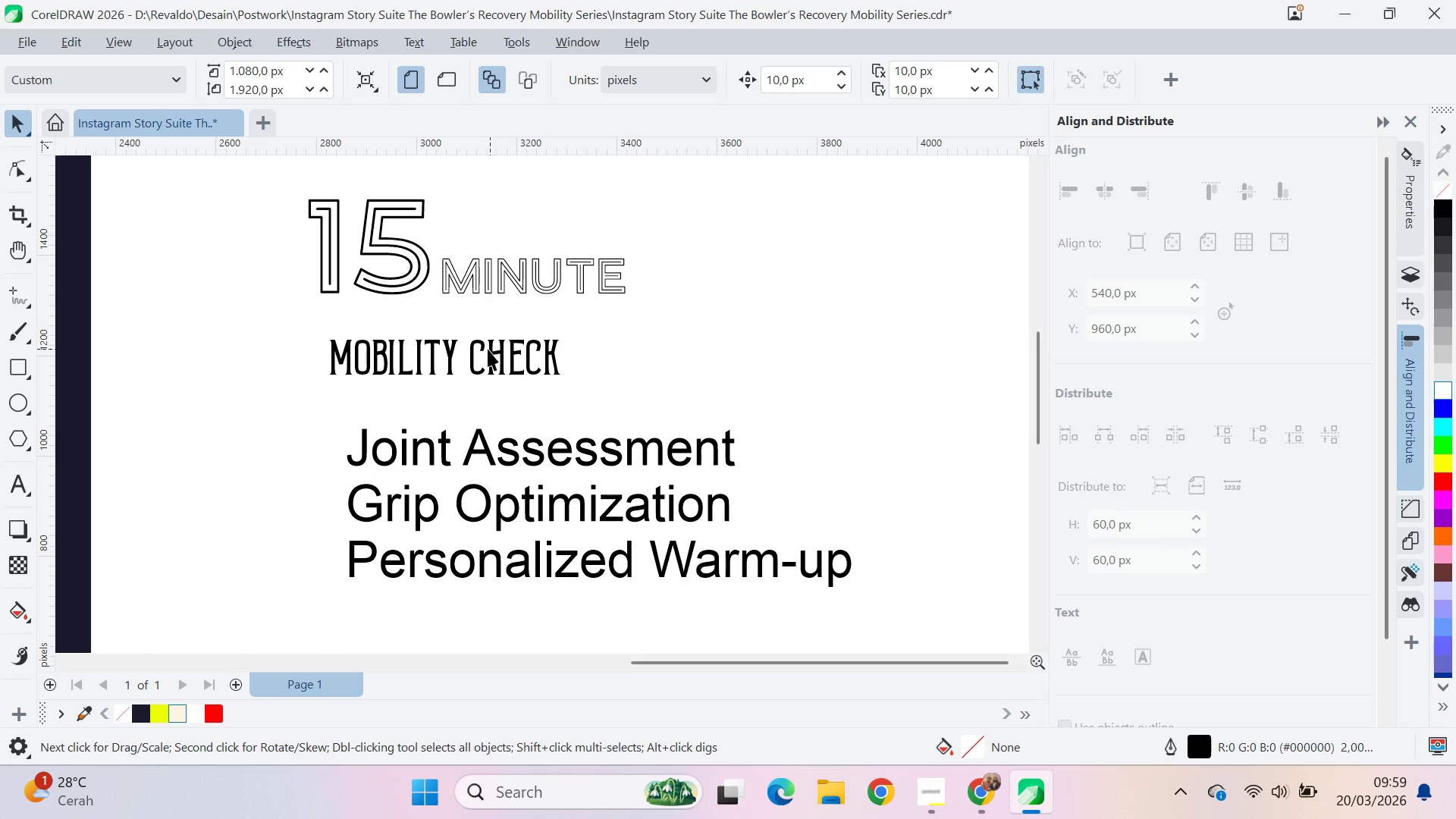 
left_click([475, 347])
 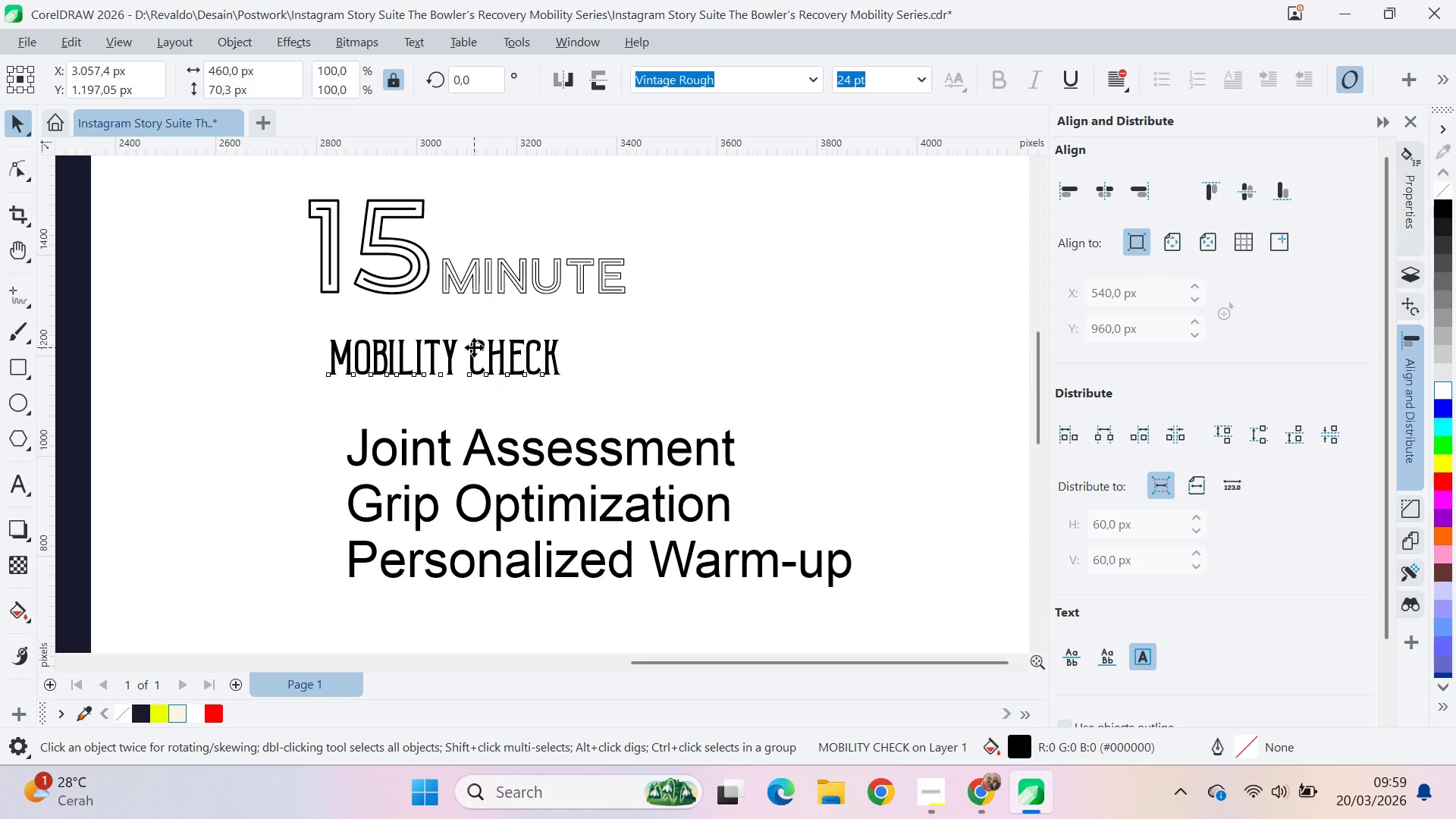 
double_click([474, 347])
 